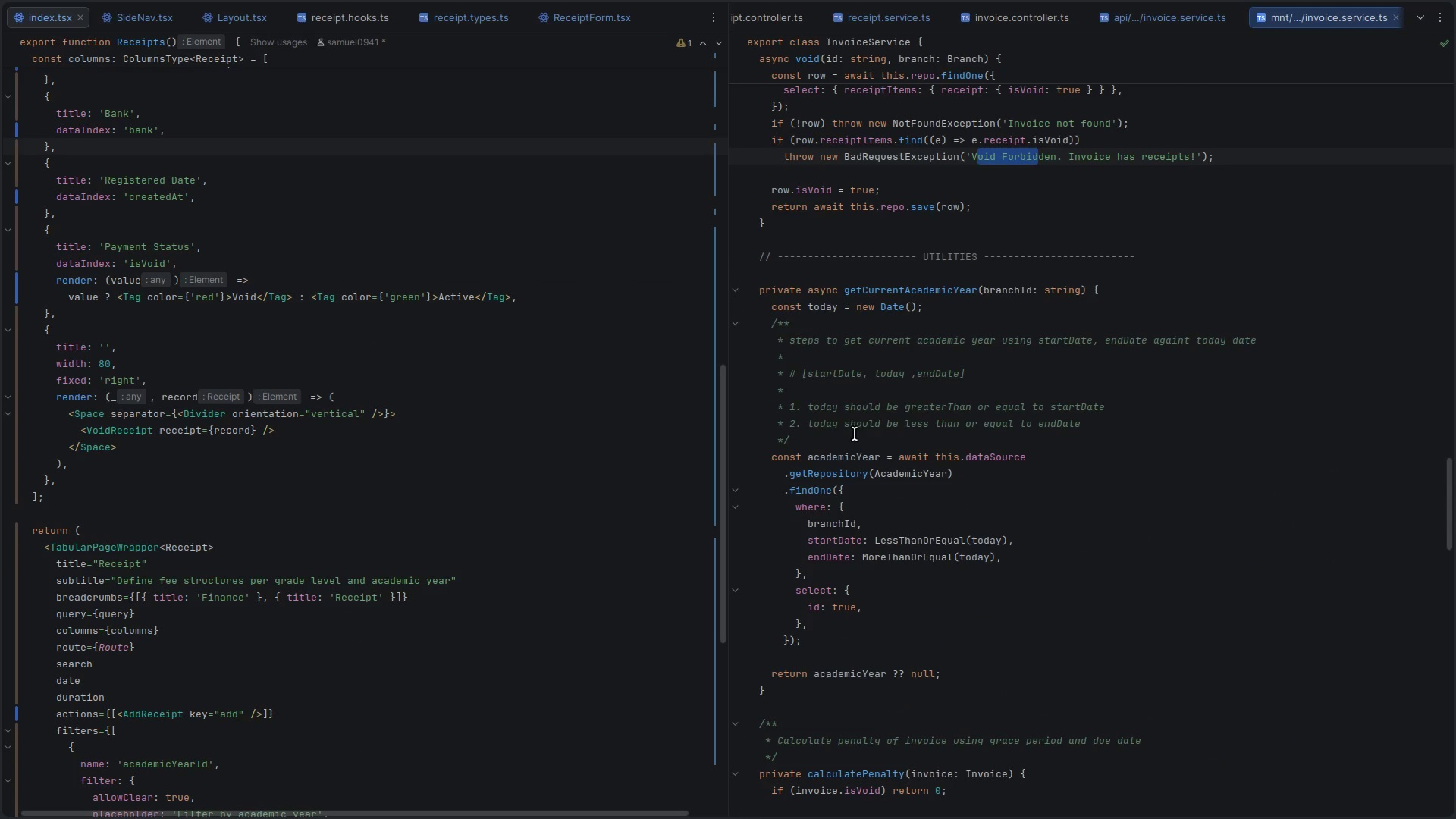 
double_click([946, 392])
 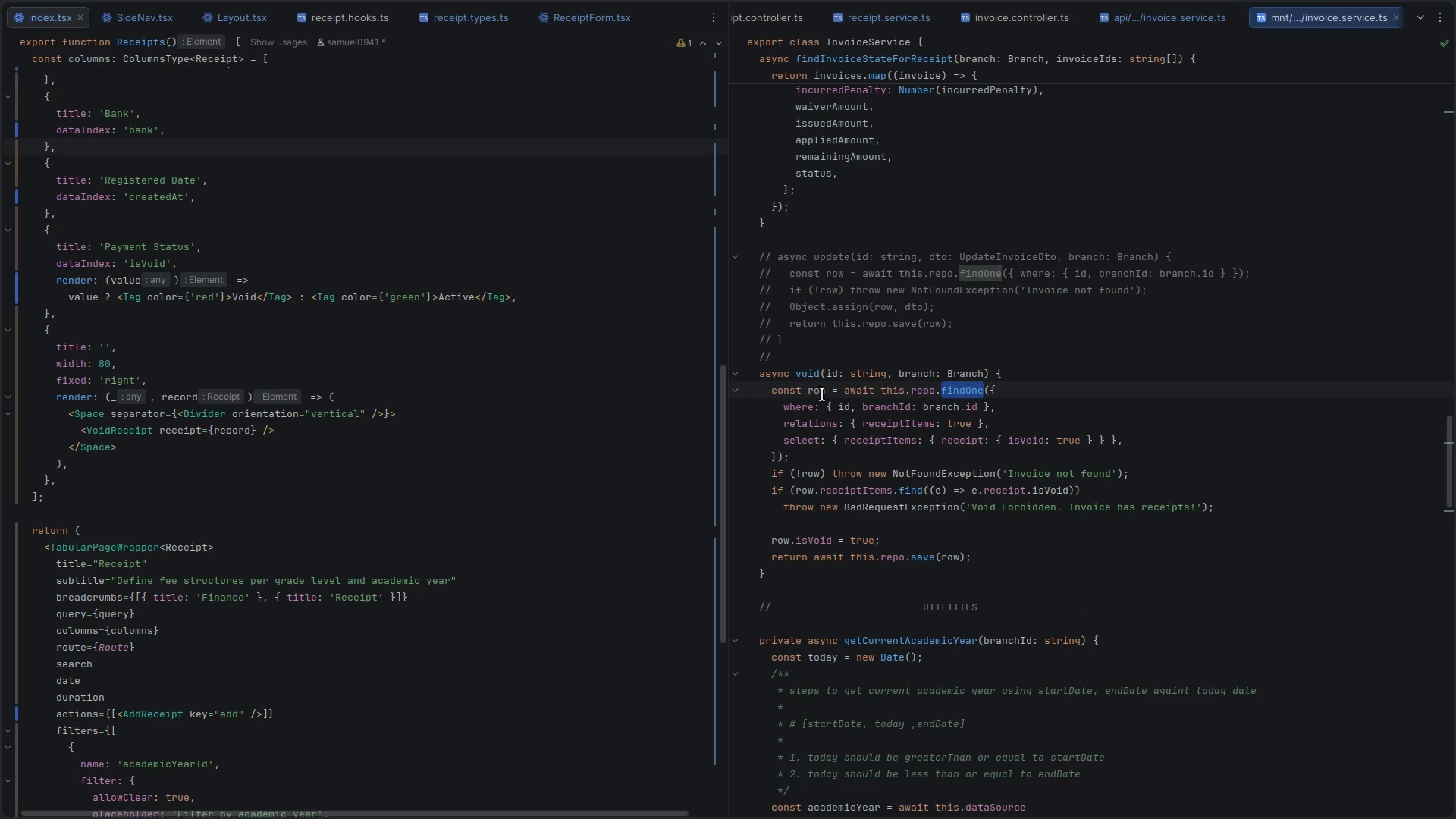 
scroll: coordinate [855, 434], scroll_direction: up, amount: 7.0
 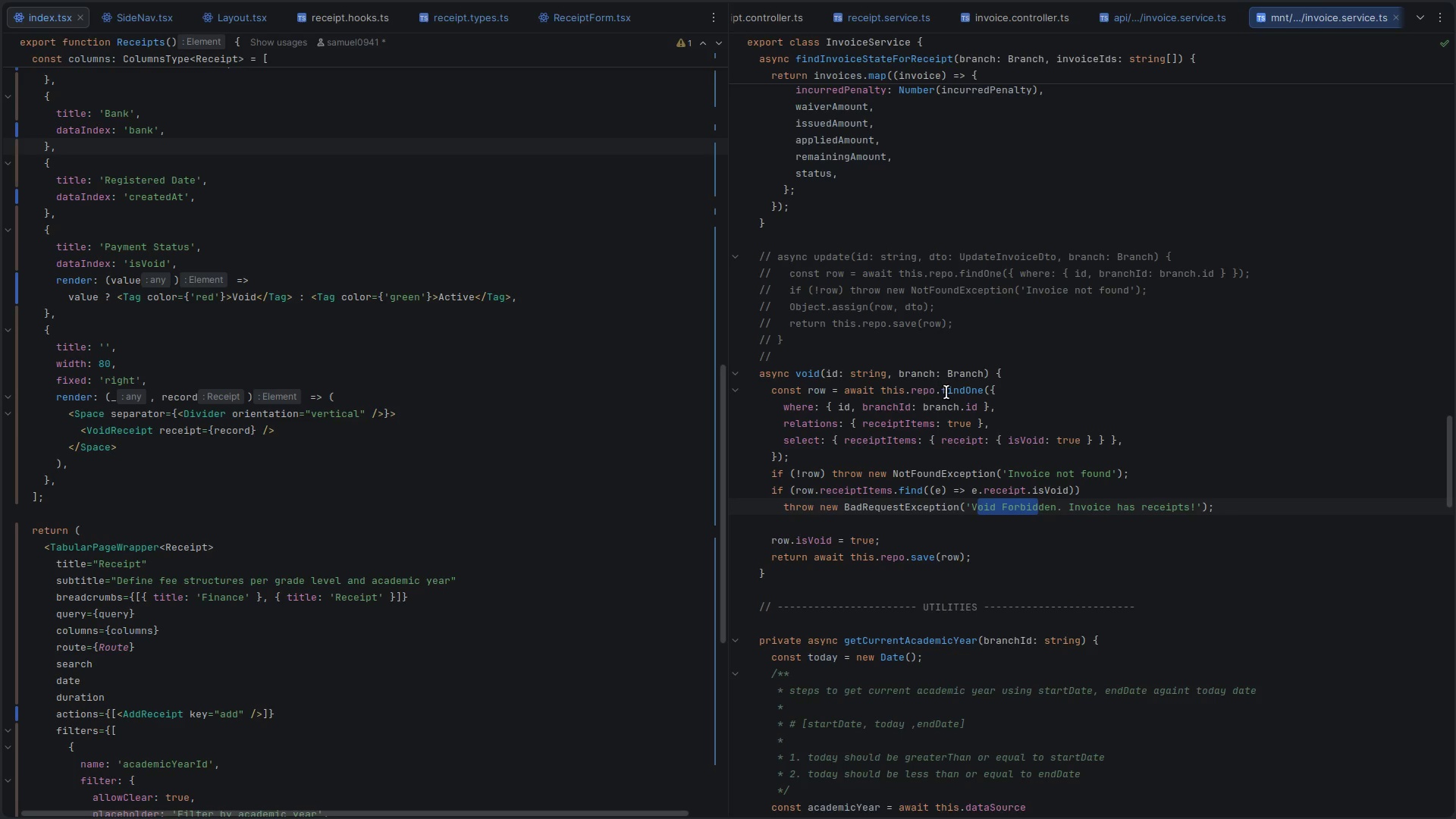 
double_click([817, 389])
 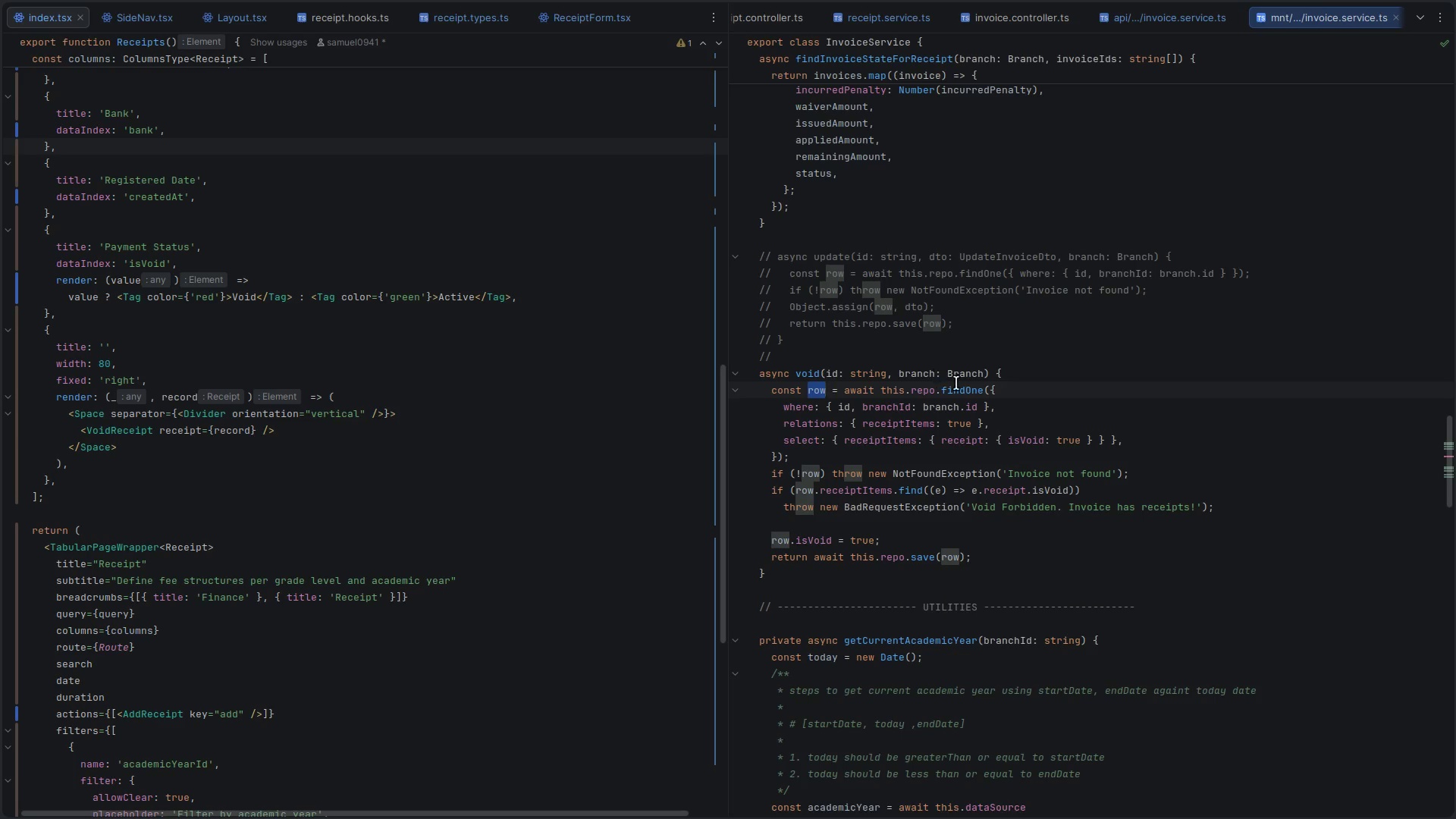 
wait(6.46)
 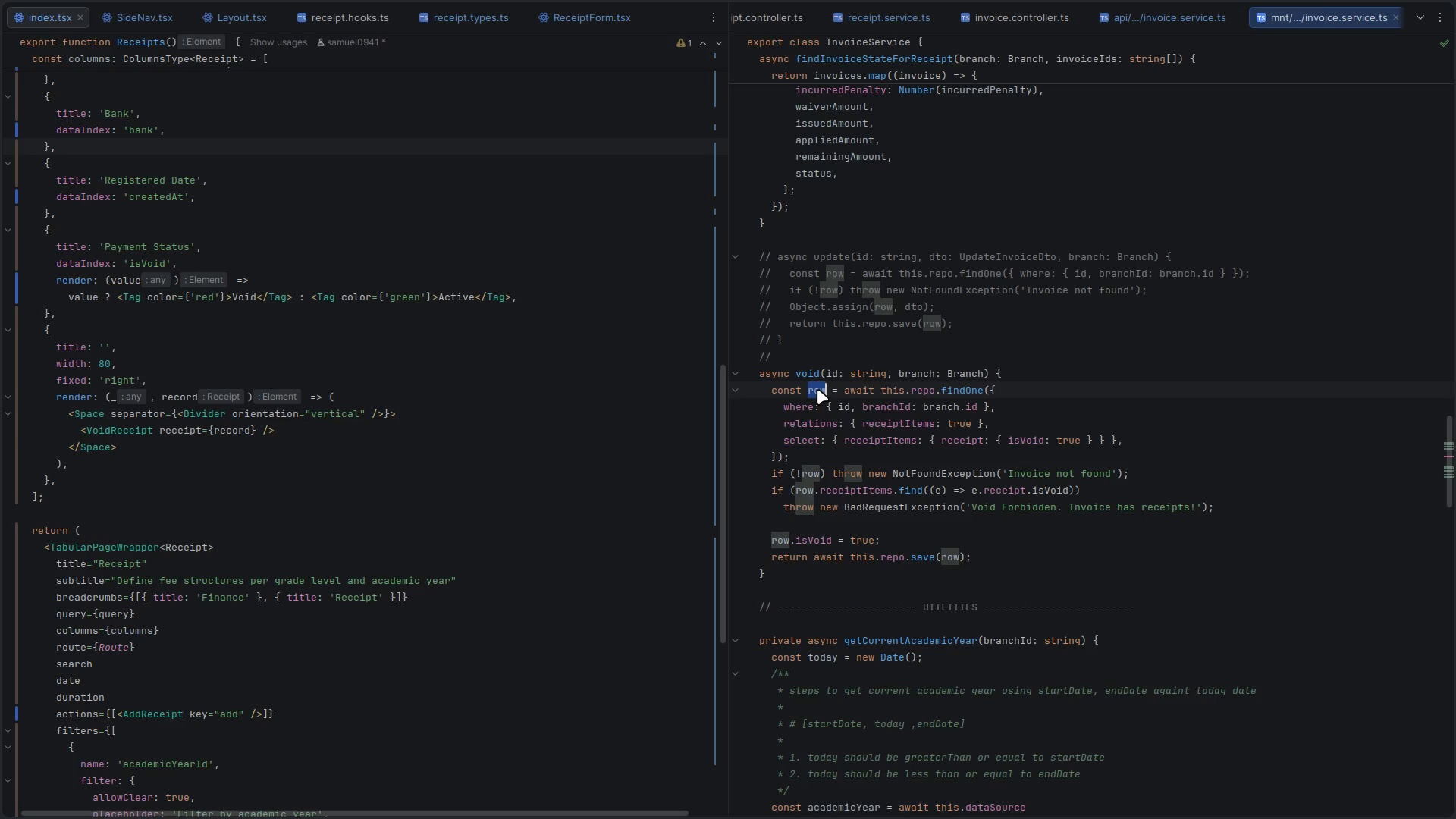 
left_click([776, 431])
 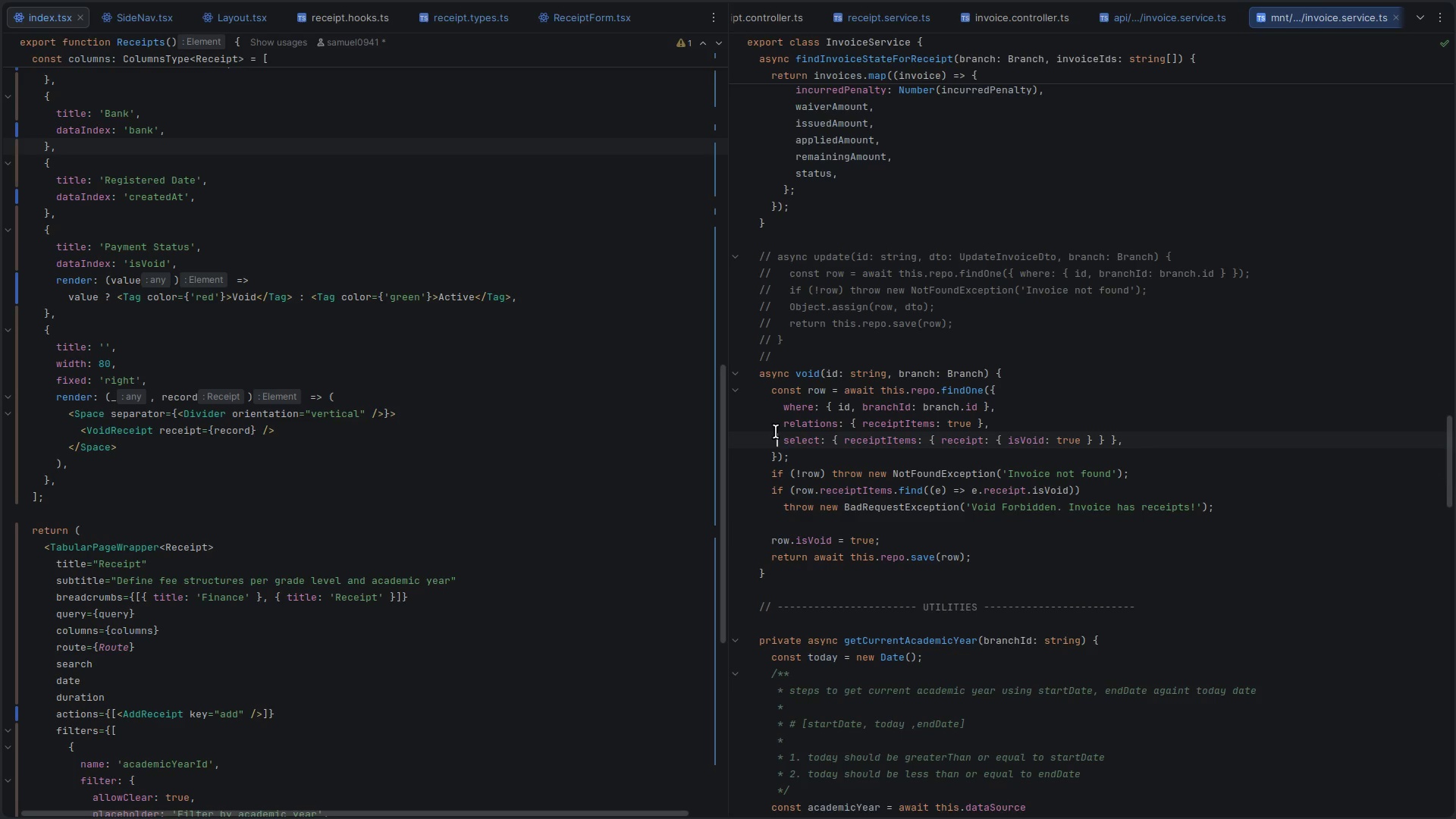 
left_click([776, 431])
 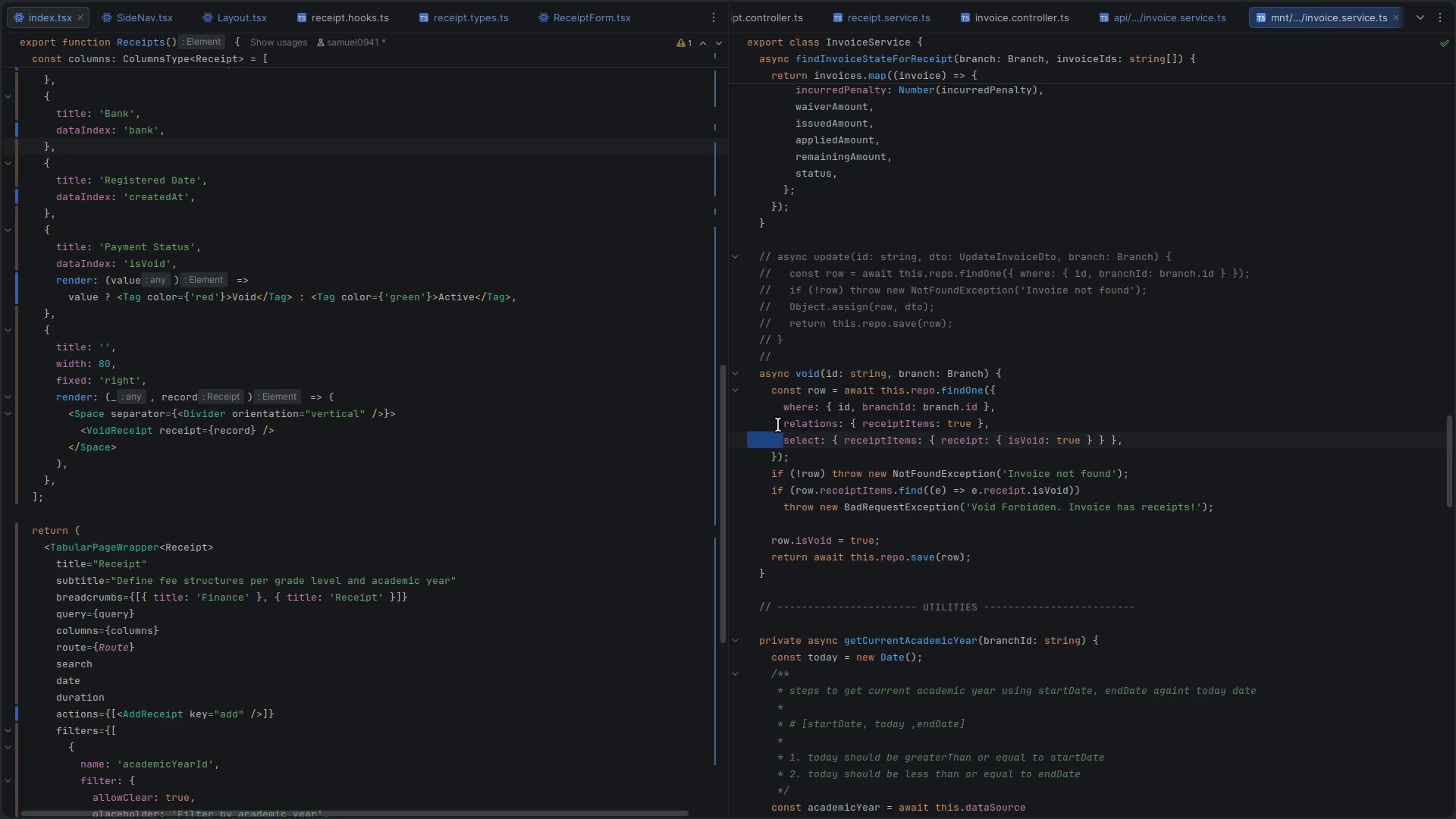 
double_click([778, 425])
 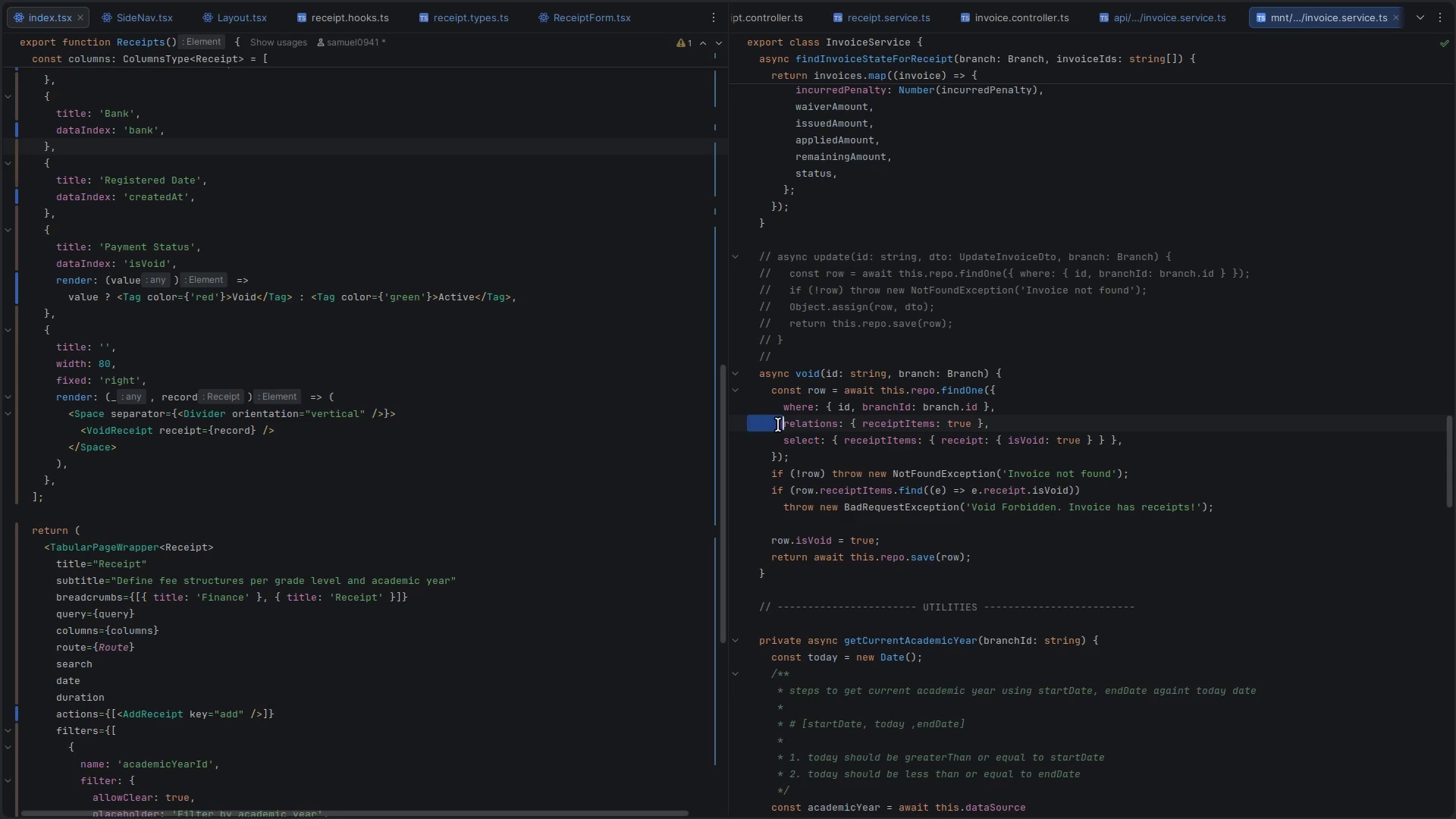 
triple_click([778, 425])
 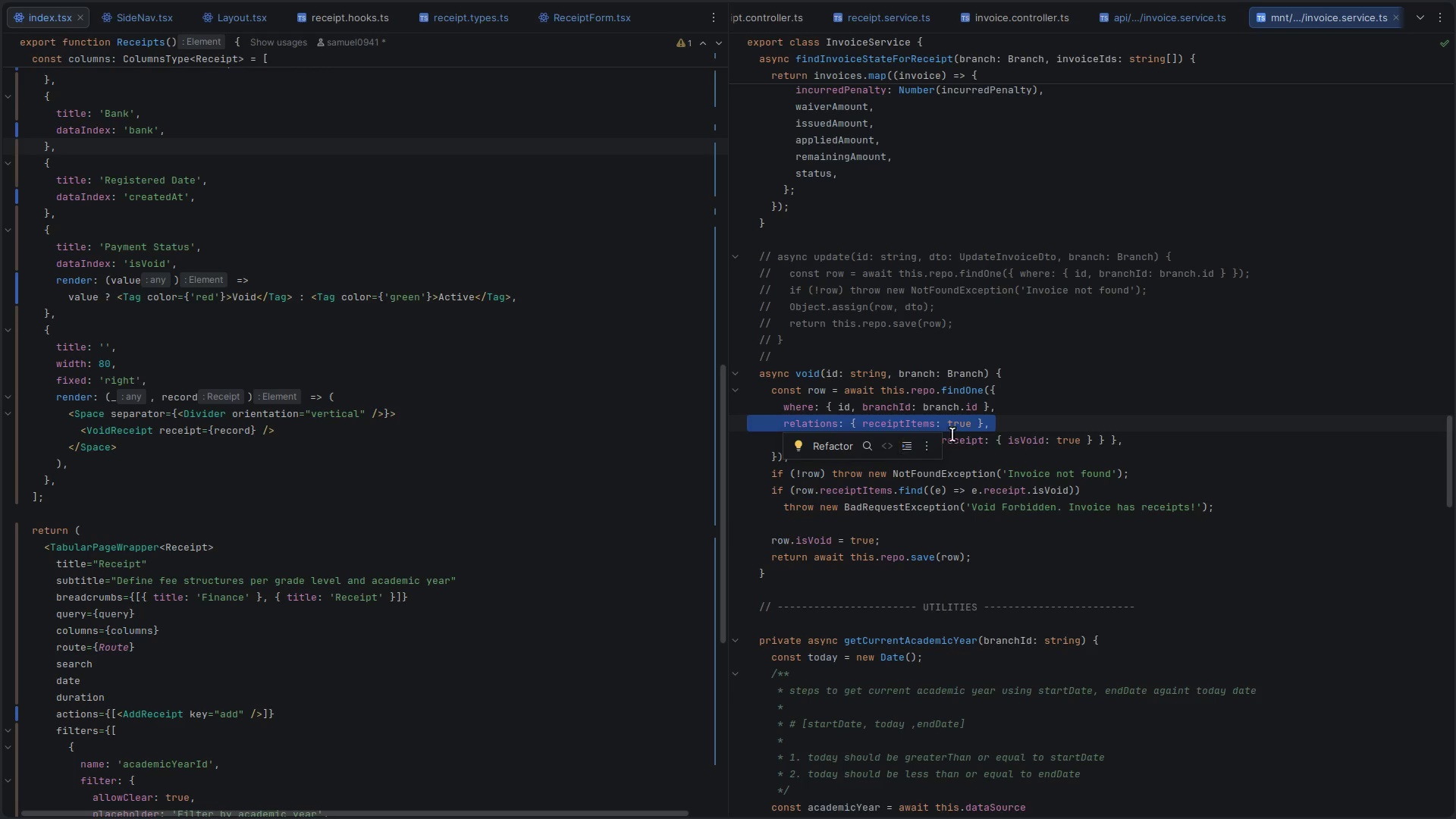 
left_click([996, 432])
 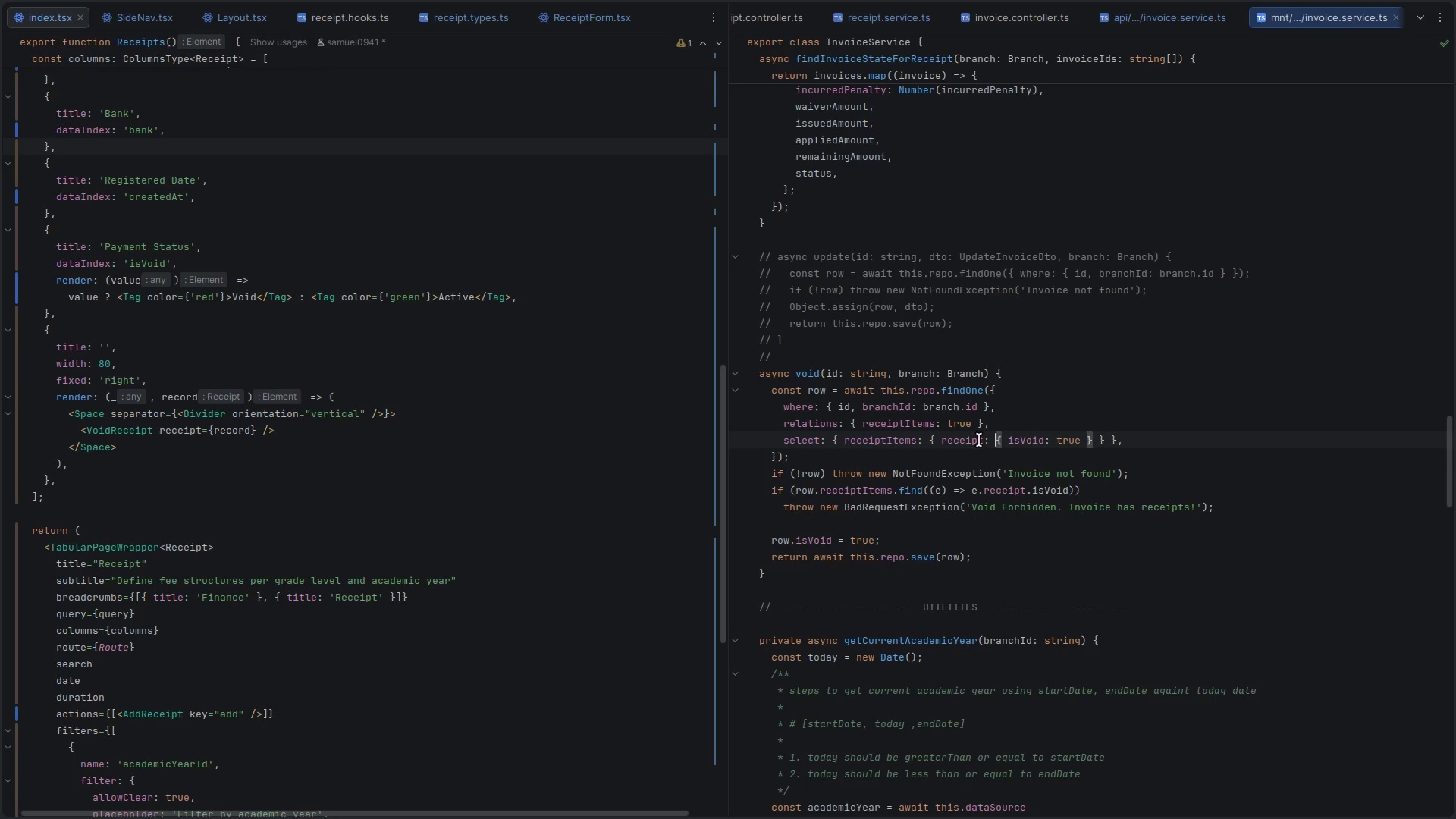 
left_click([977, 440])
 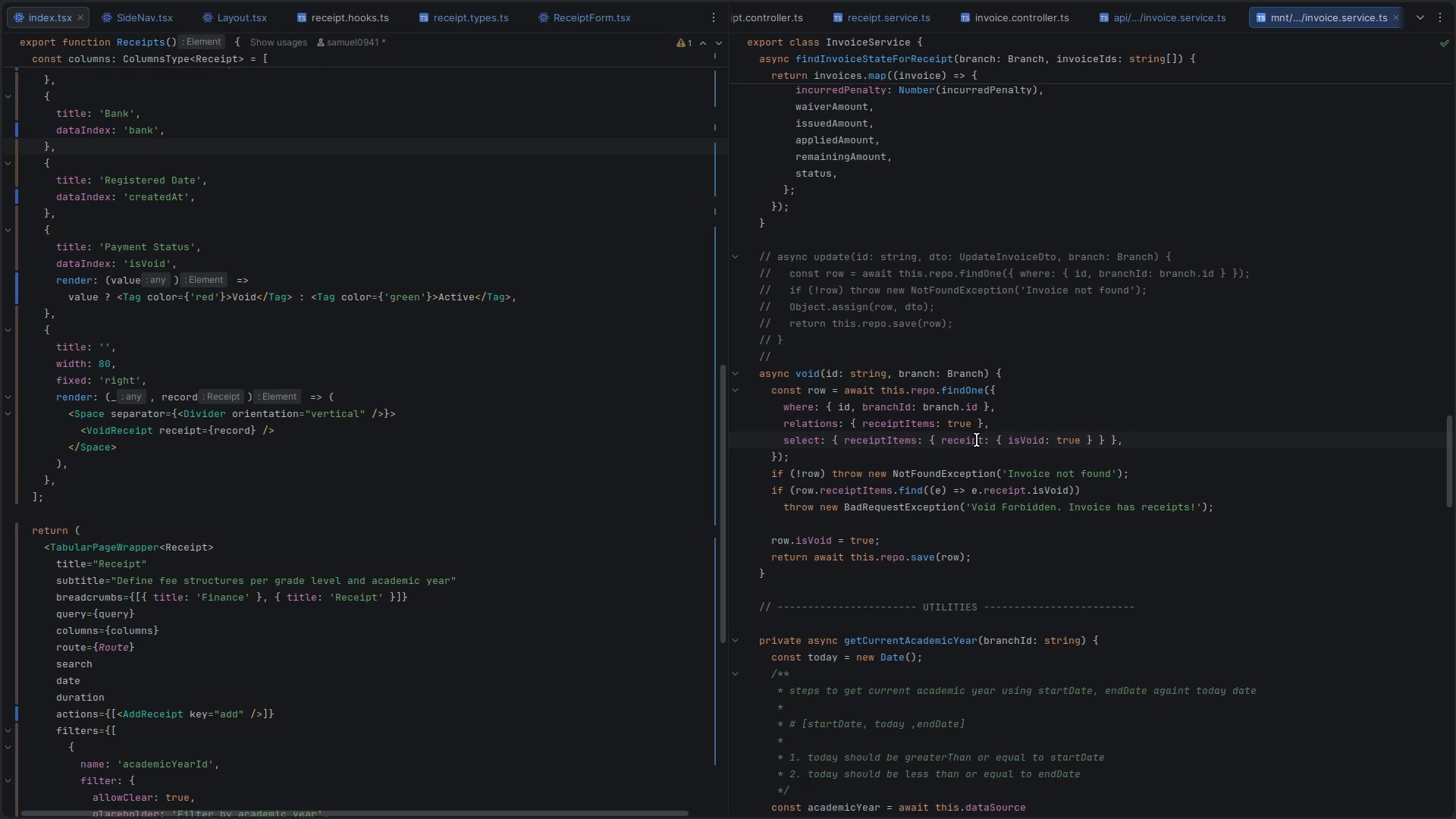 
key(Control+Slash)
 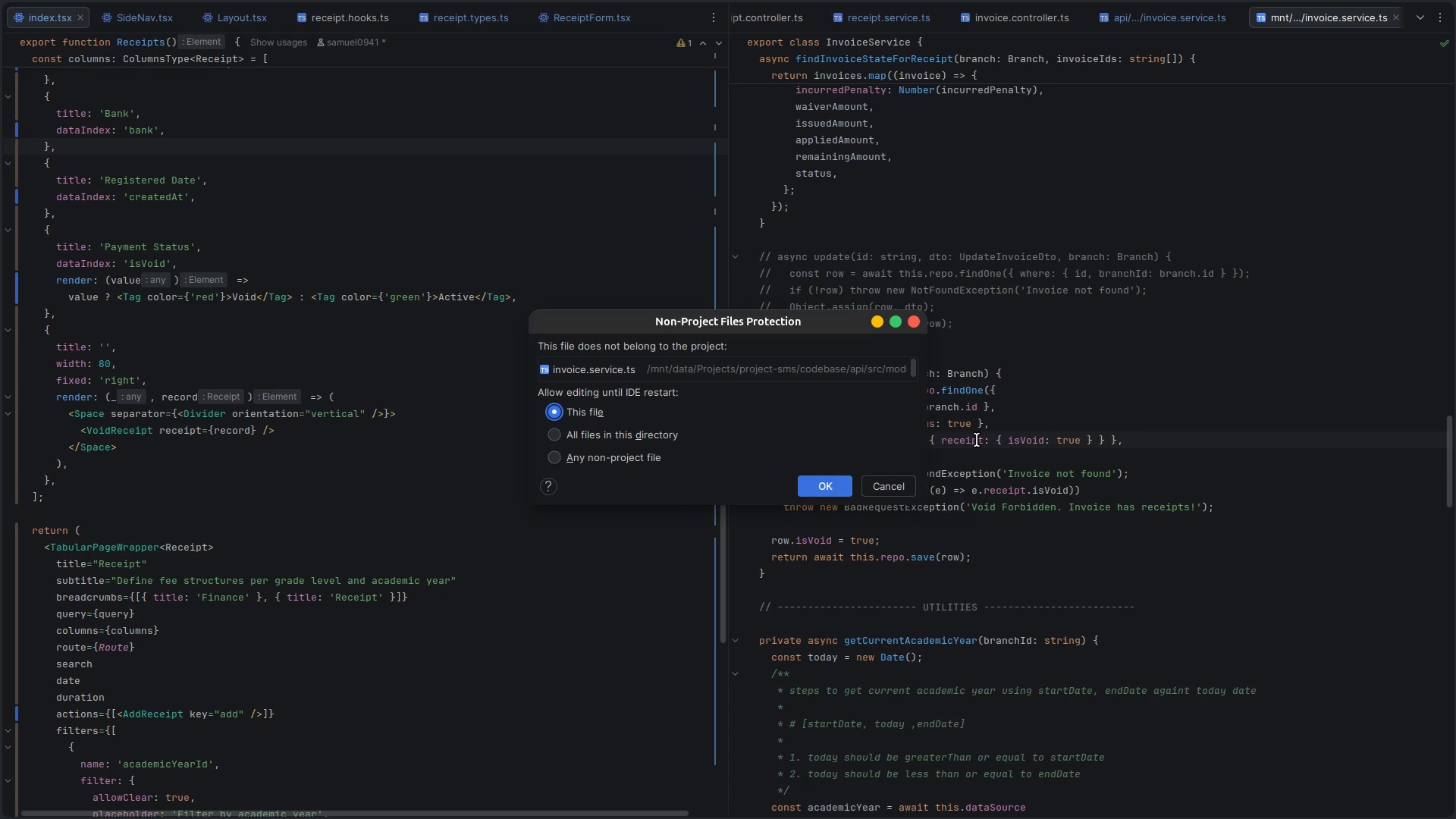 
key(Escape)
 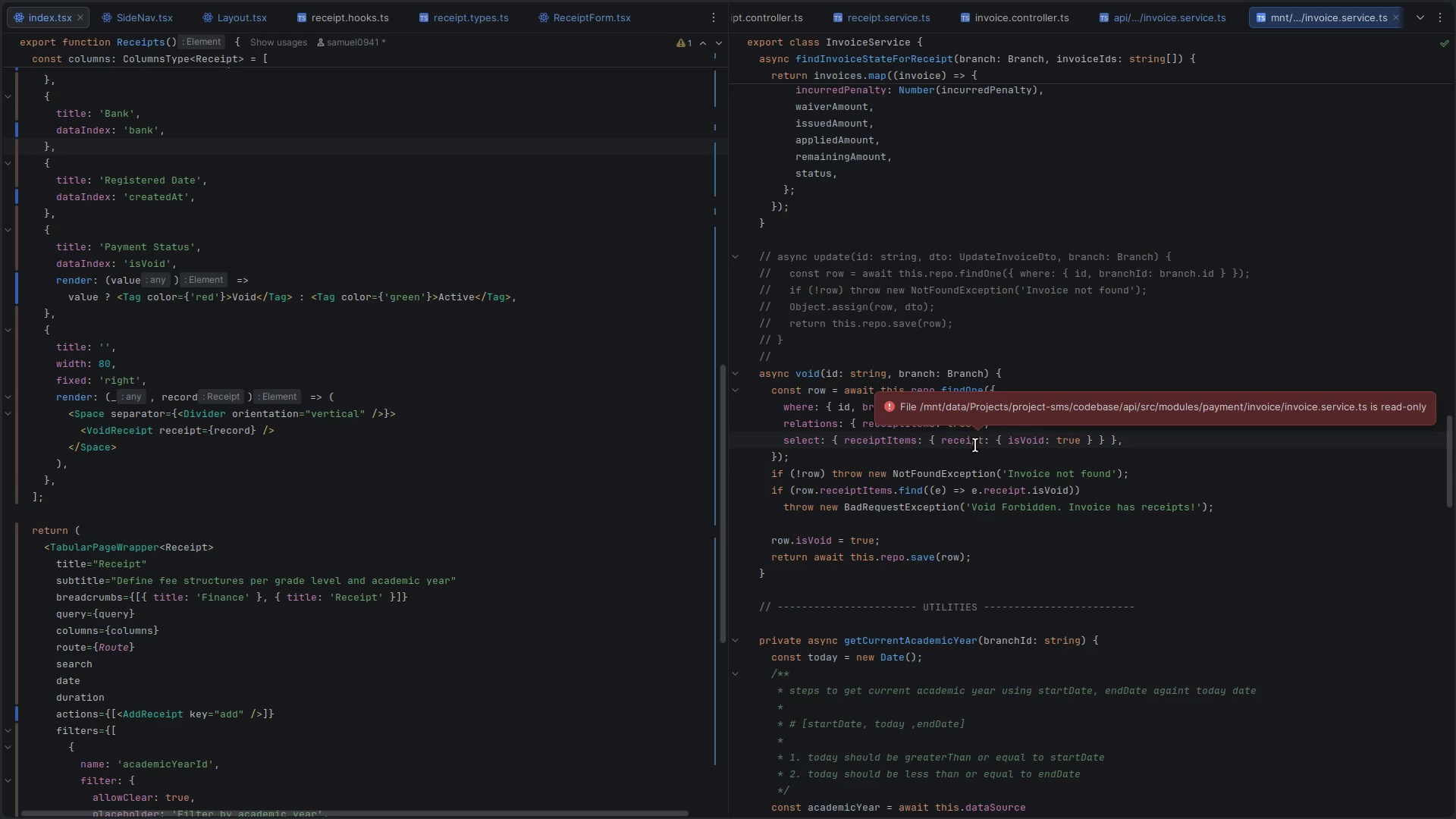 
left_click([974, 535])
 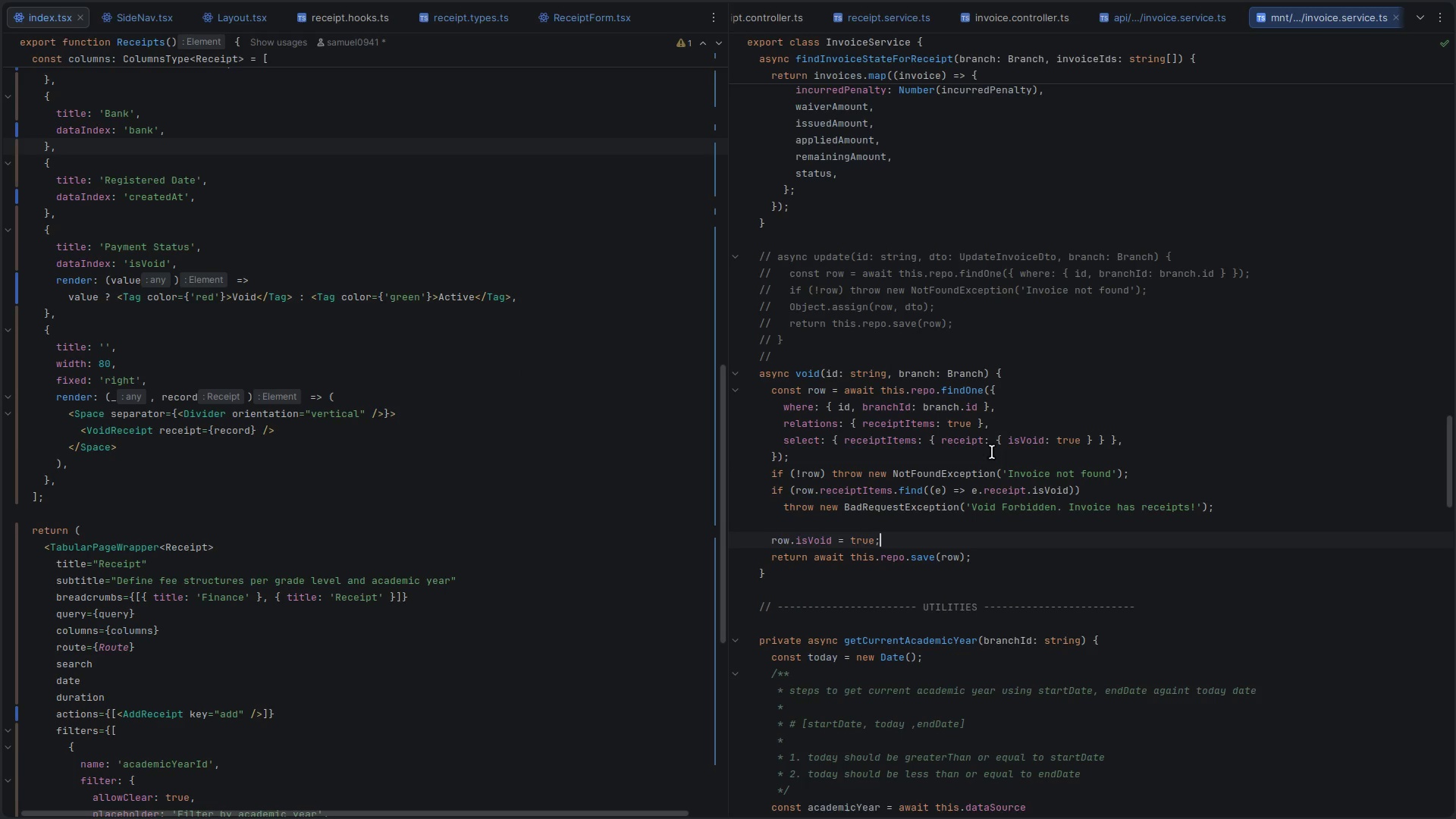 
key(Control+W)
 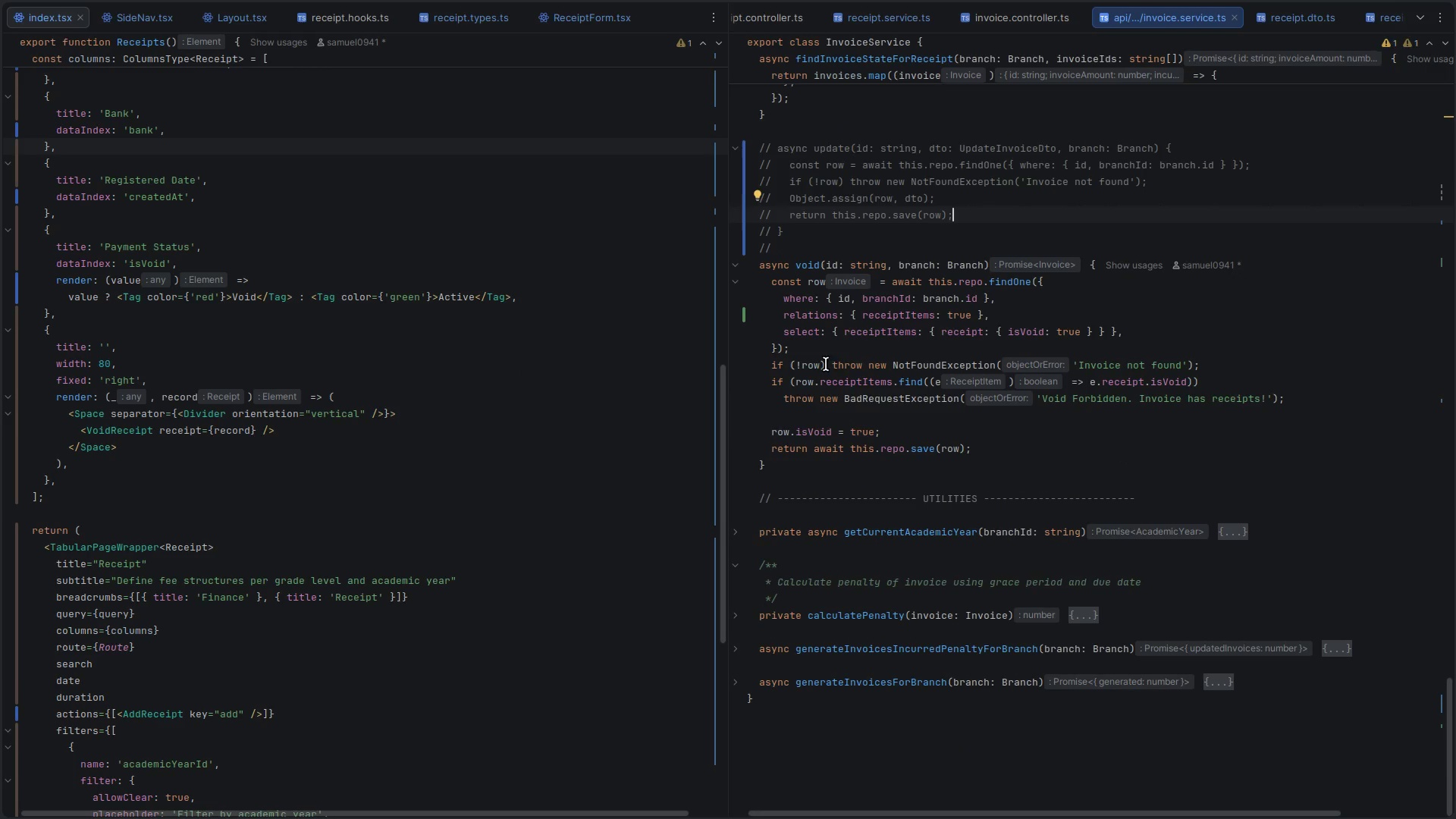 
wait(5.07)
 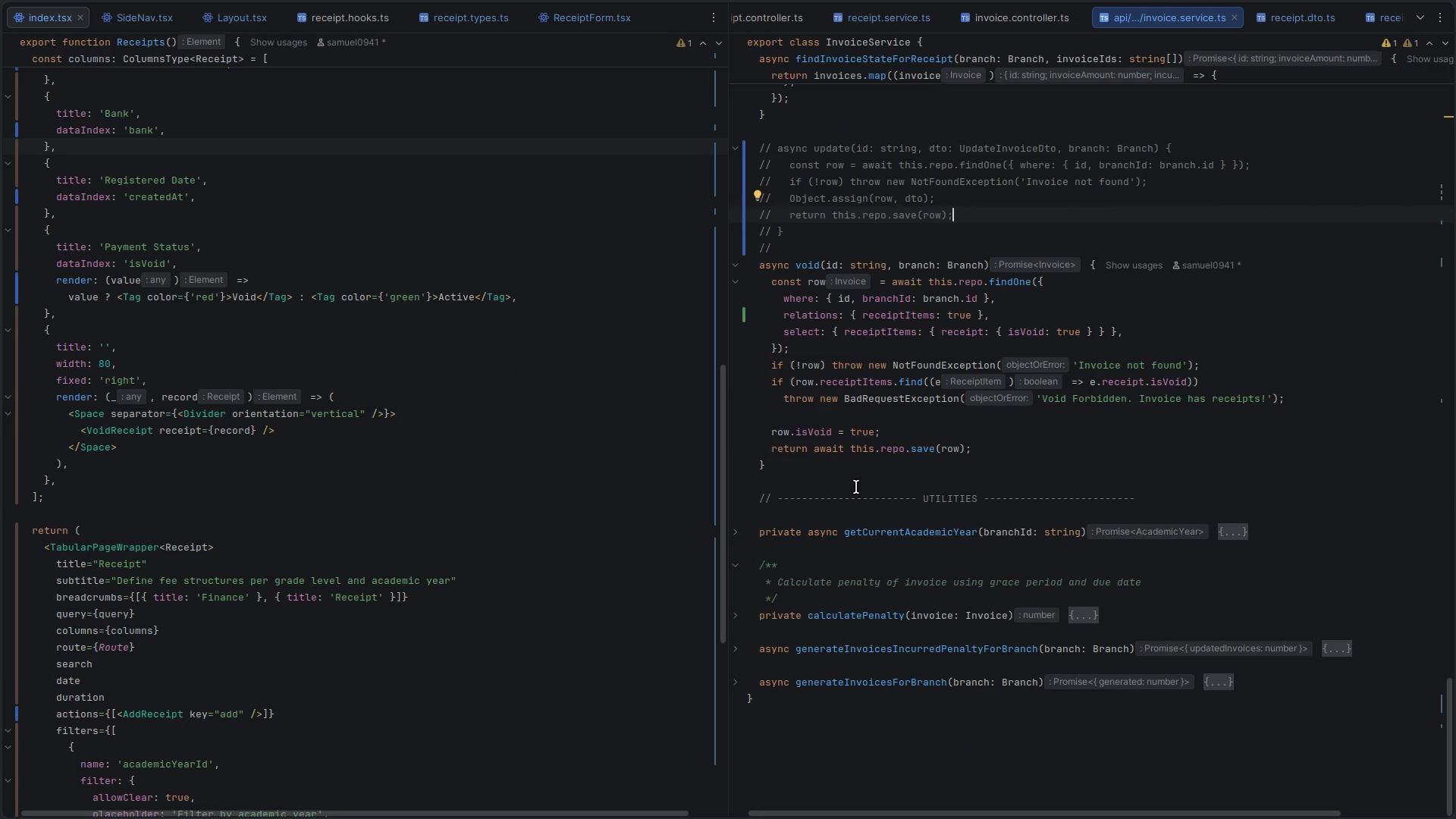 
left_click([867, 334])
 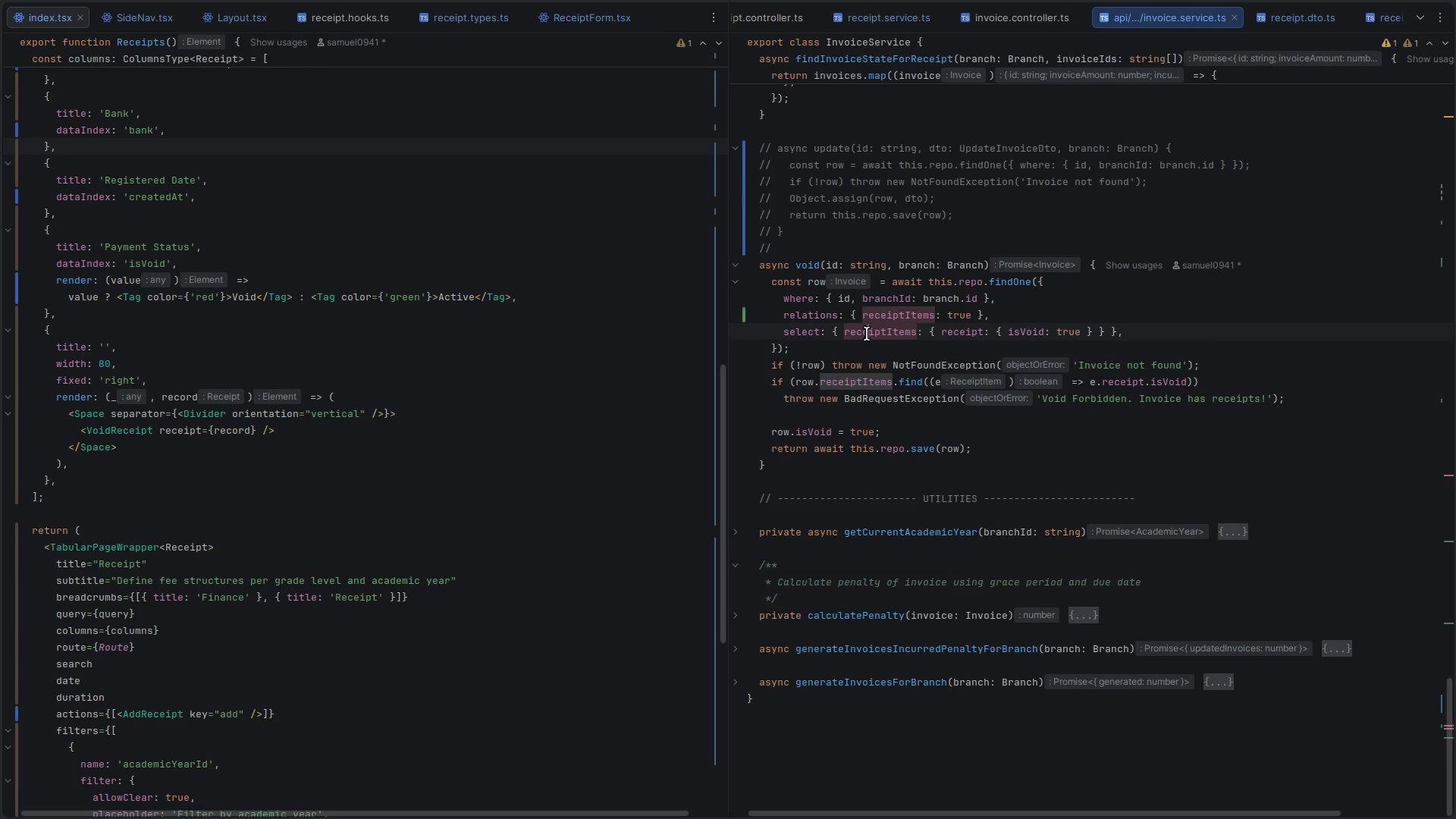 
key(Control+Slash)
 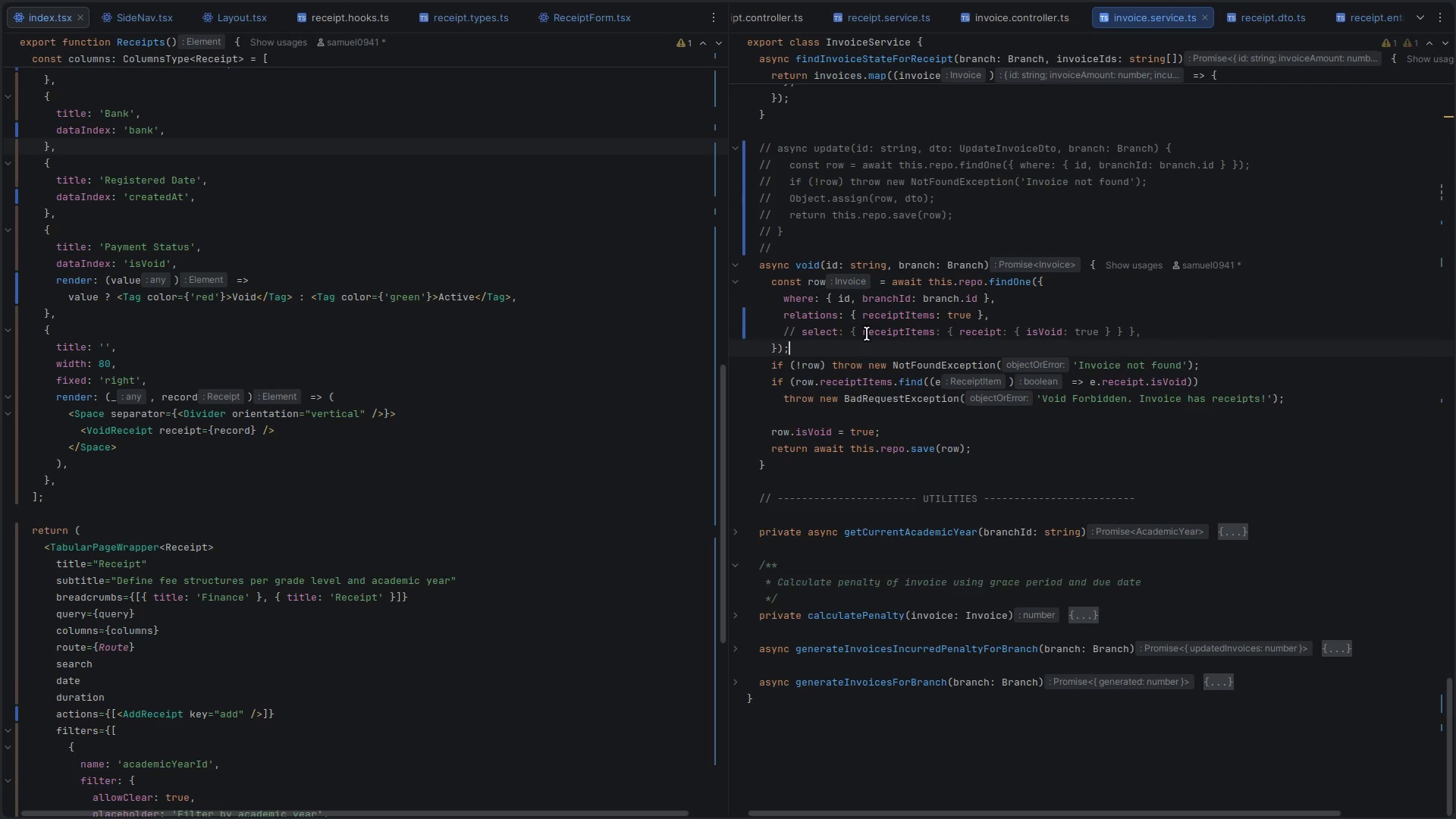 
key(Control+S)
 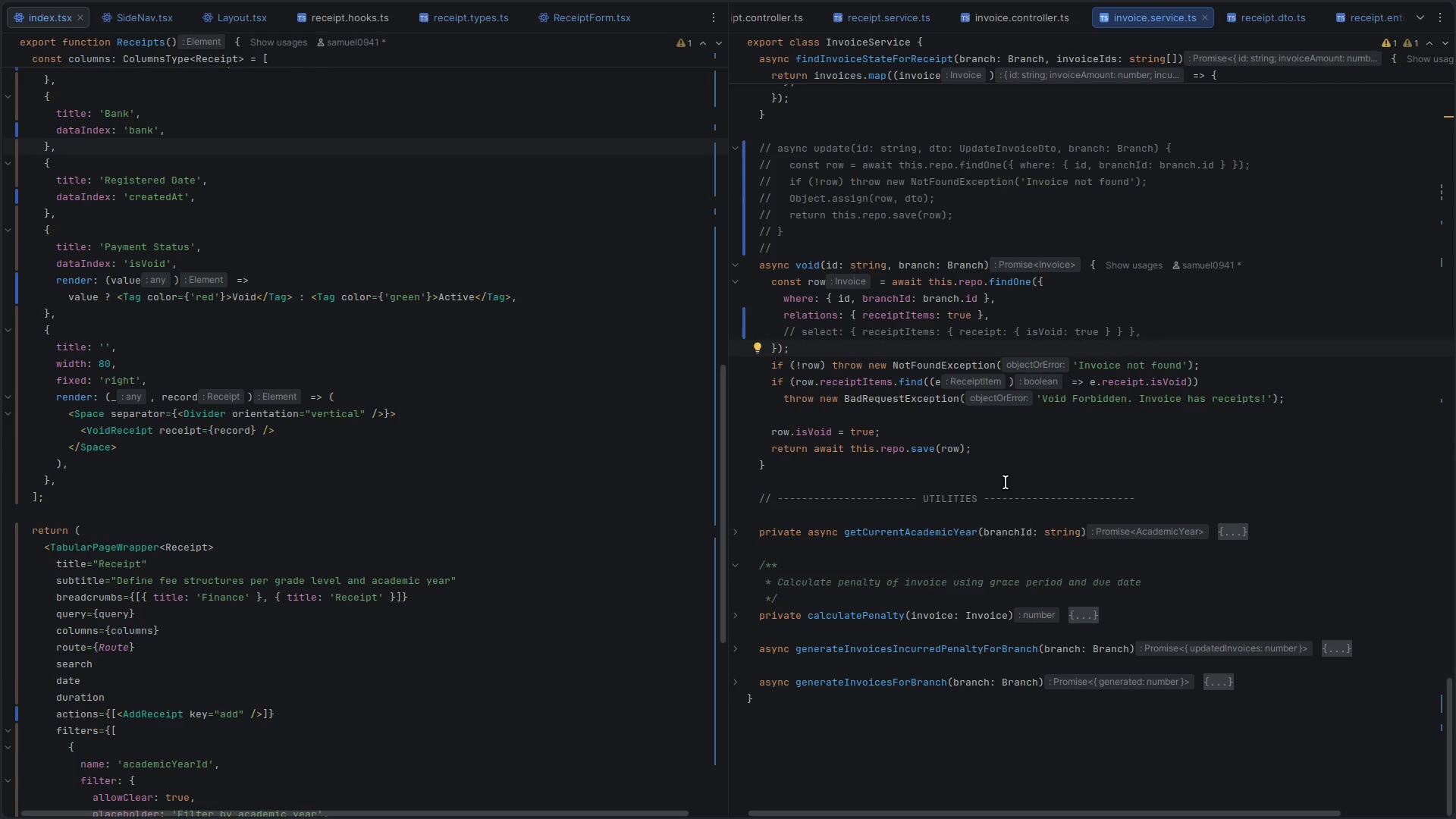 
key(Control+Escape)
 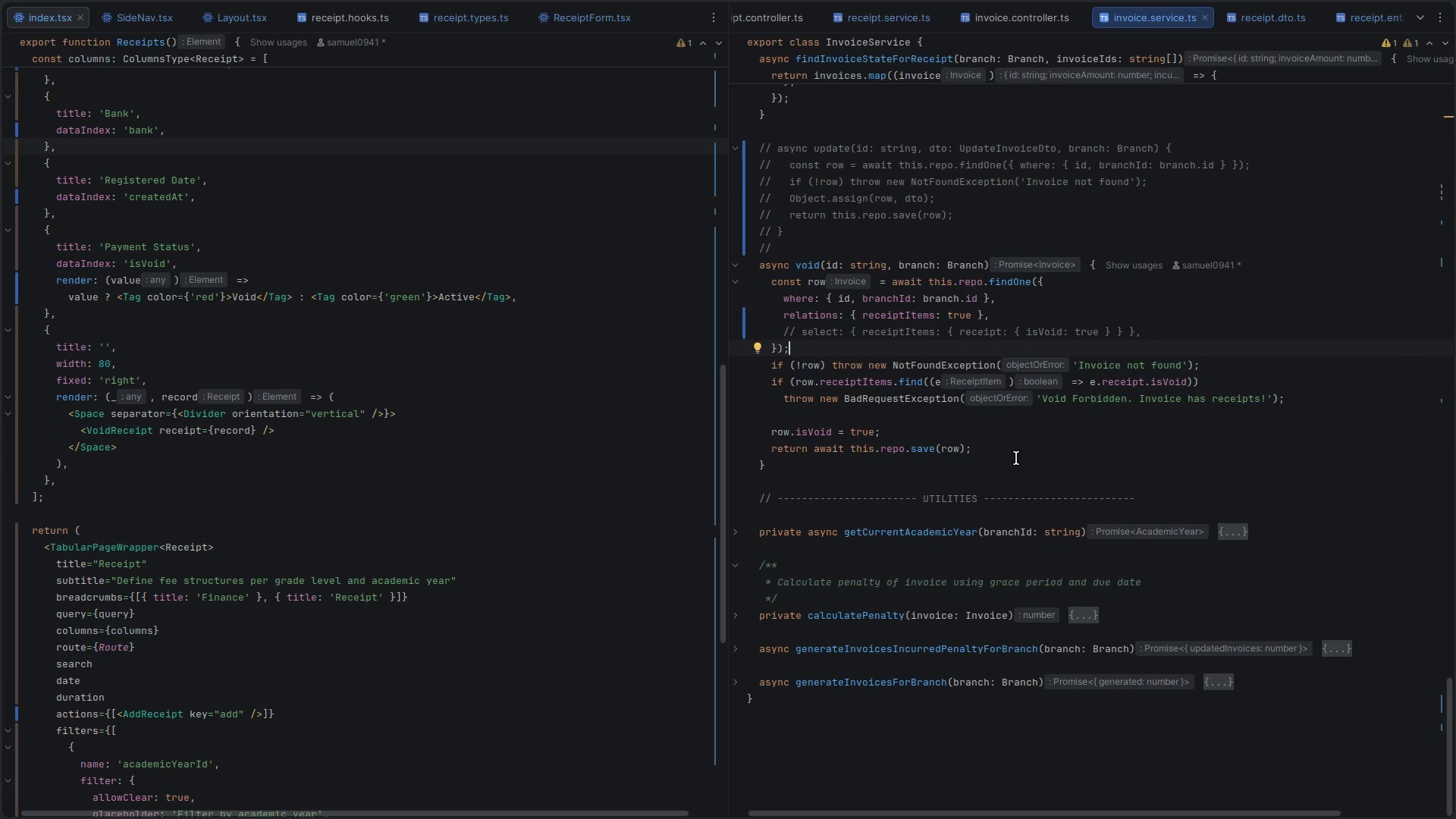 
double_click([861, 386])
 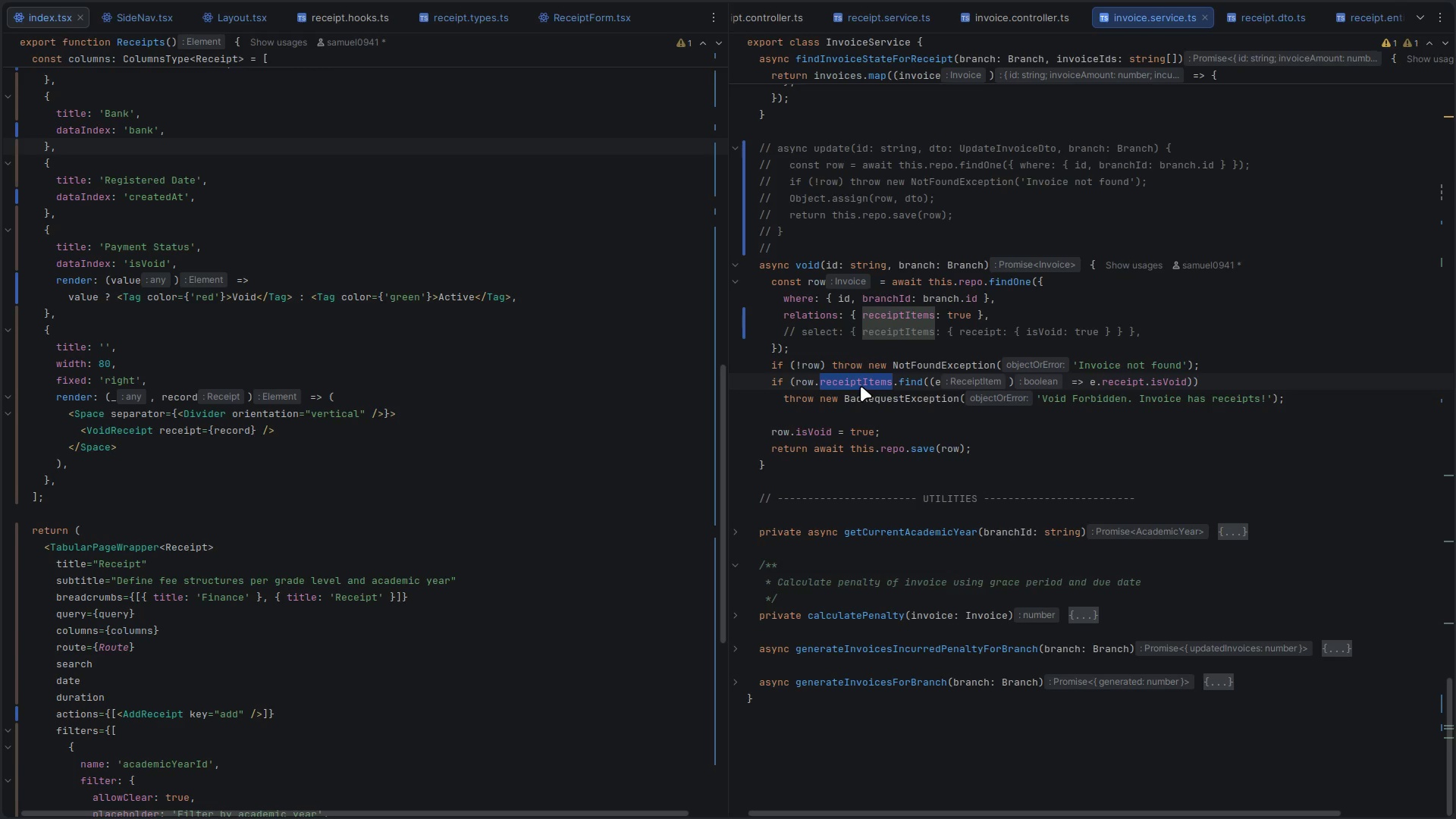 
key(Meta+MetaLeft)
 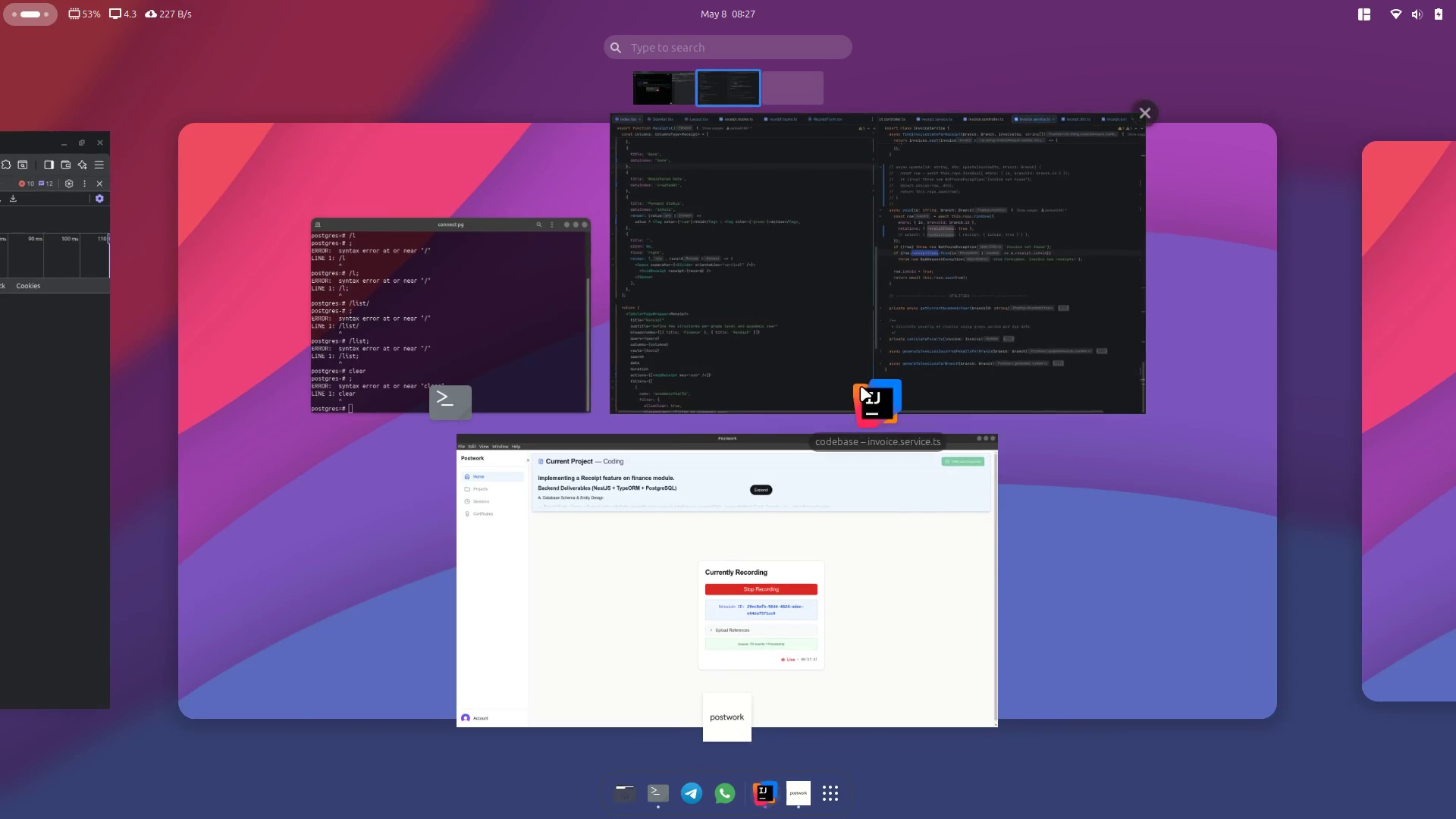 
scroll: coordinate [861, 386], scroll_direction: up, amount: 19.0
 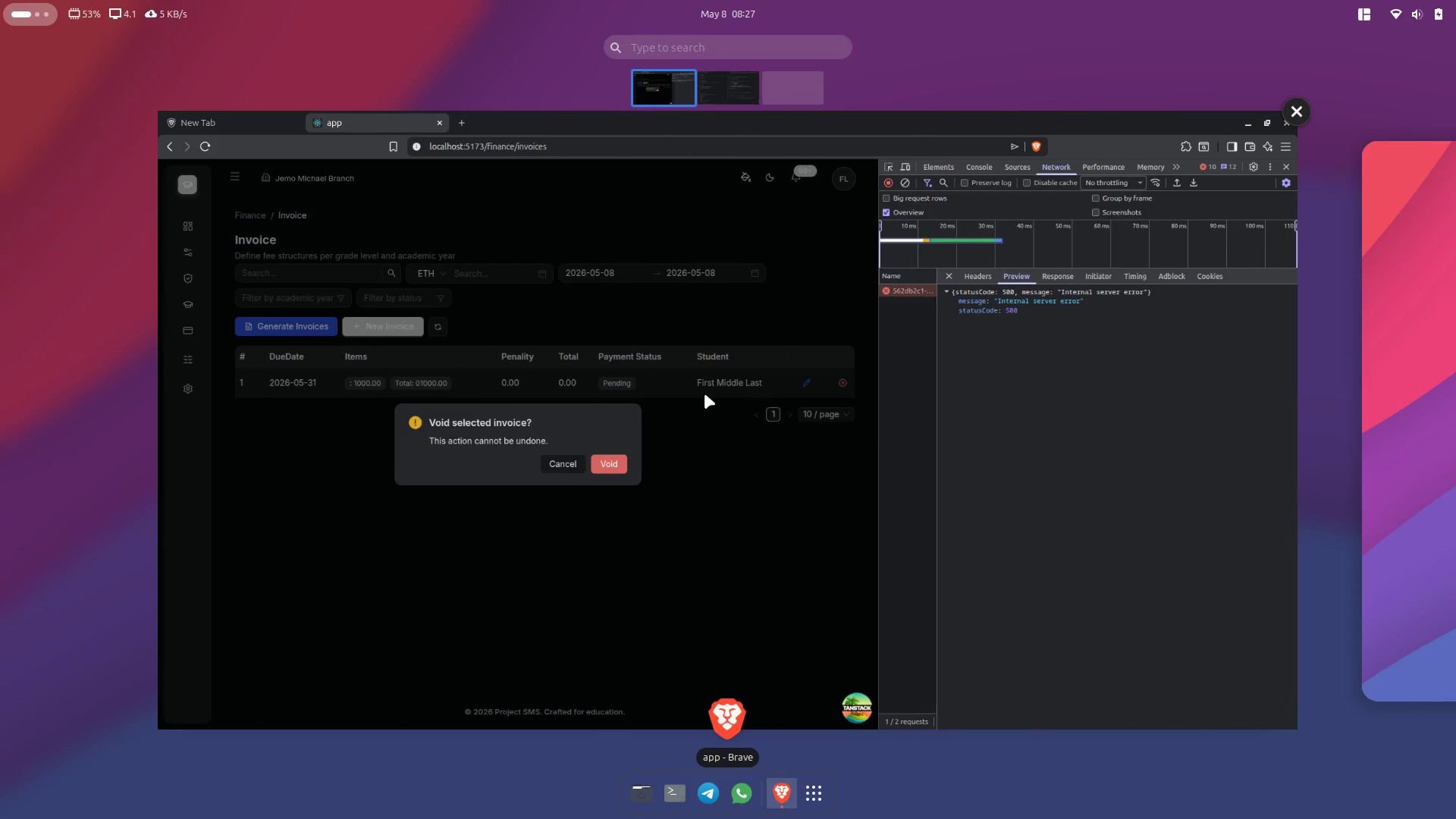 
left_click([704, 394])
 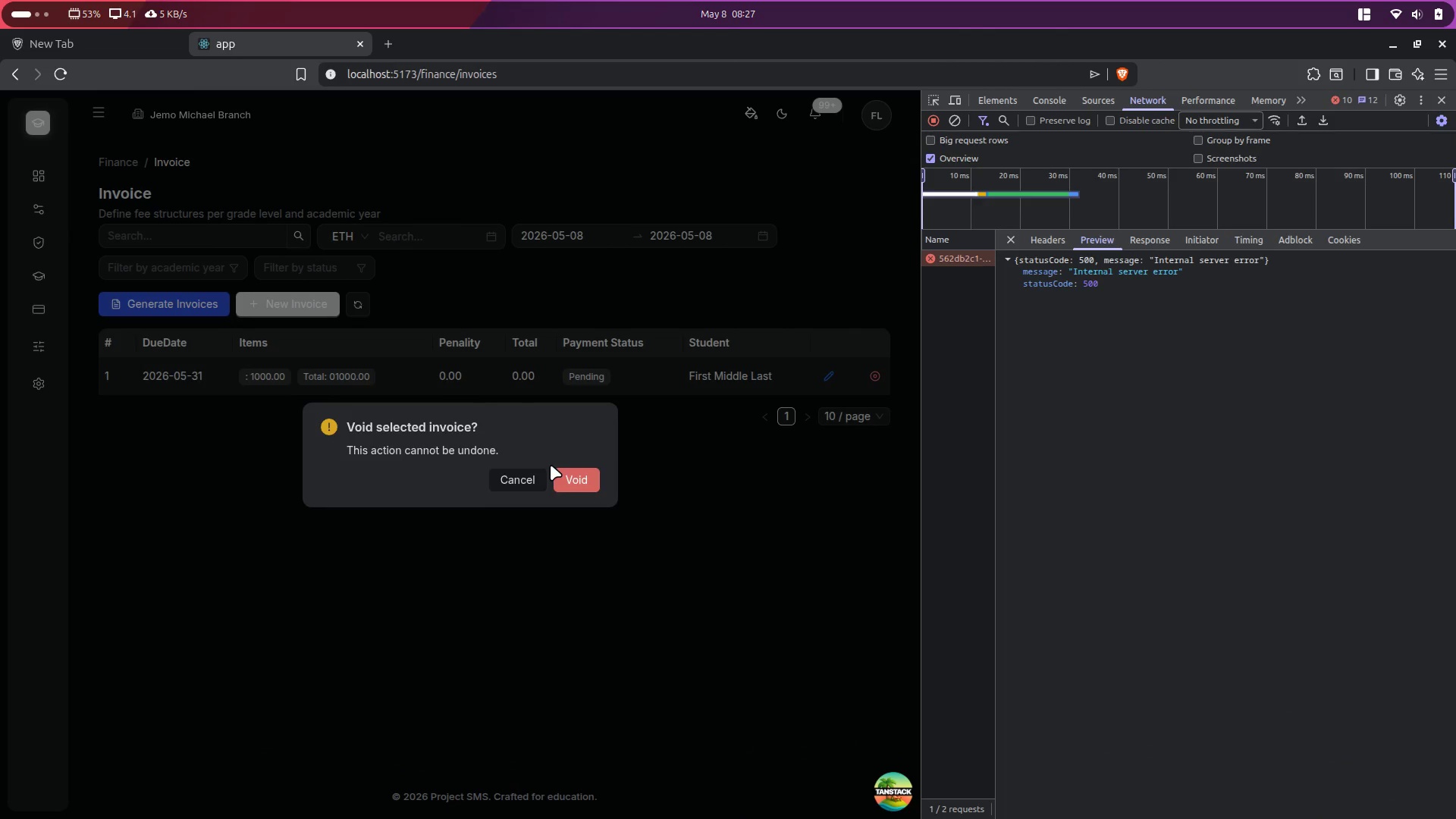 
left_click([581, 475])
 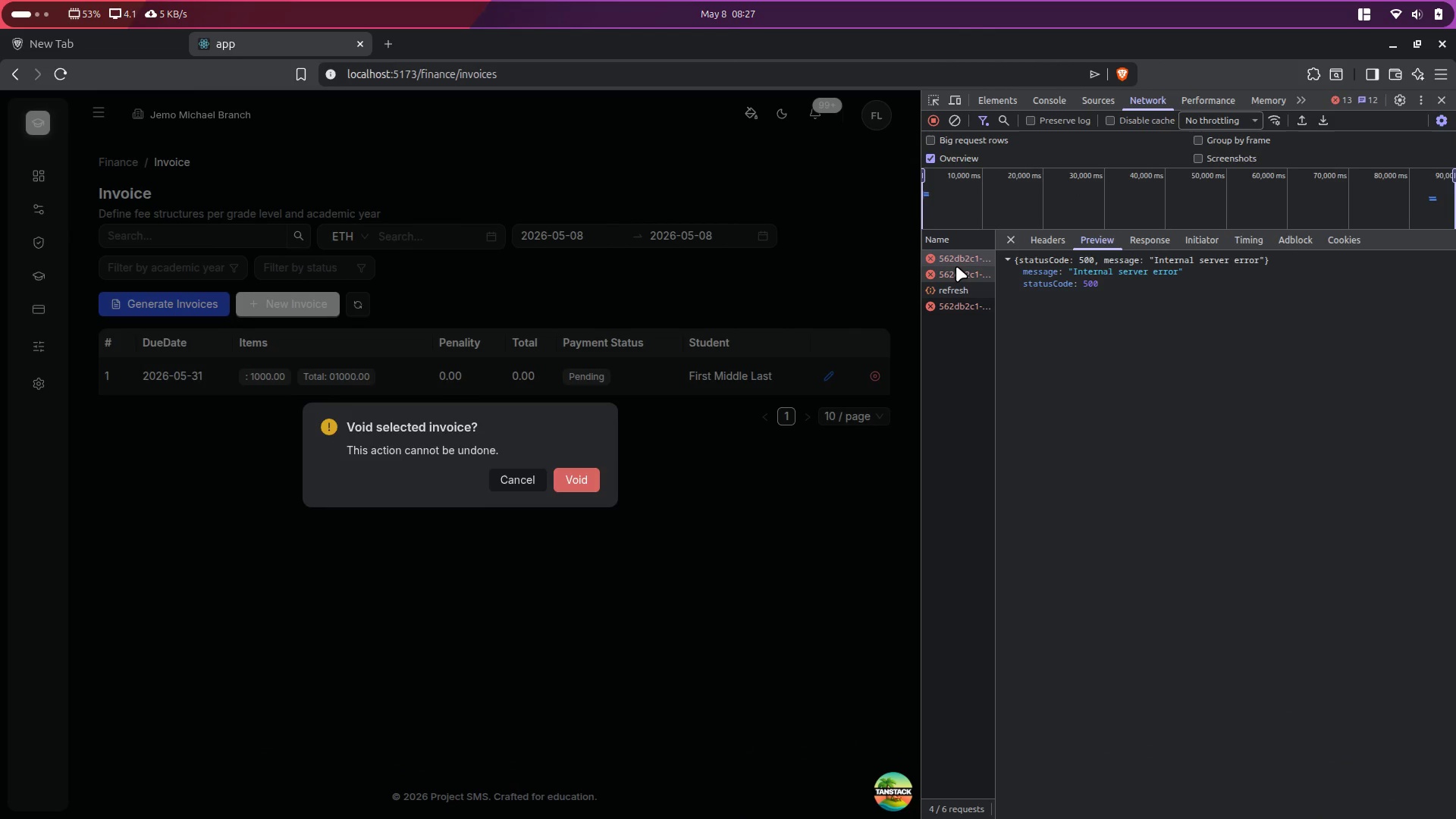 
left_click([963, 309])
 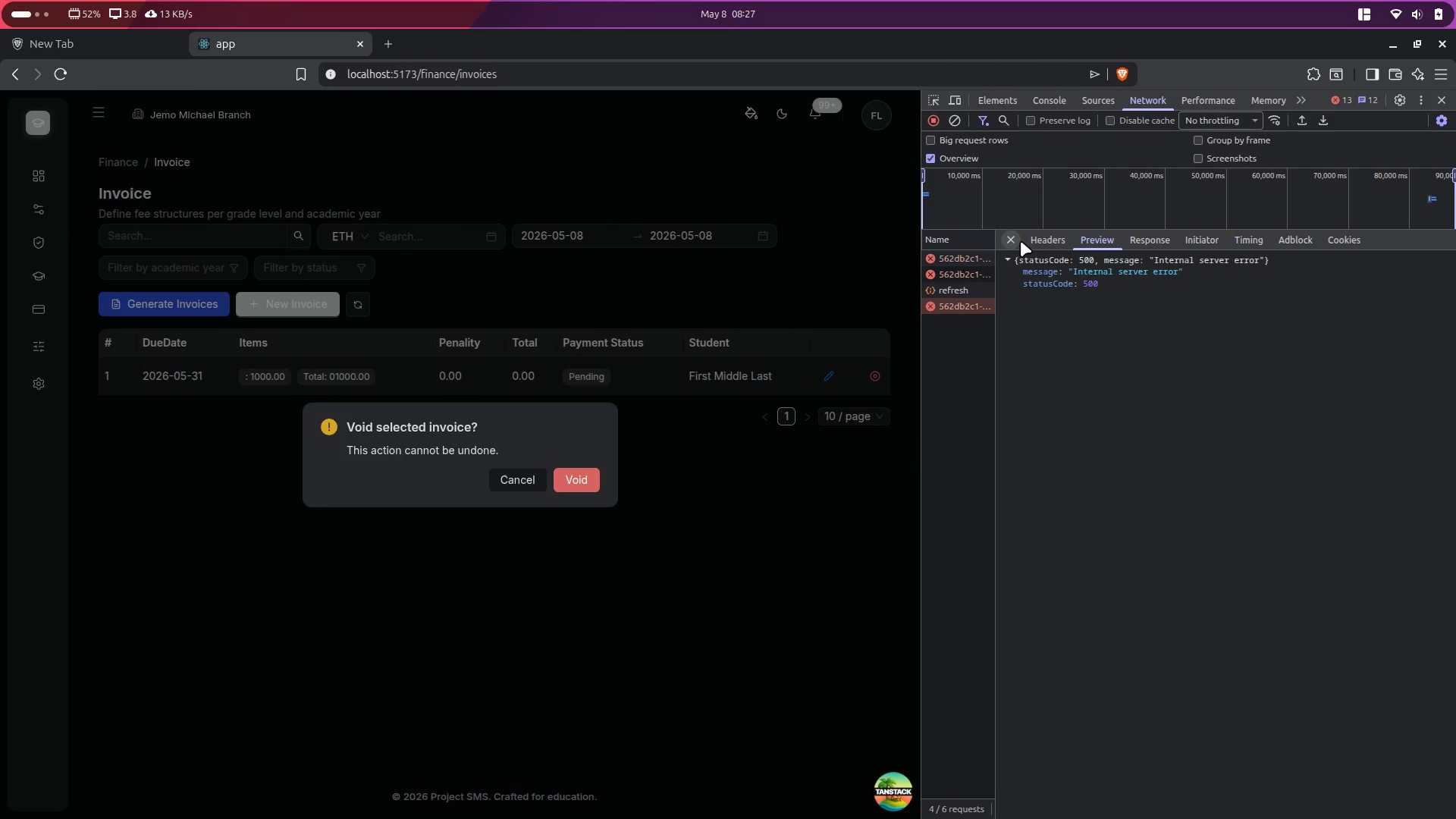 
left_click([1024, 236])
 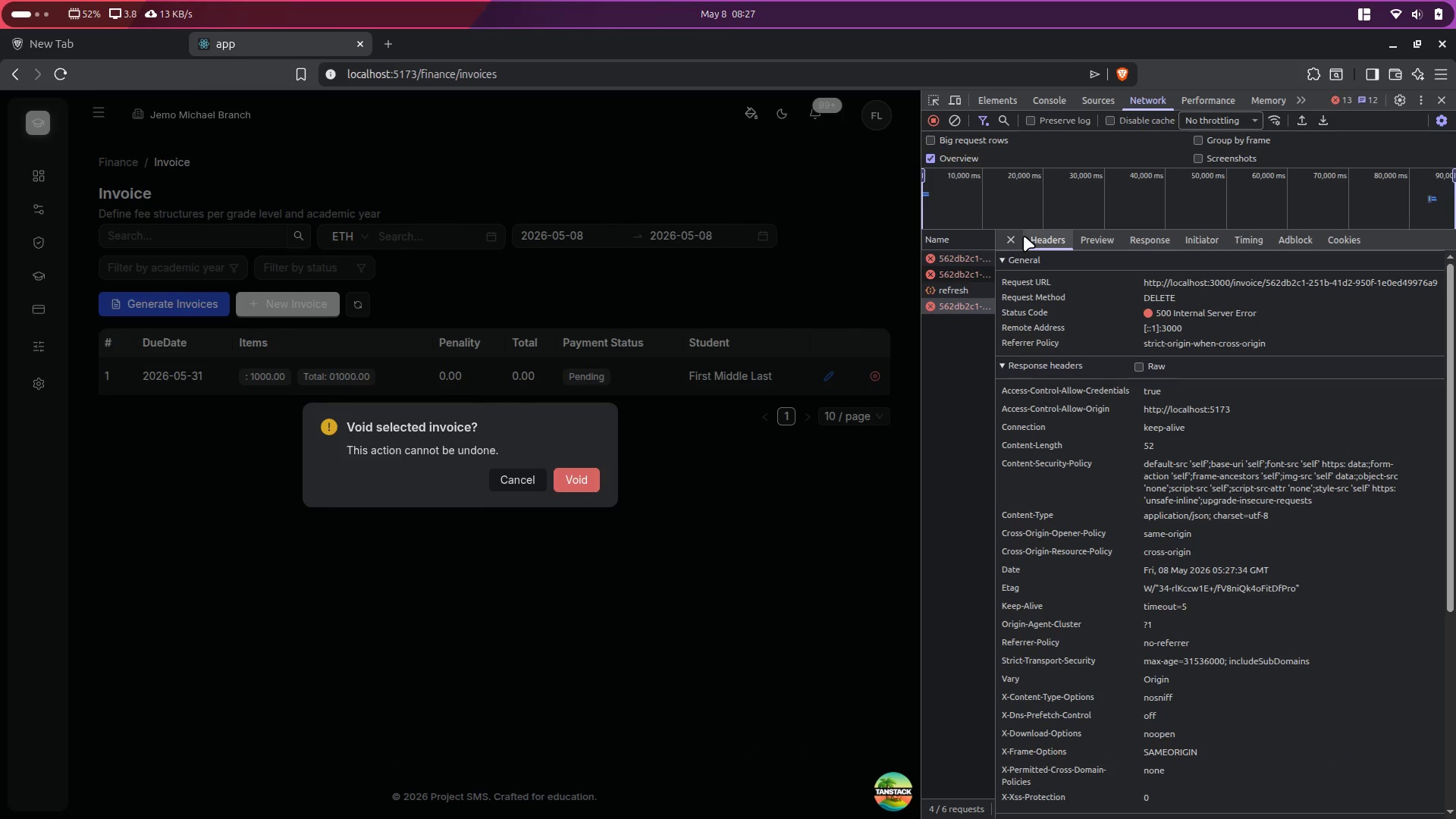 
key(Meta+MetaLeft)
 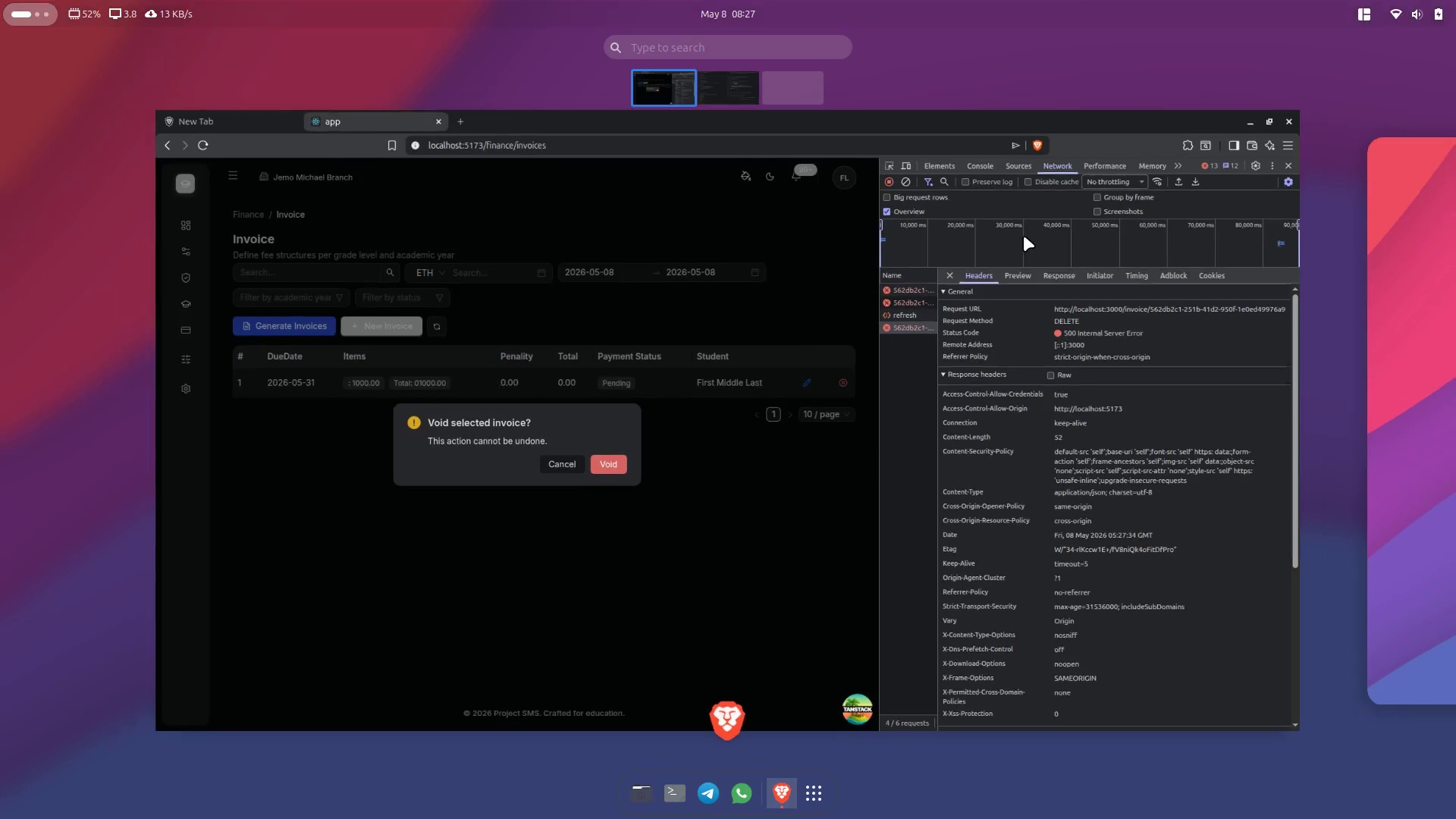 
left_click([981, 269])
 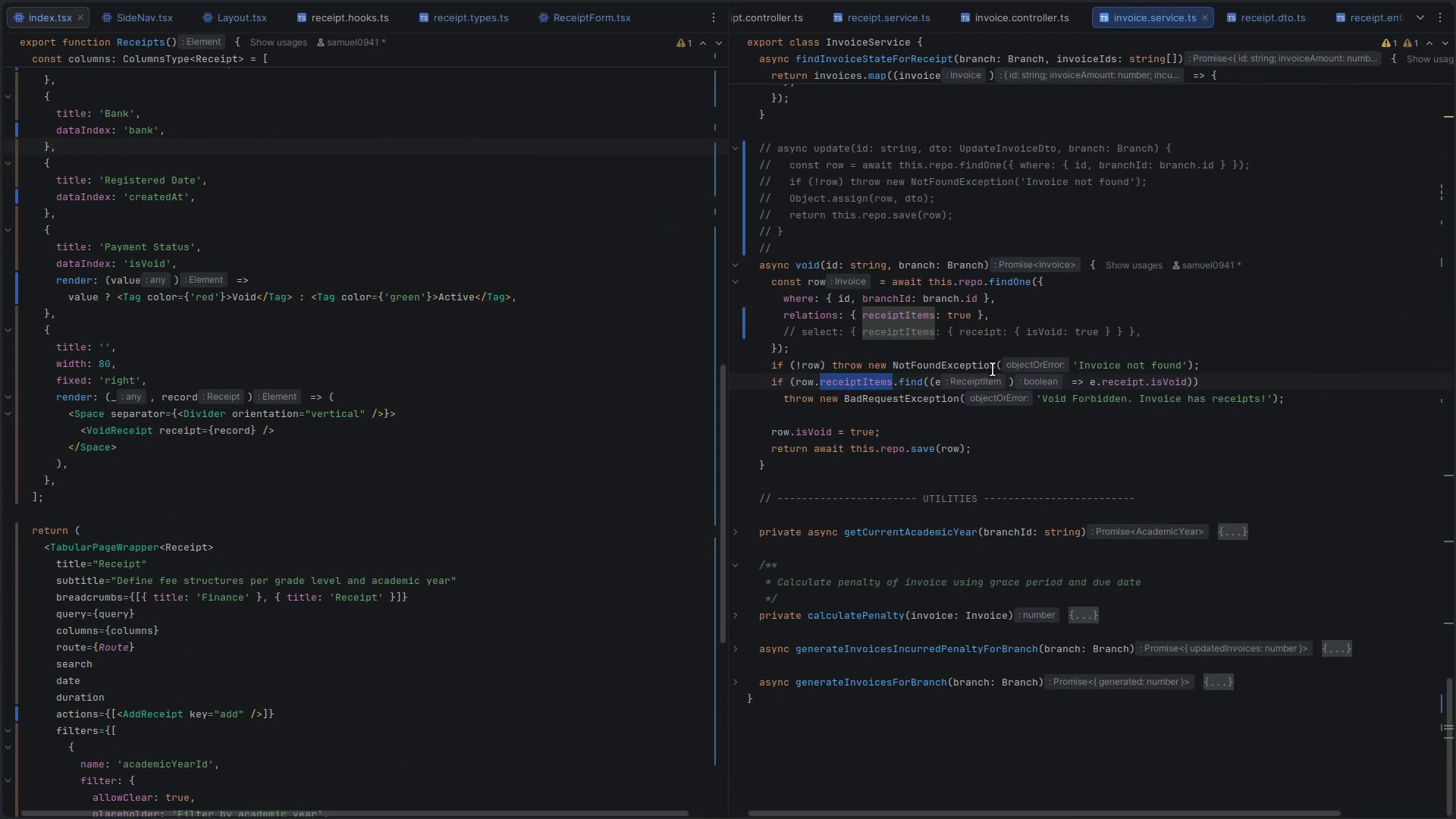 
left_click([995, 375])
 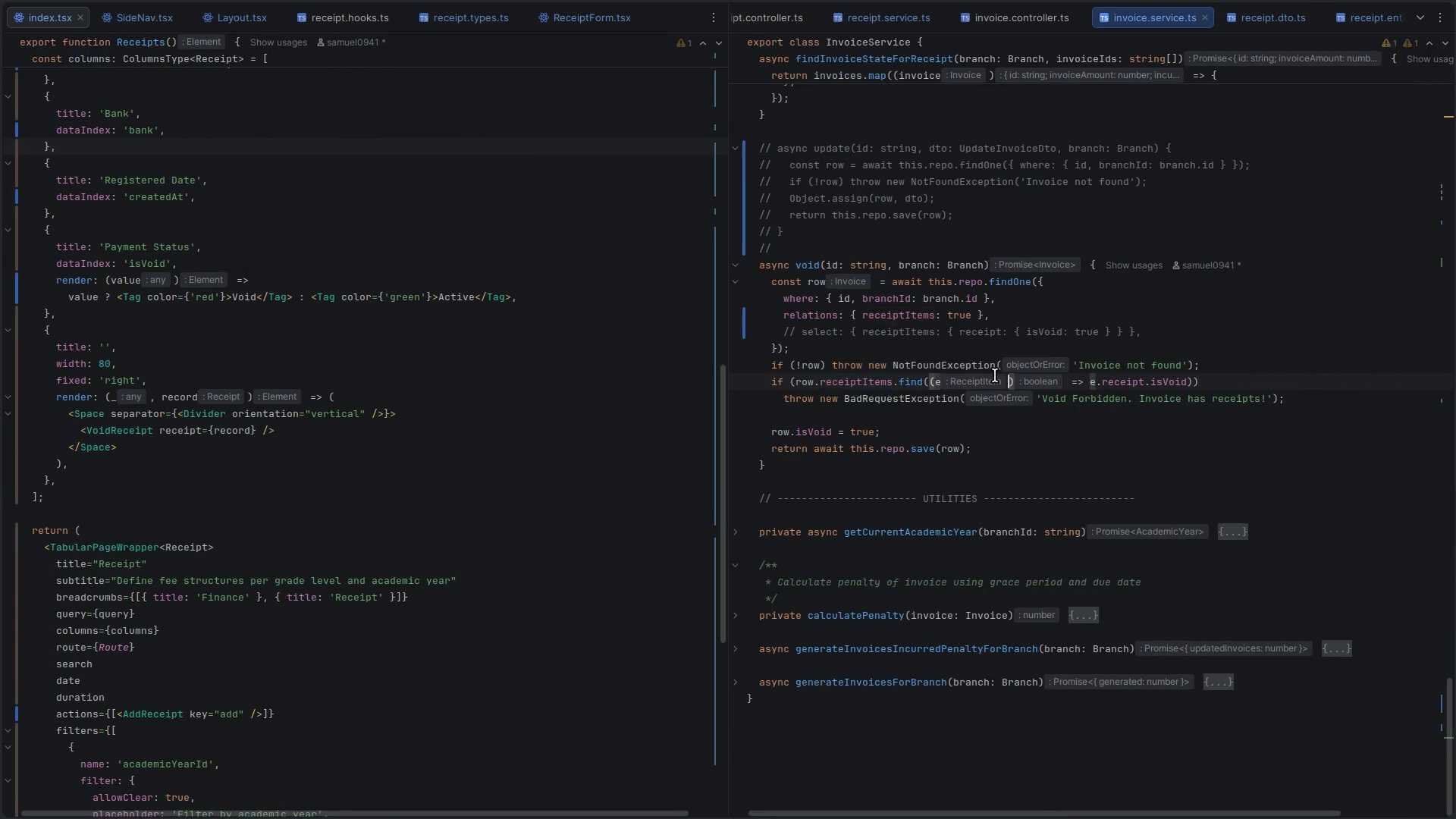 
scroll: coordinate [1024, 236], scroll_direction: down, amount: 6.0
 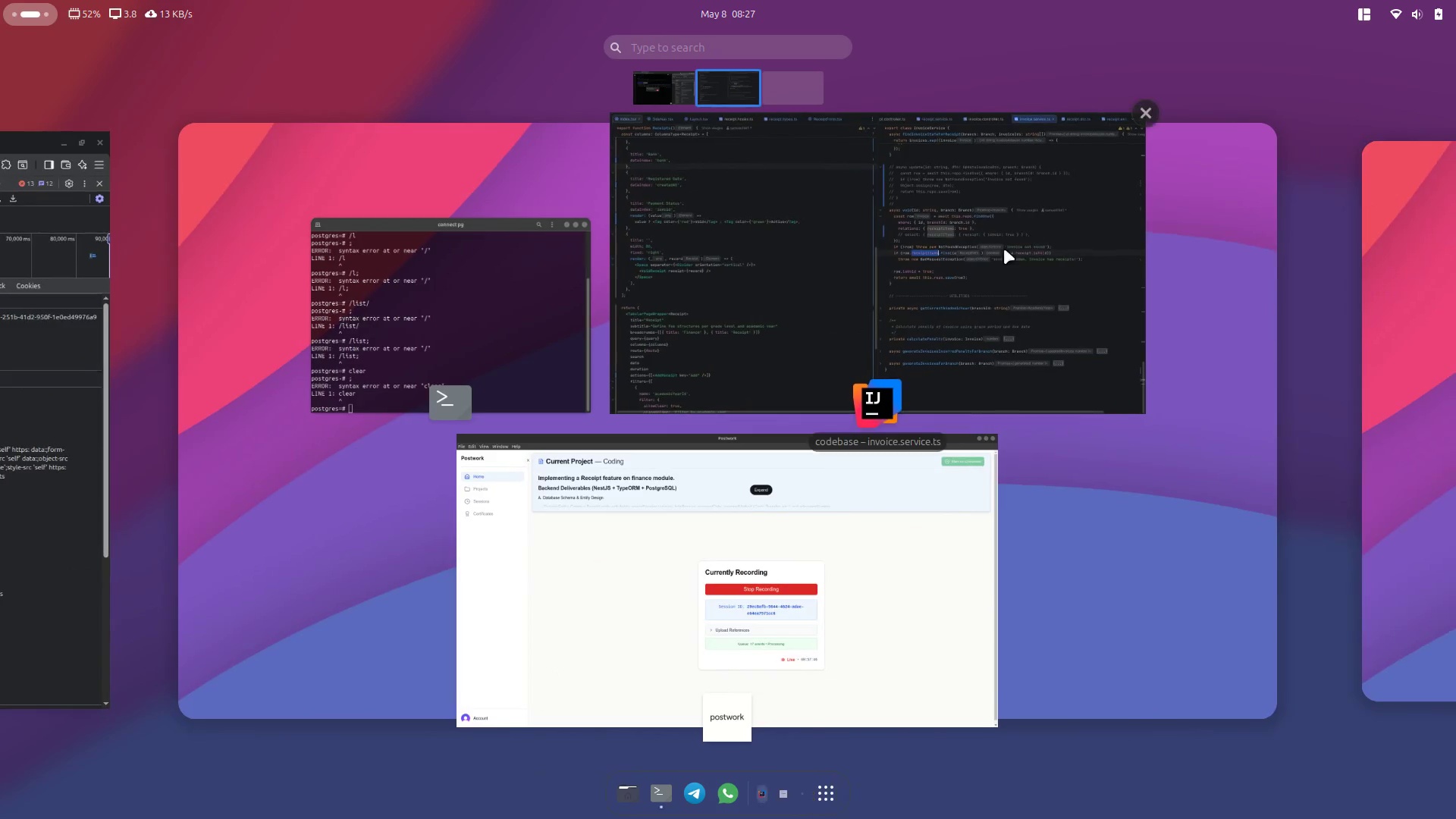 
key(Control+ControlLeft)
 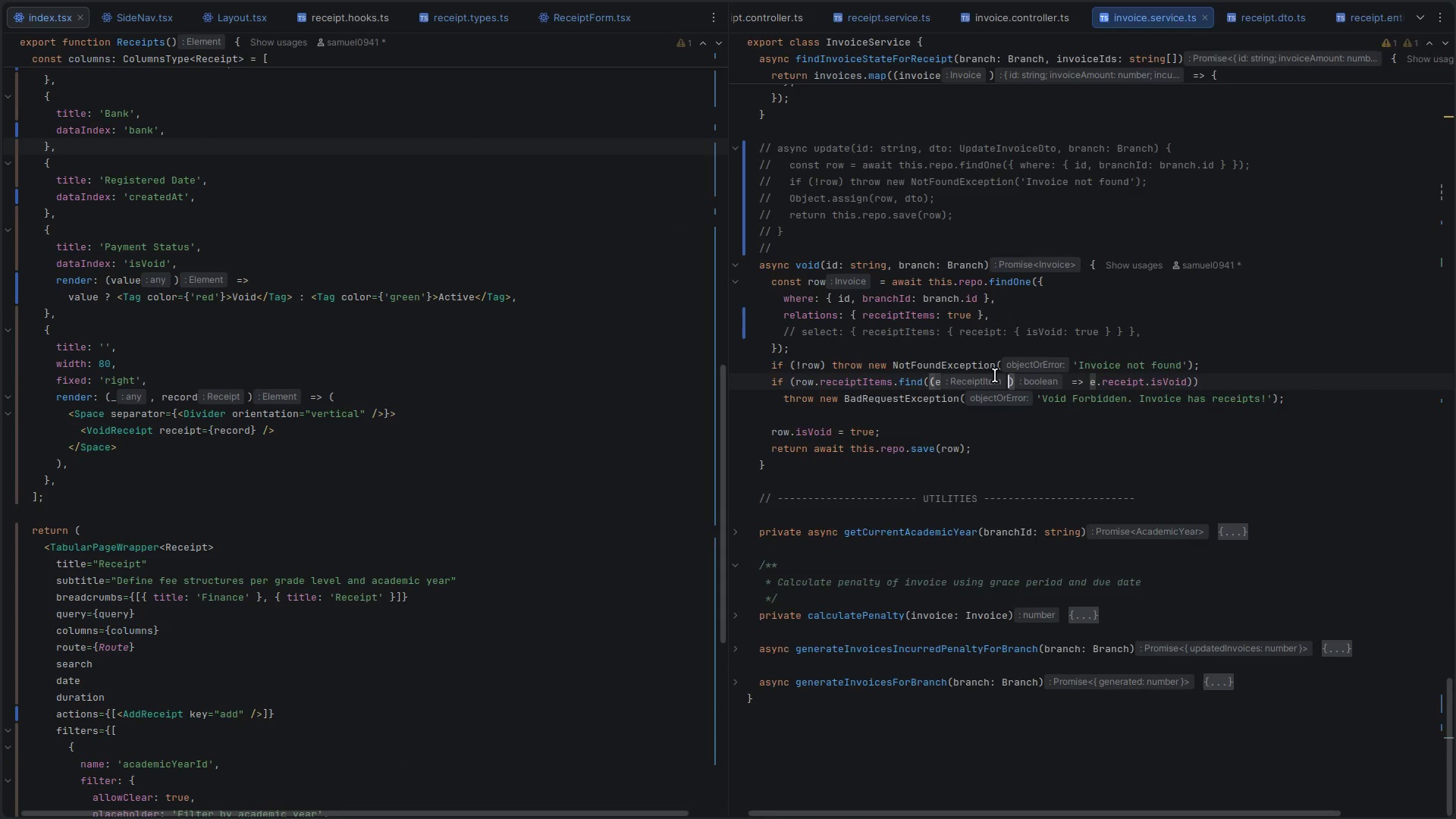 
key(Control+Backquote)
 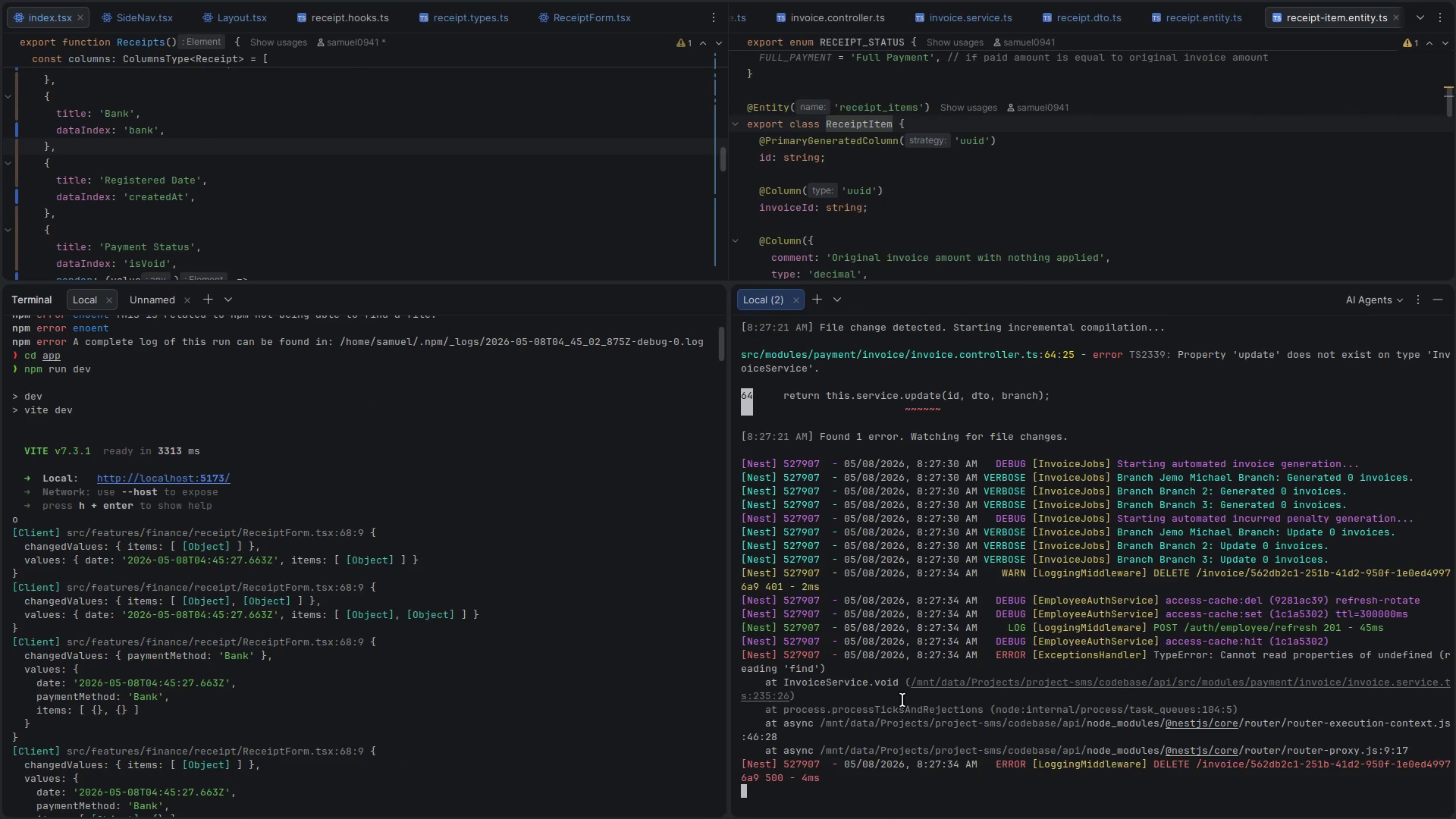 
hold_key(key=ControlLeft, duration=1.03)
left_click([778, 698])
 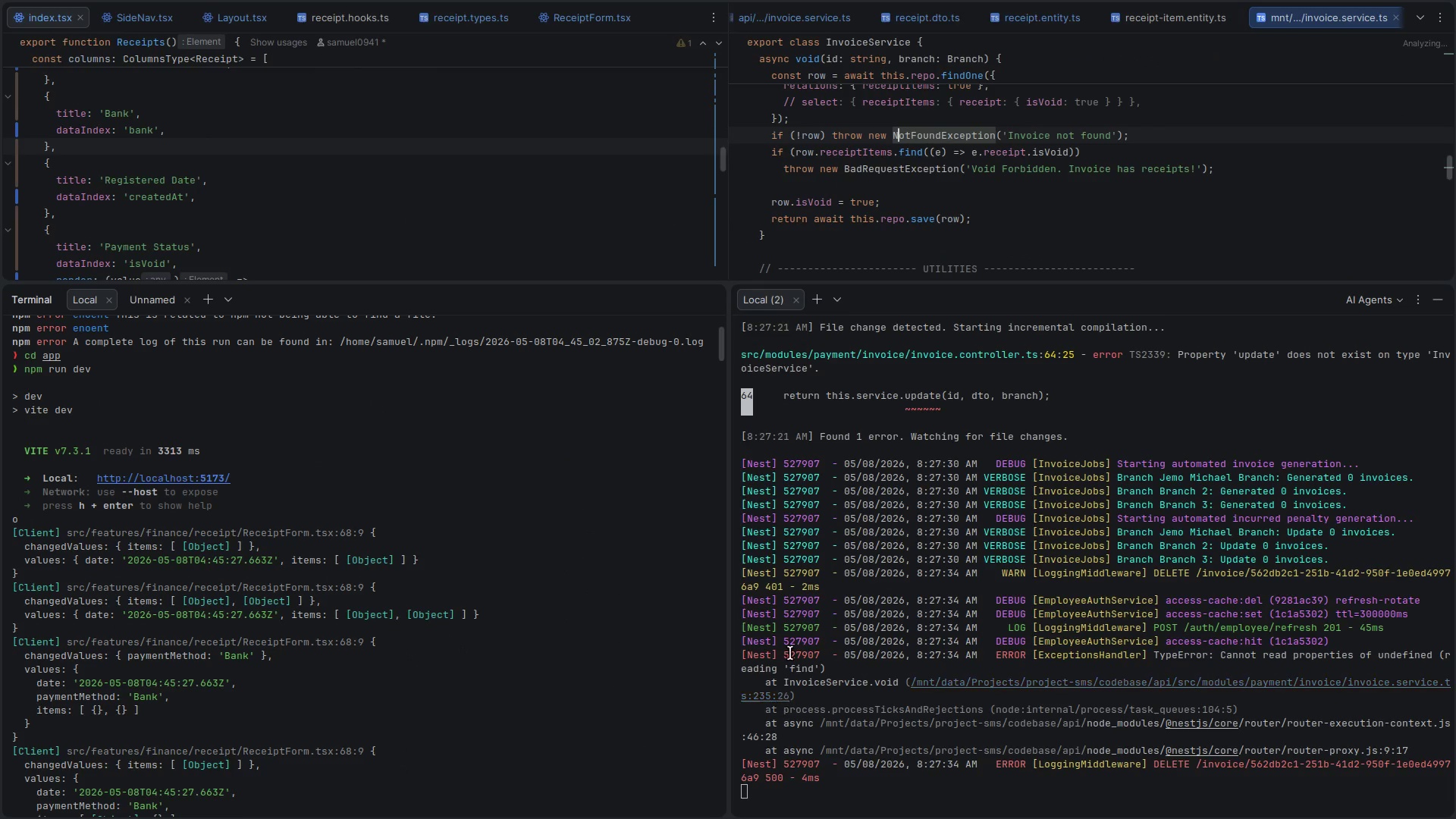 
key(Control+Backquote)
 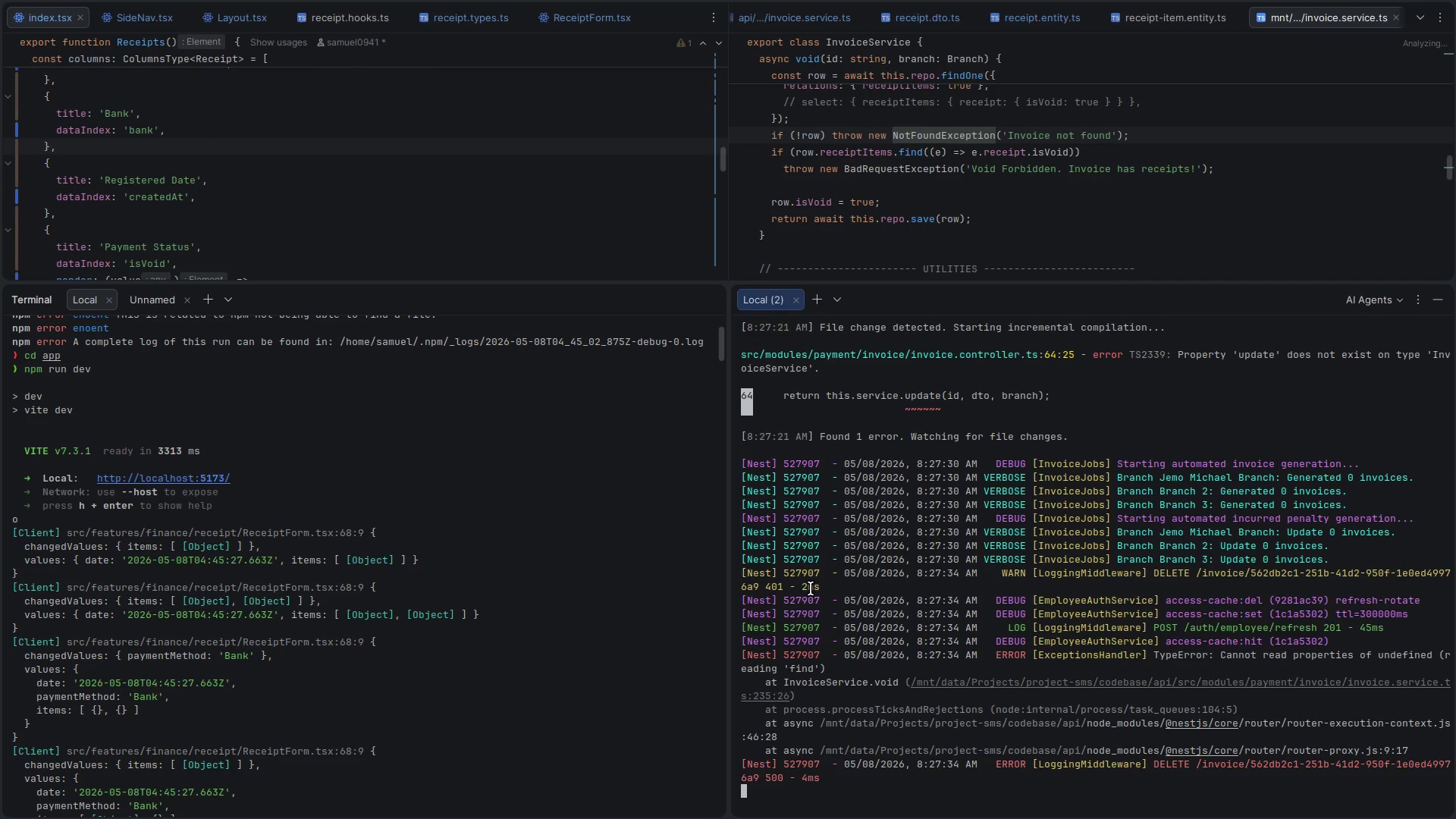 
key(Control+Backquote)
 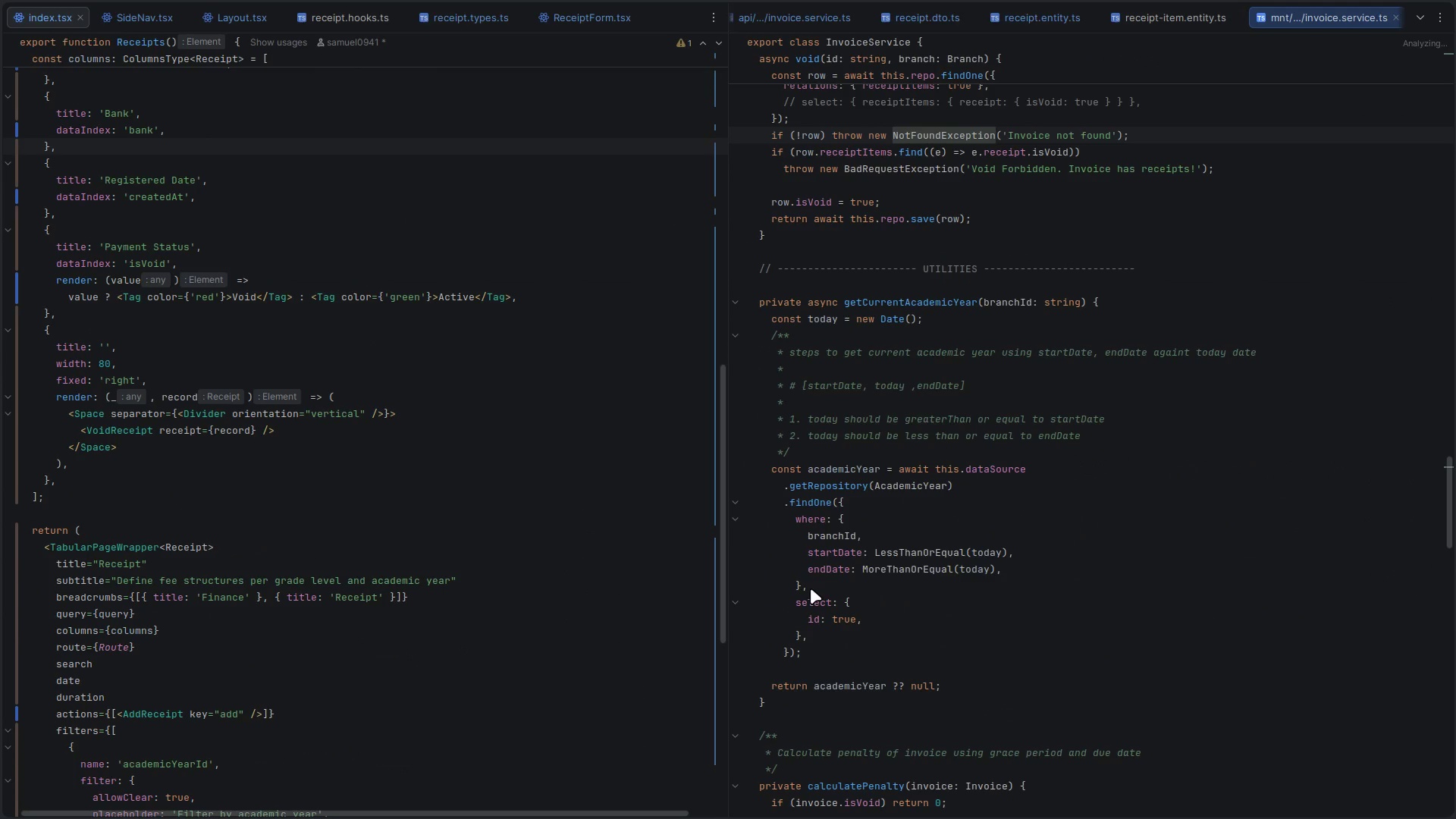 
key(Control+W)
 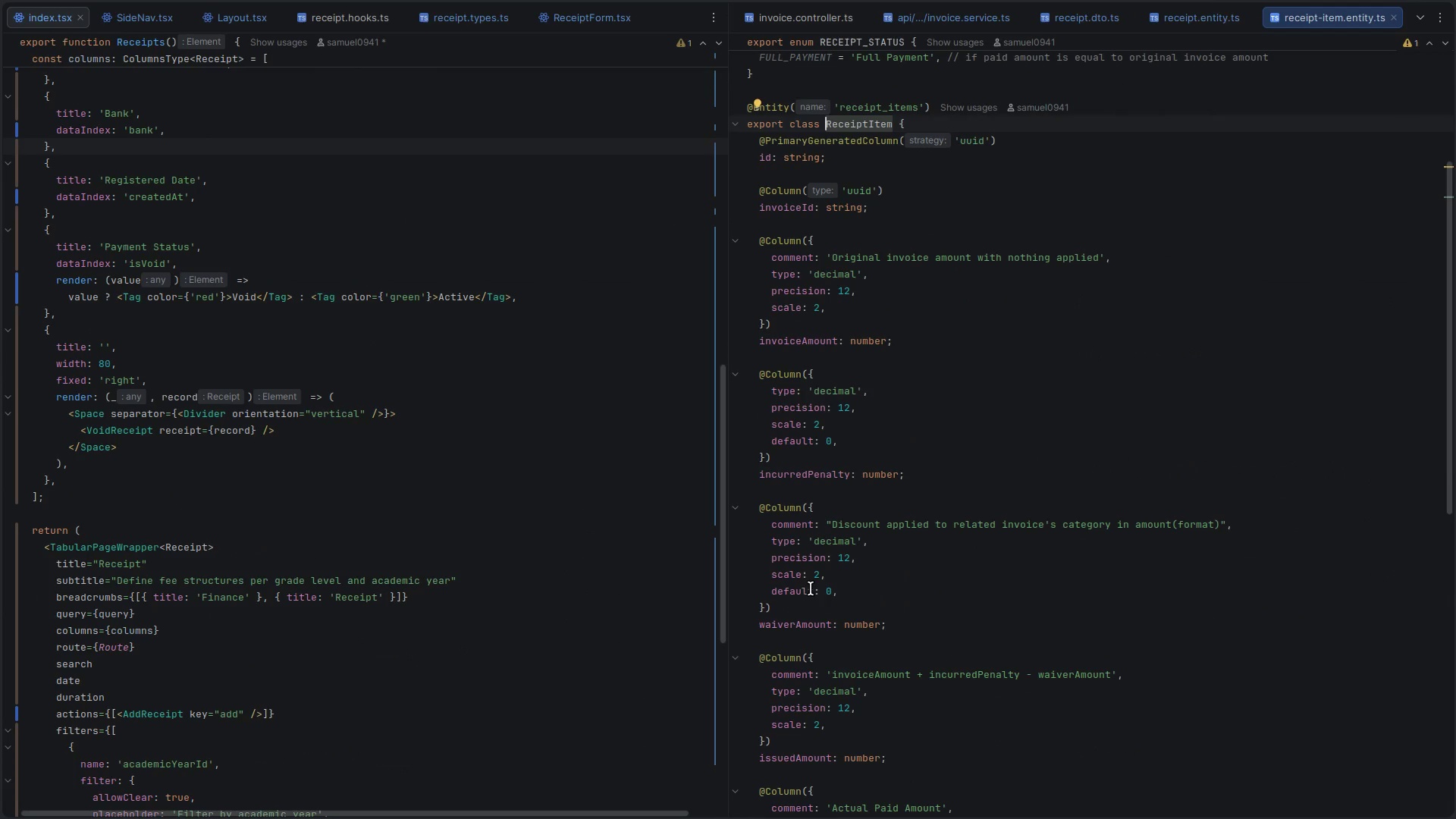 
key(Control+W)
 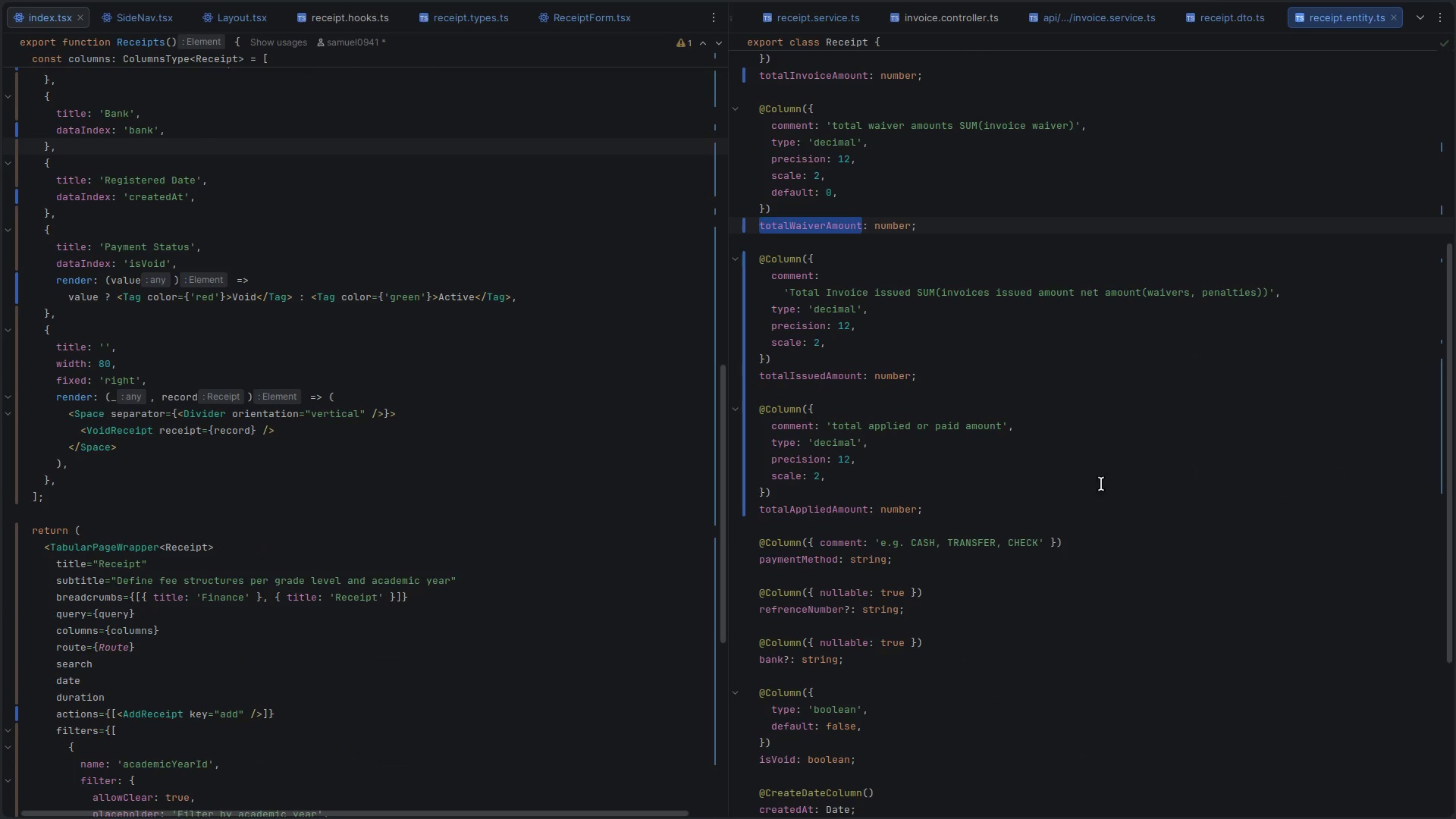 
key(Control+W)
 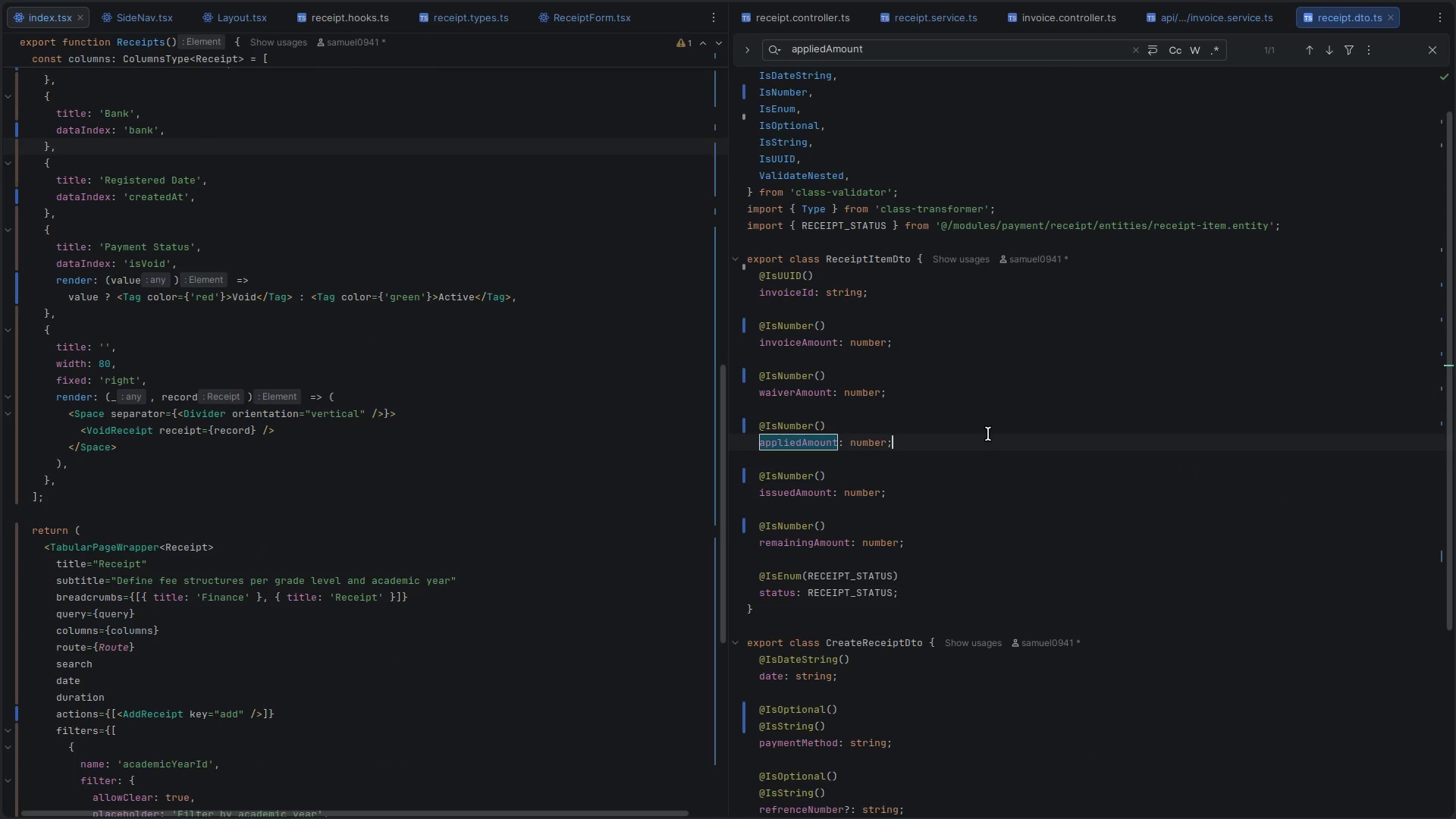 
key(Control+W)
 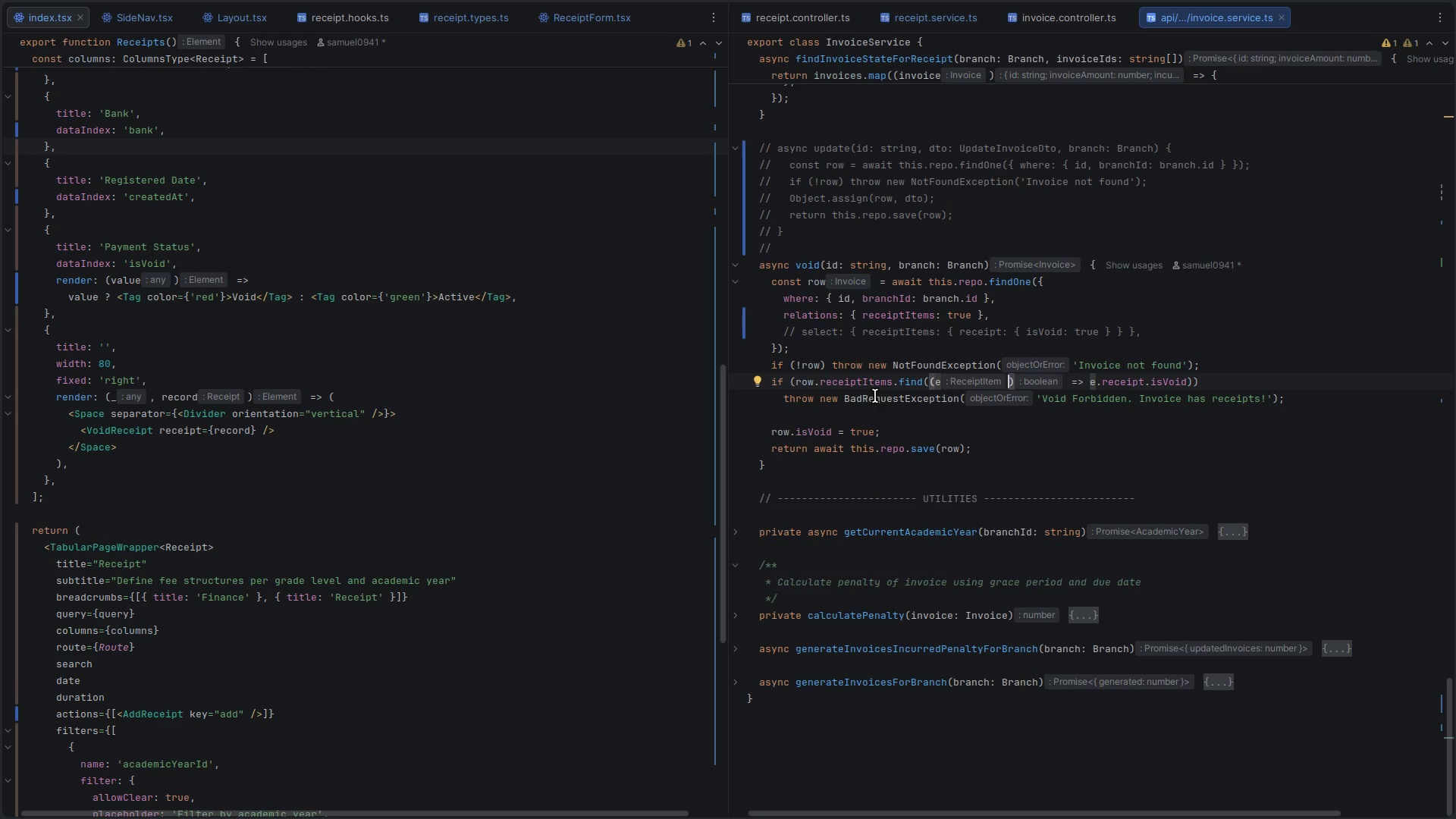 
double_click([861, 384])
 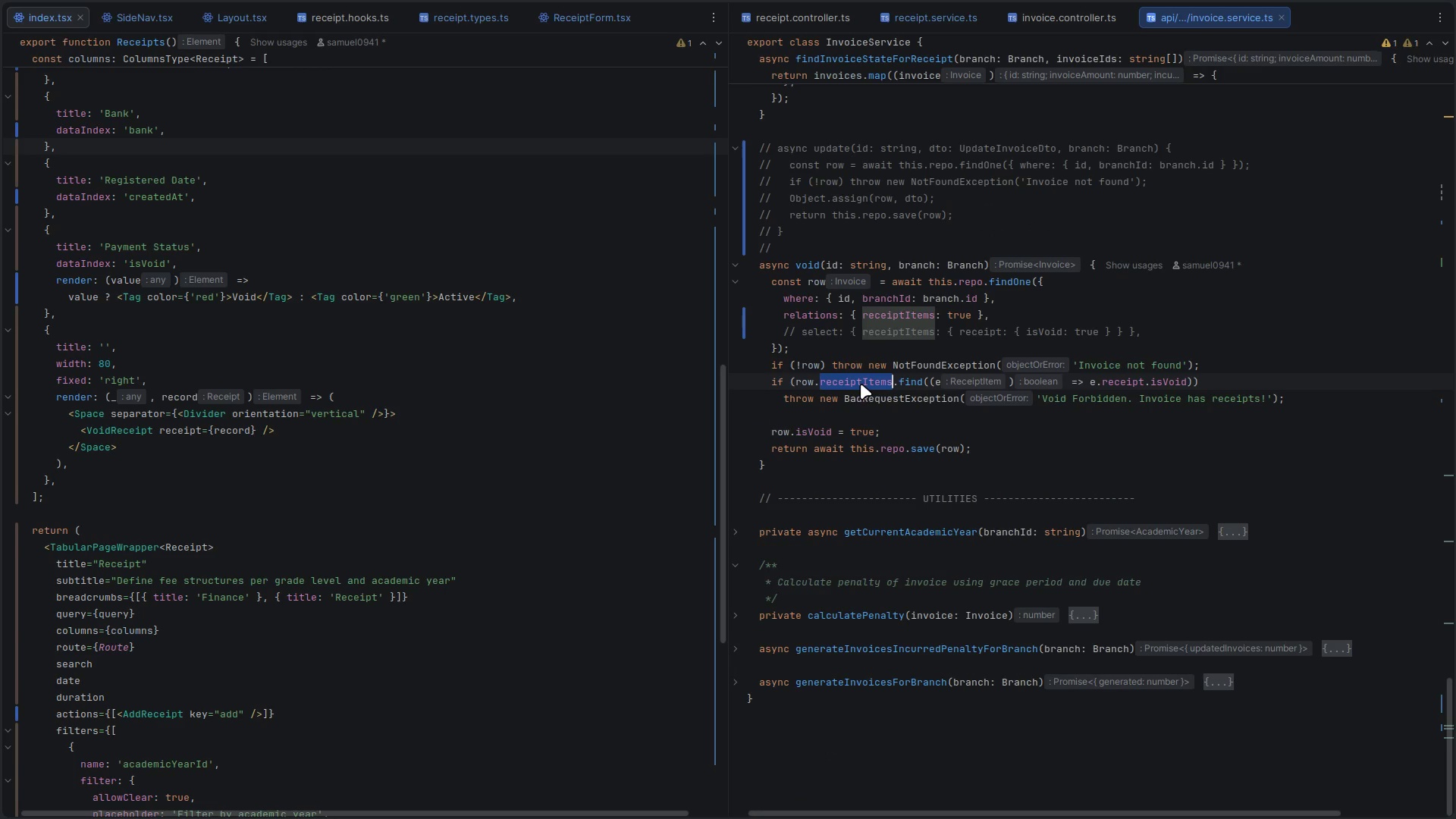 
key(Meta+MetaLeft)
 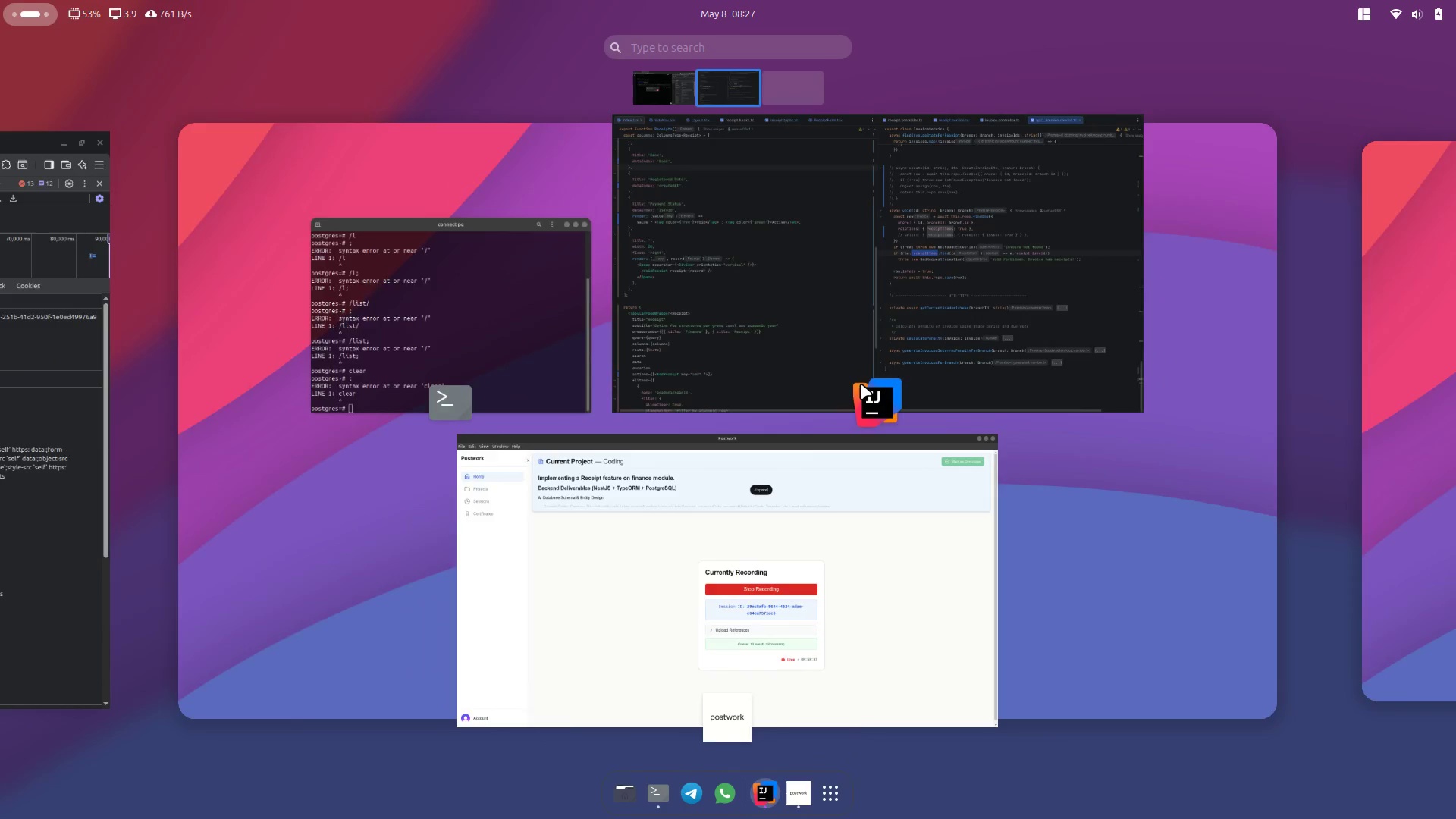 
scroll: coordinate [861, 384], scroll_direction: up, amount: 6.0
 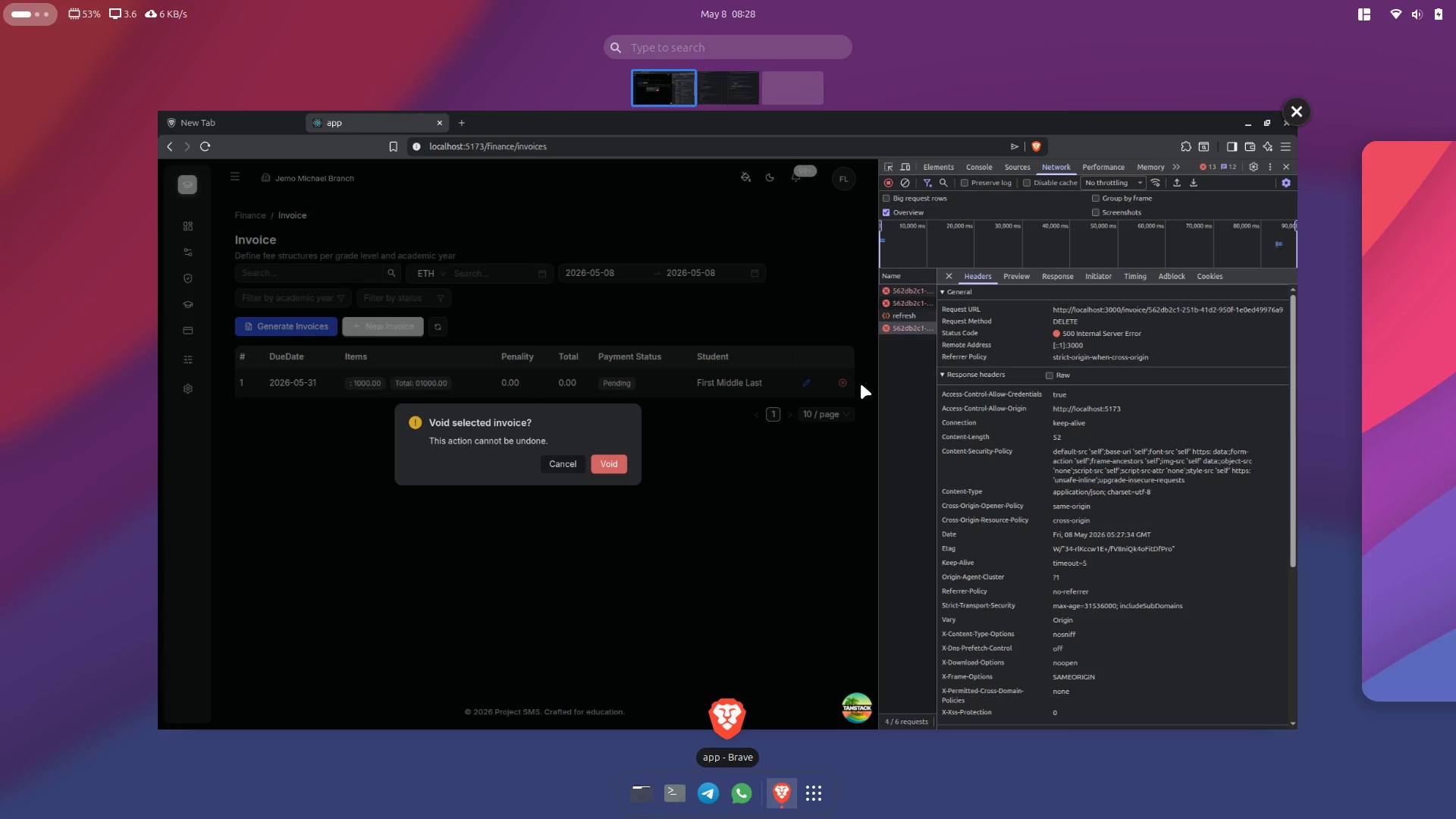 
wait(15.18)
 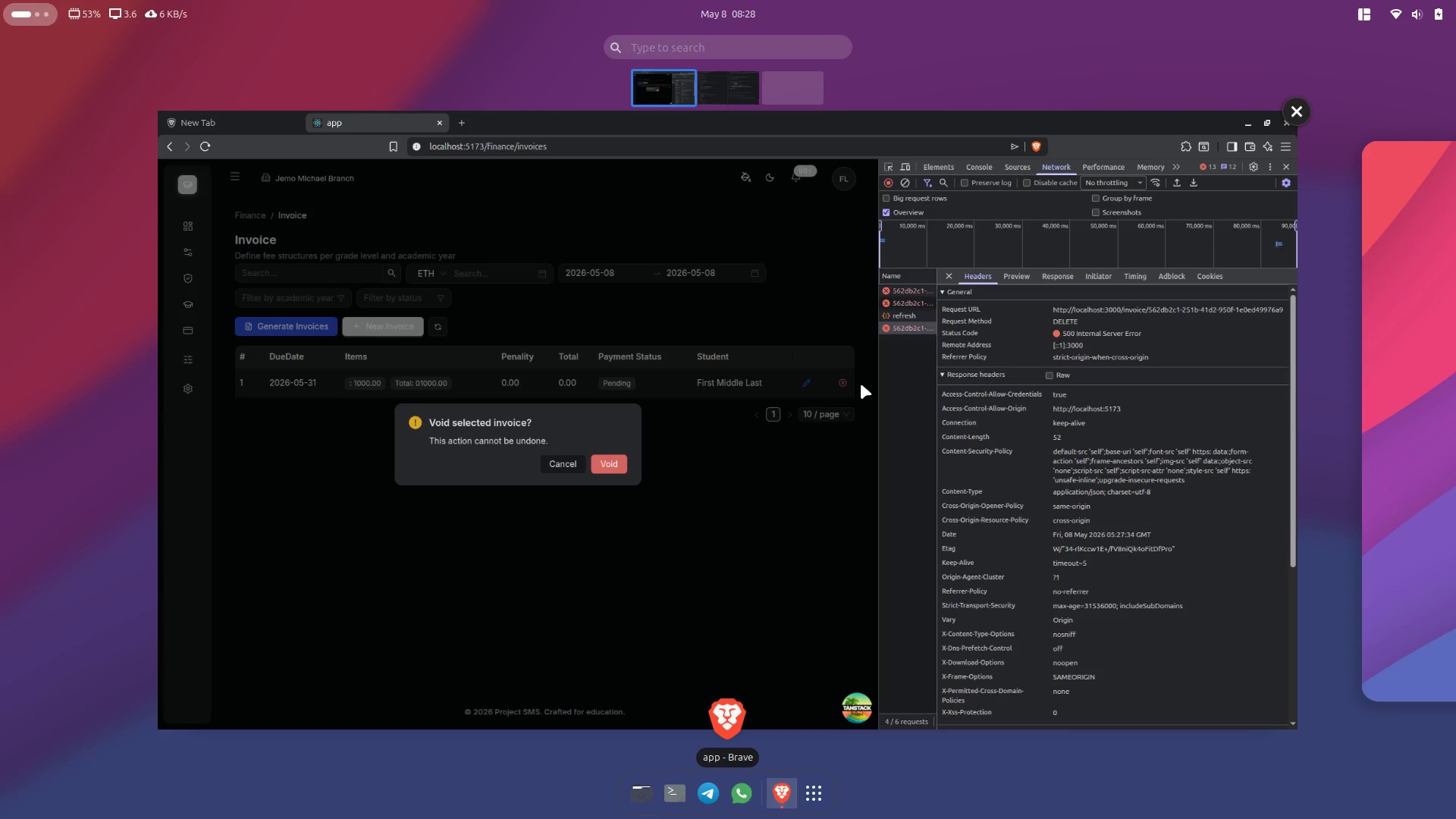 
left_click([963, 422])
 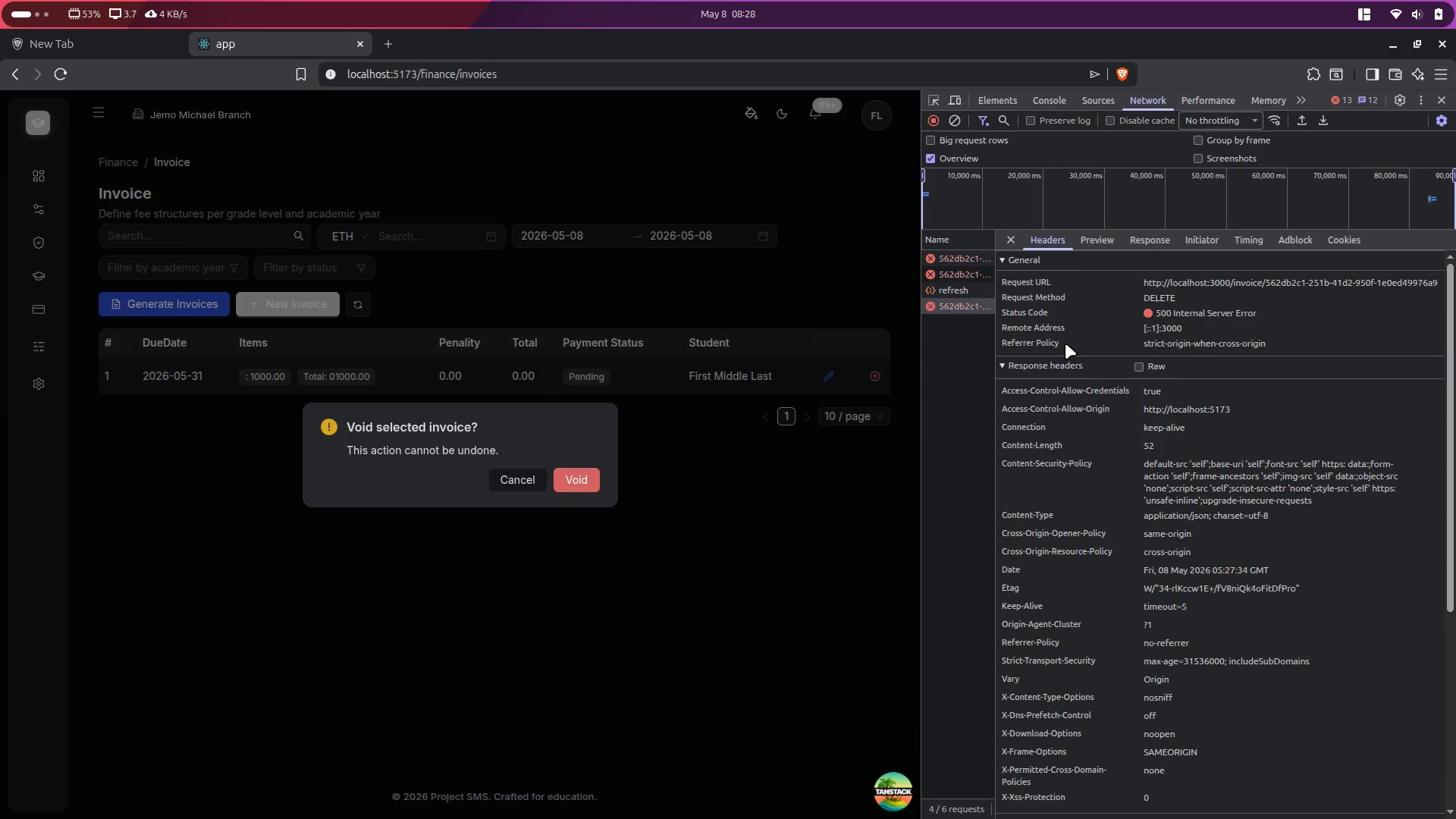 
left_click([1127, 242])
 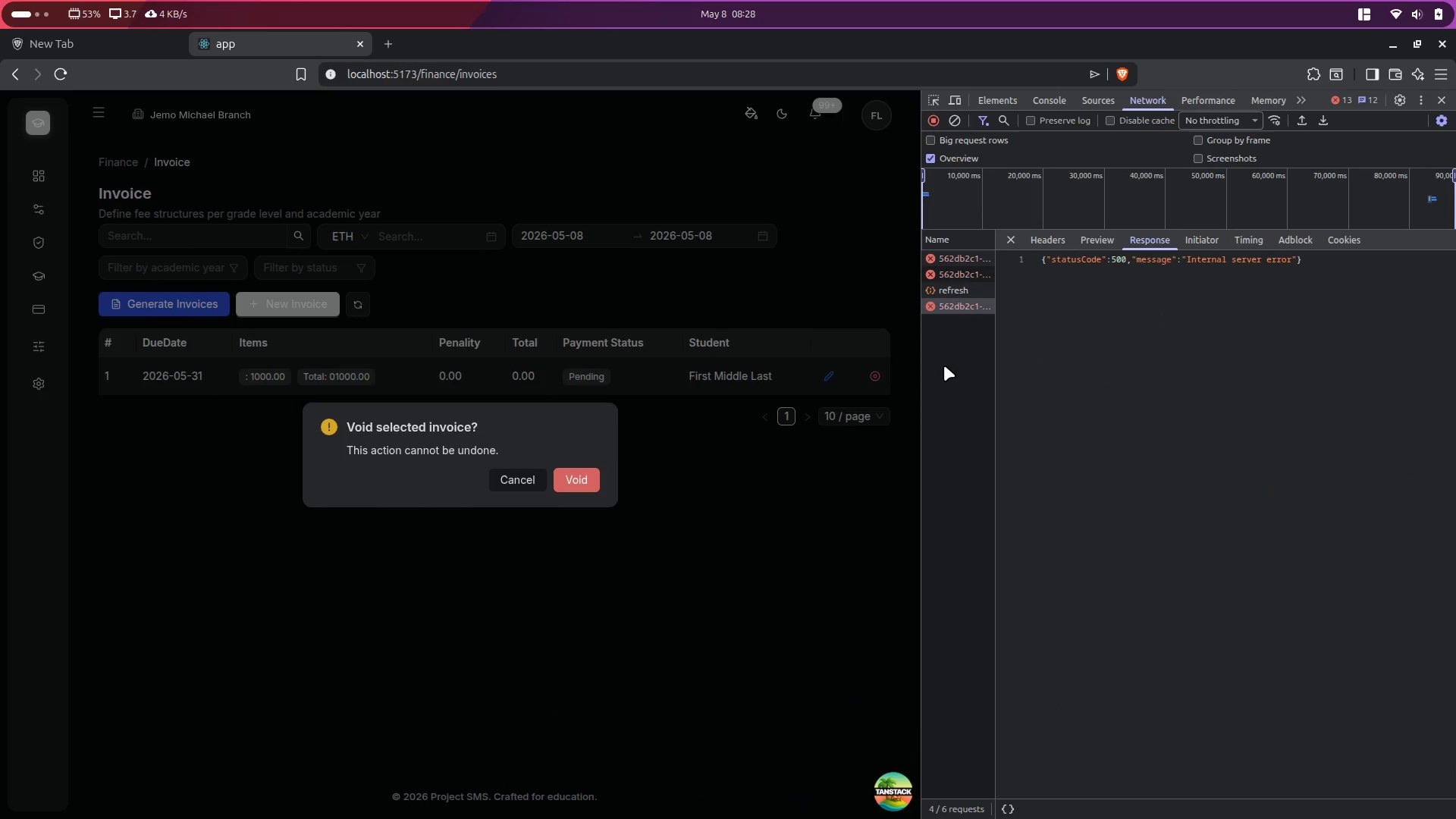 
key(Meta+MetaLeft)
 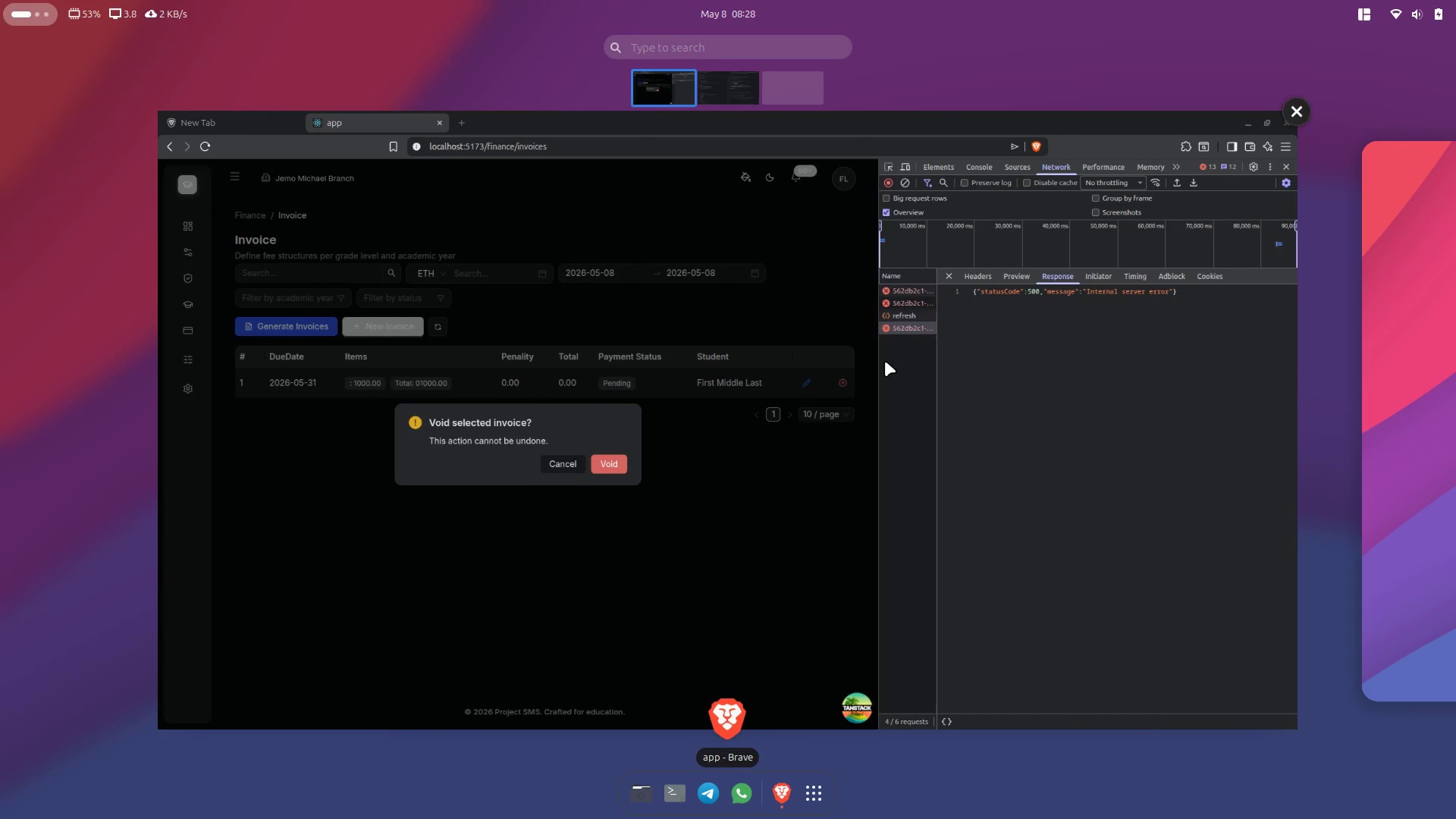 
left_click([885, 361])
 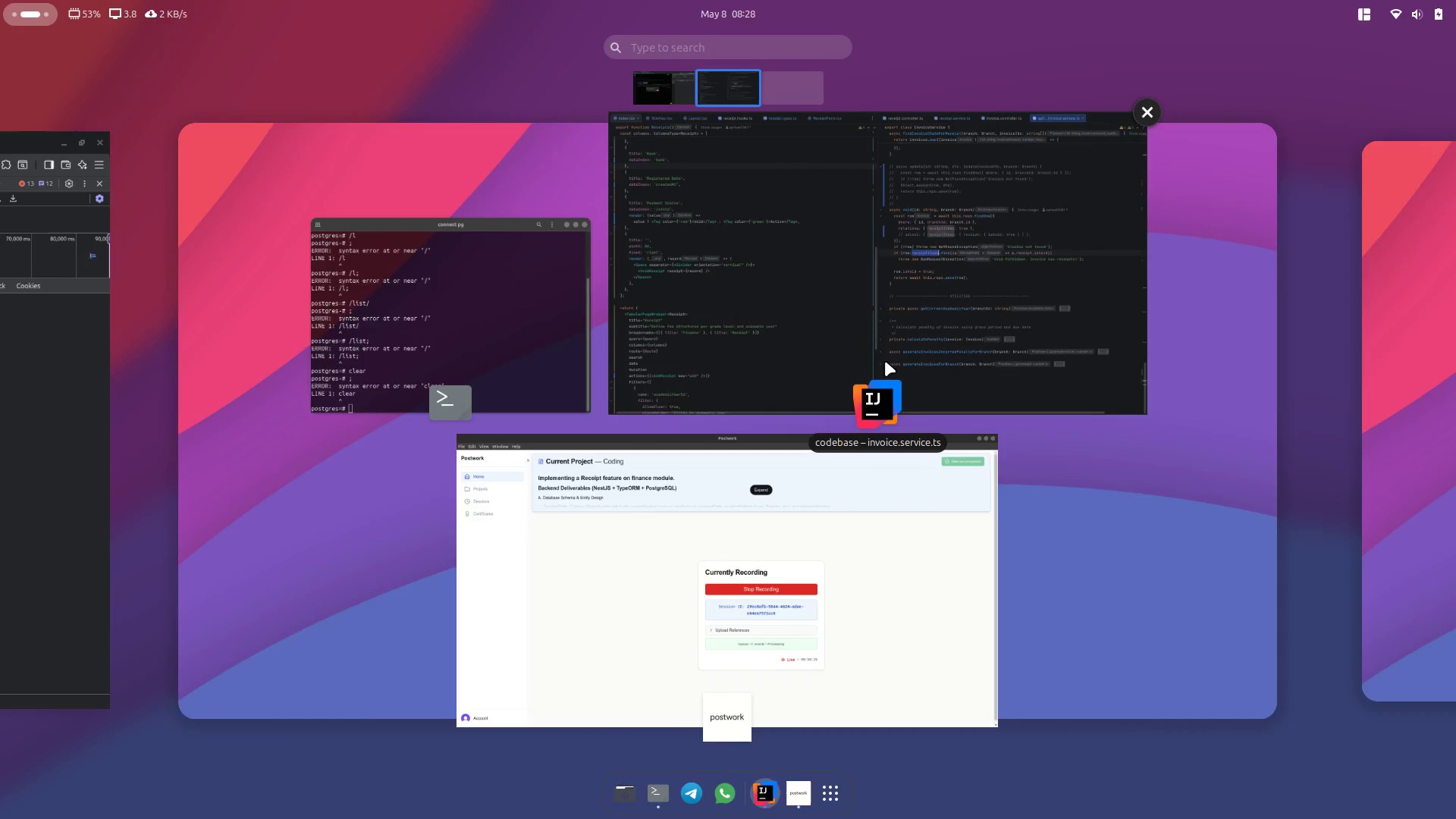 
left_click([885, 361])
 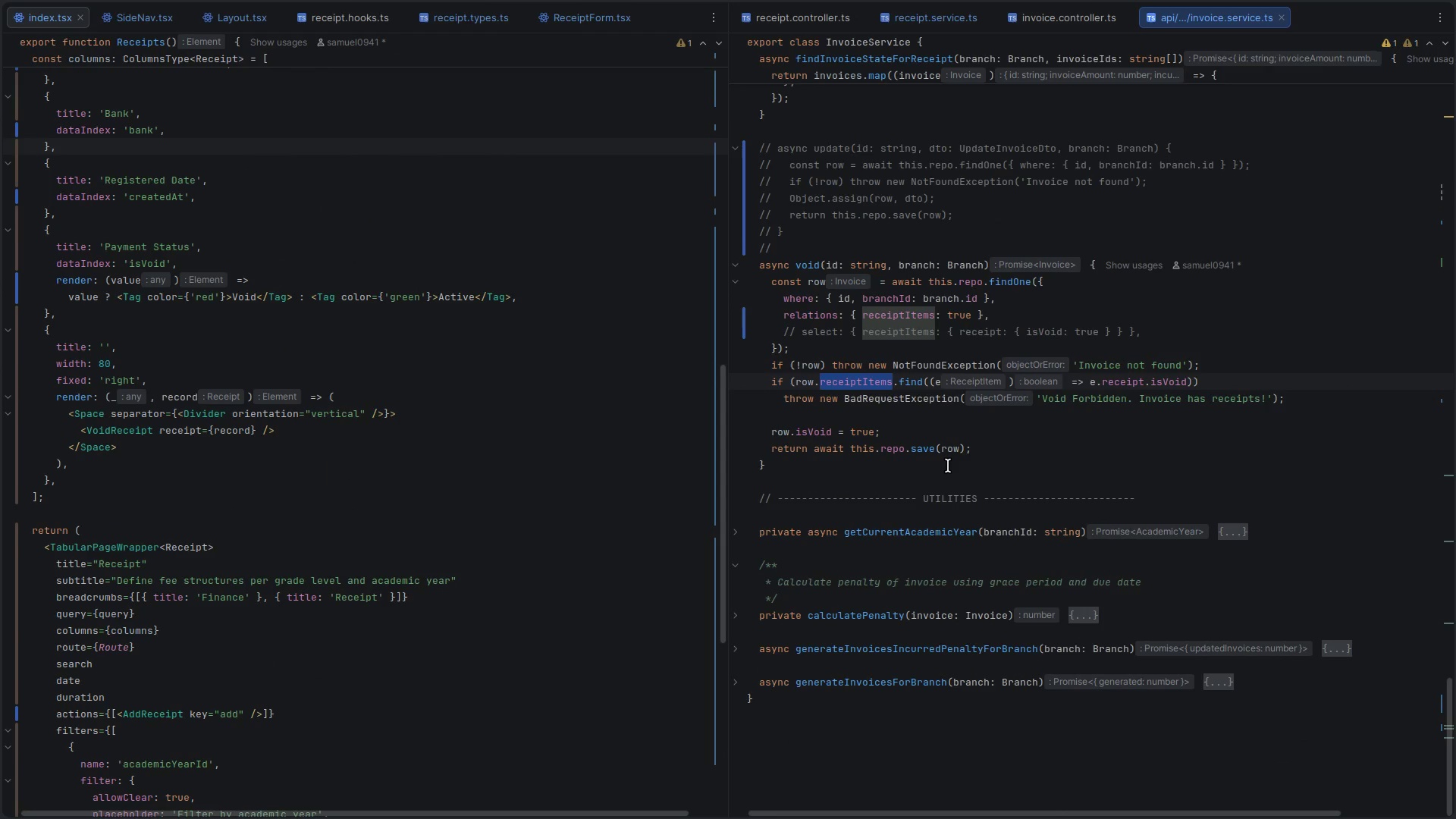 
scroll: coordinate [885, 361], scroll_direction: down, amount: 4.0
 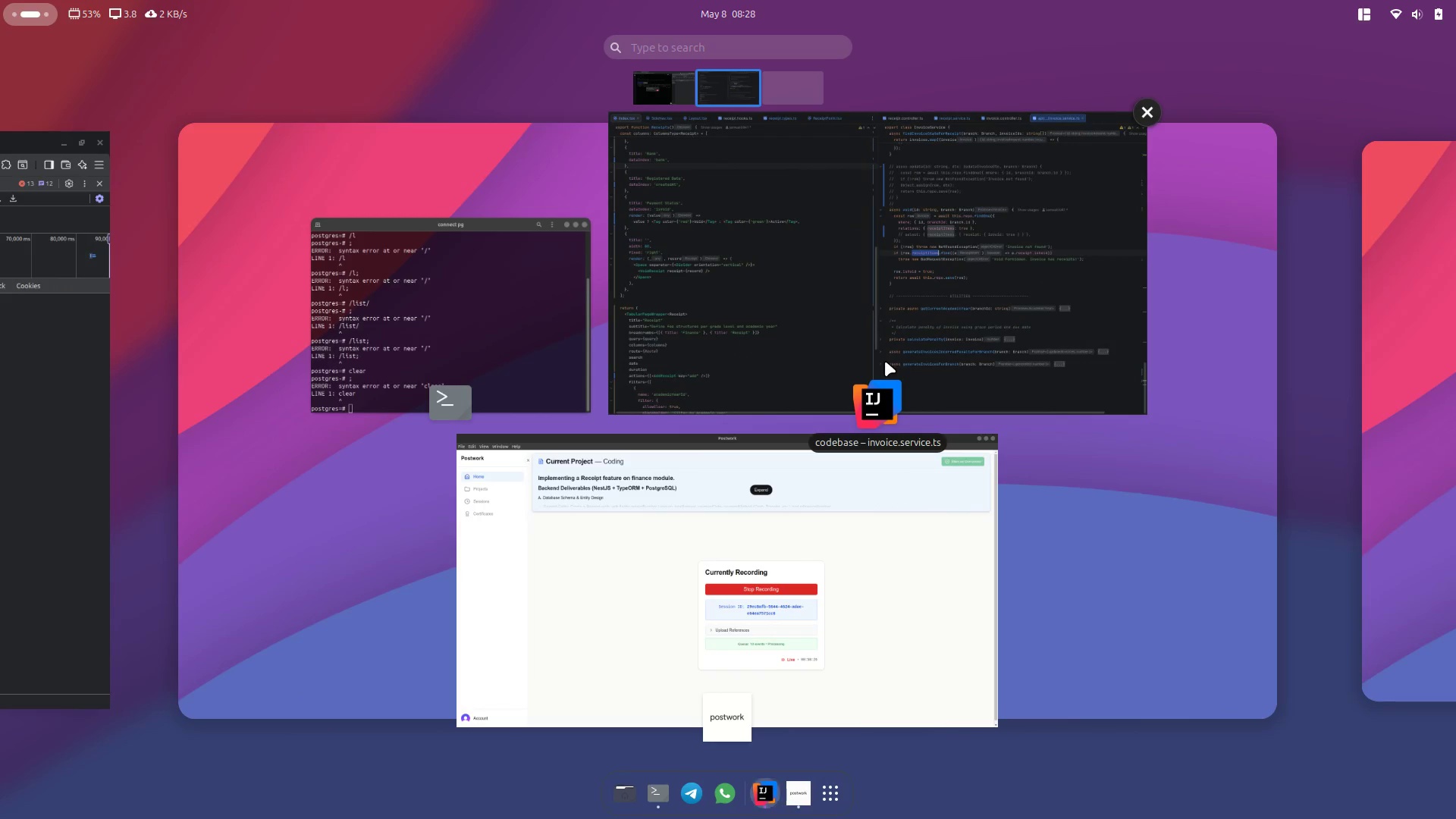 
key(Control+ControlLeft)
 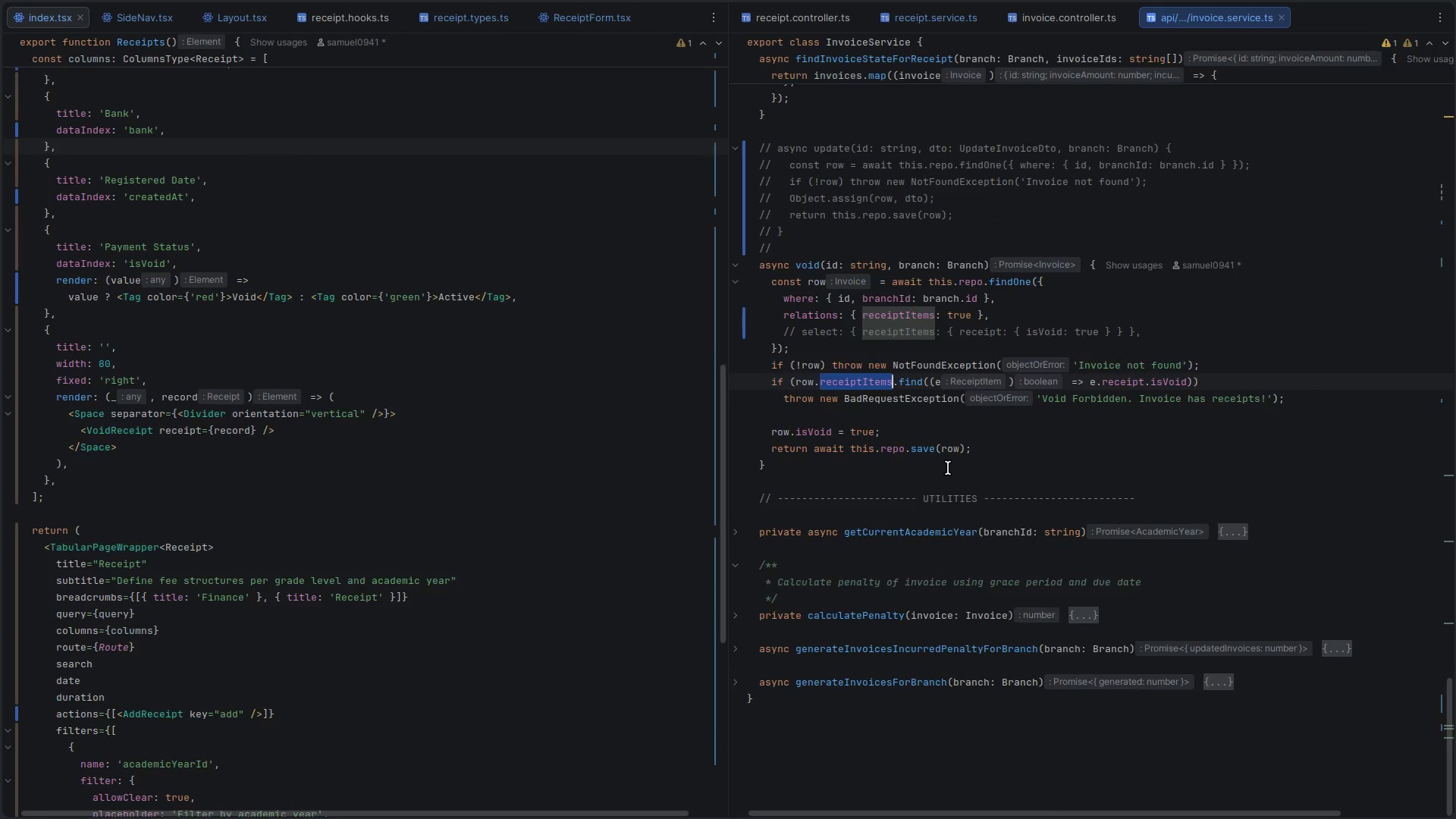 
key(Control+Backquote)
 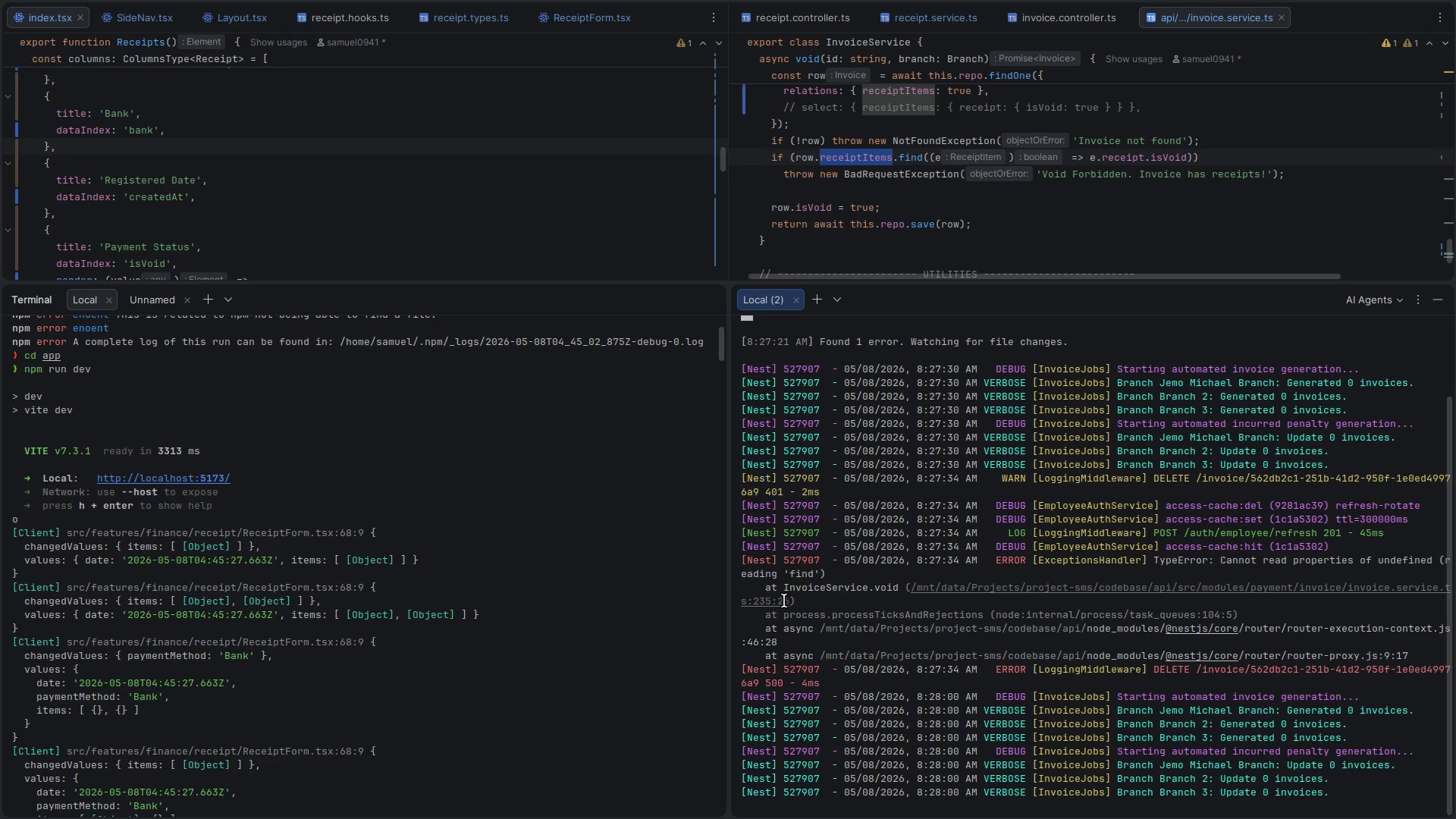 
wait(5.37)
 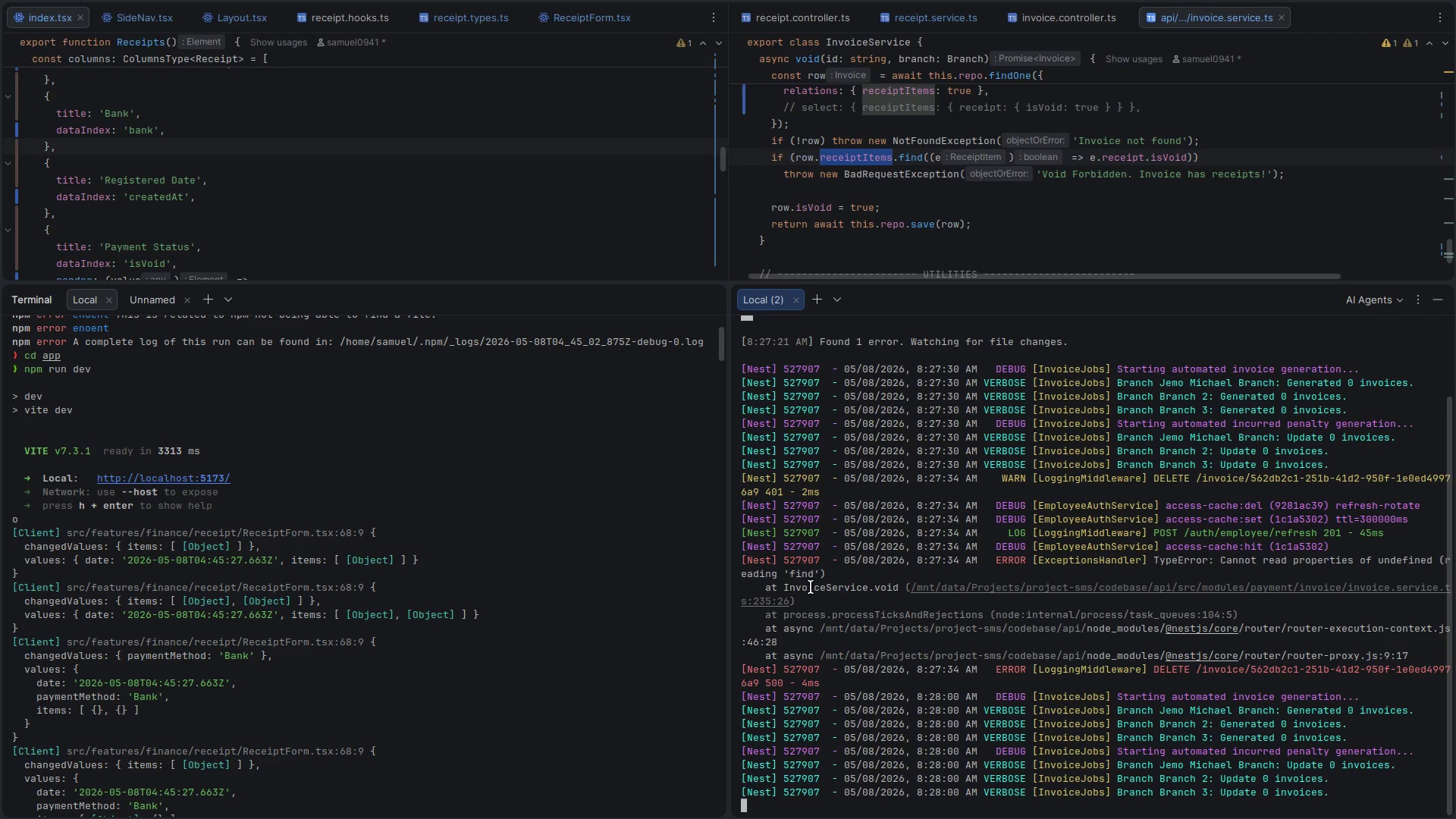 
left_click([621, 235])
 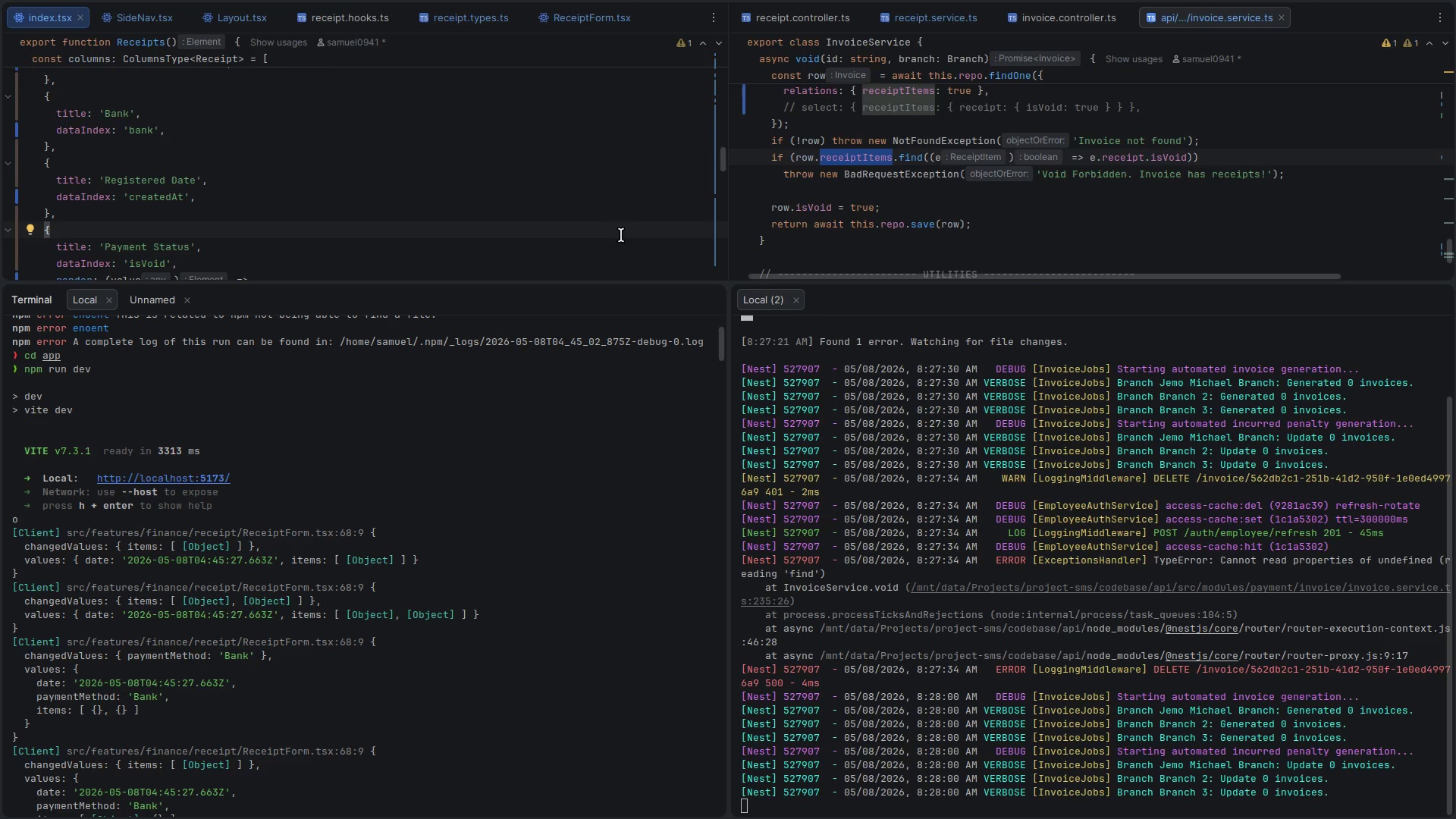 
key(Control+Backquote)
 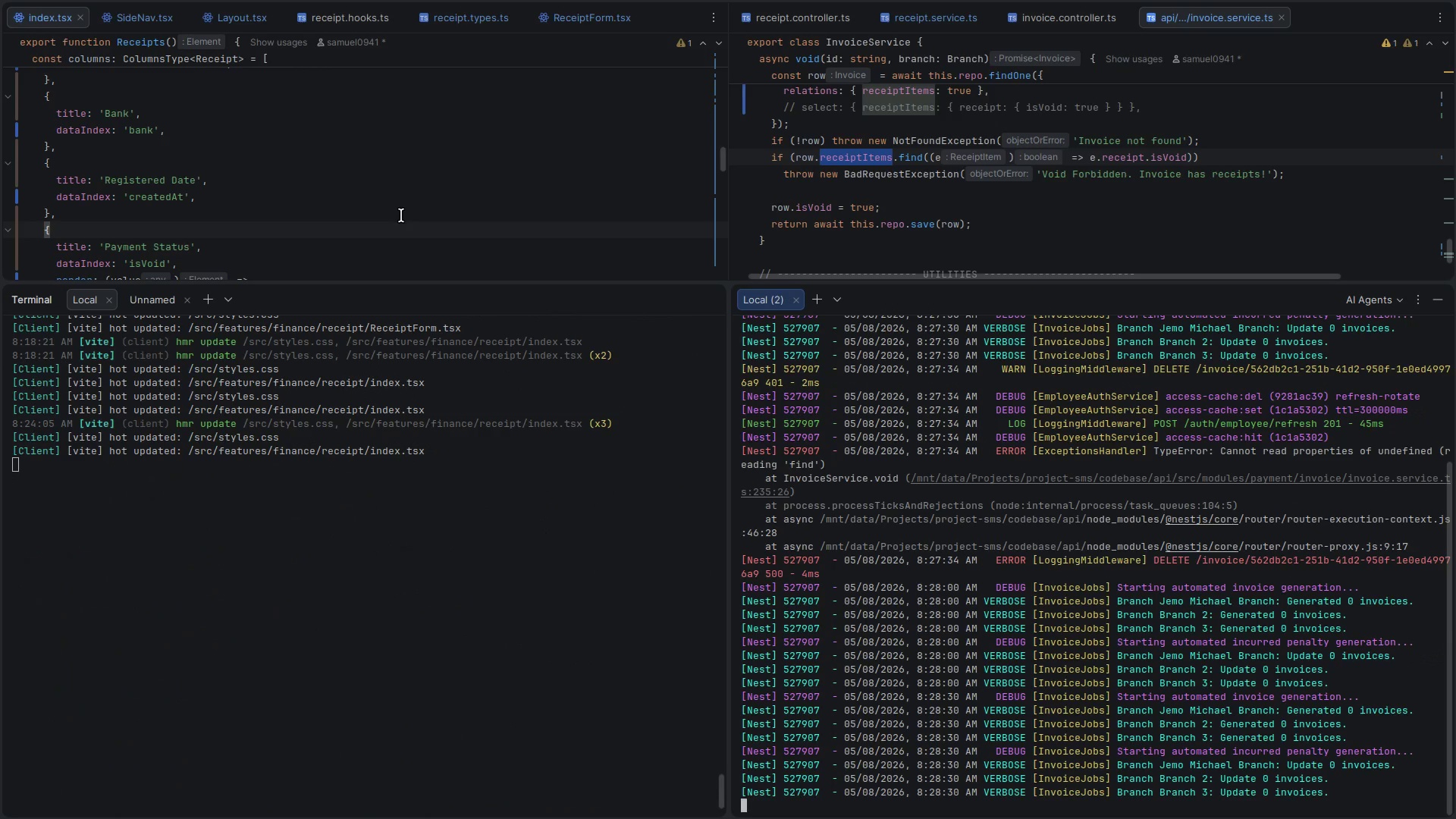 
key(Control+Backquote)
 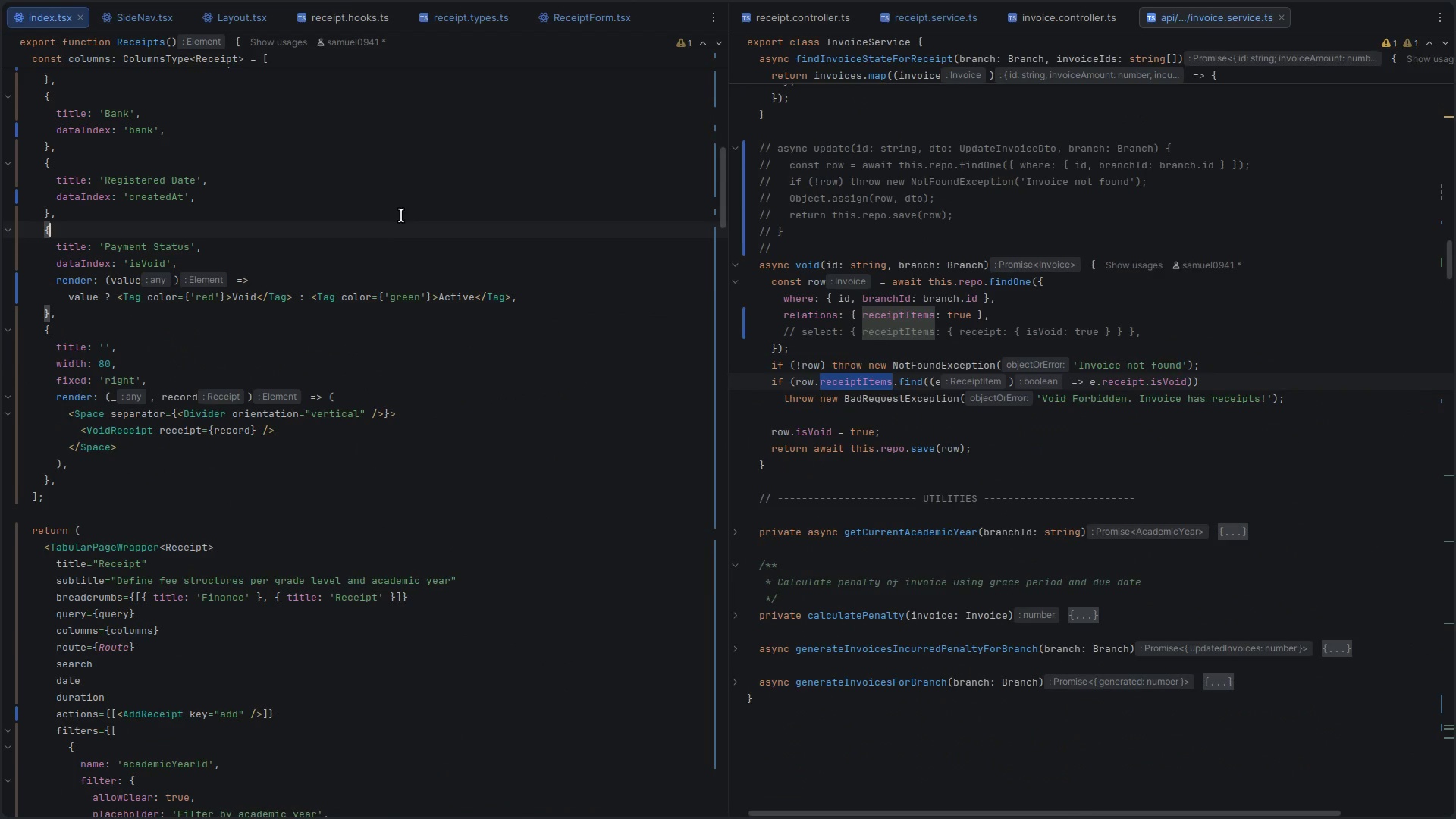 
key(Control+Backquote)
 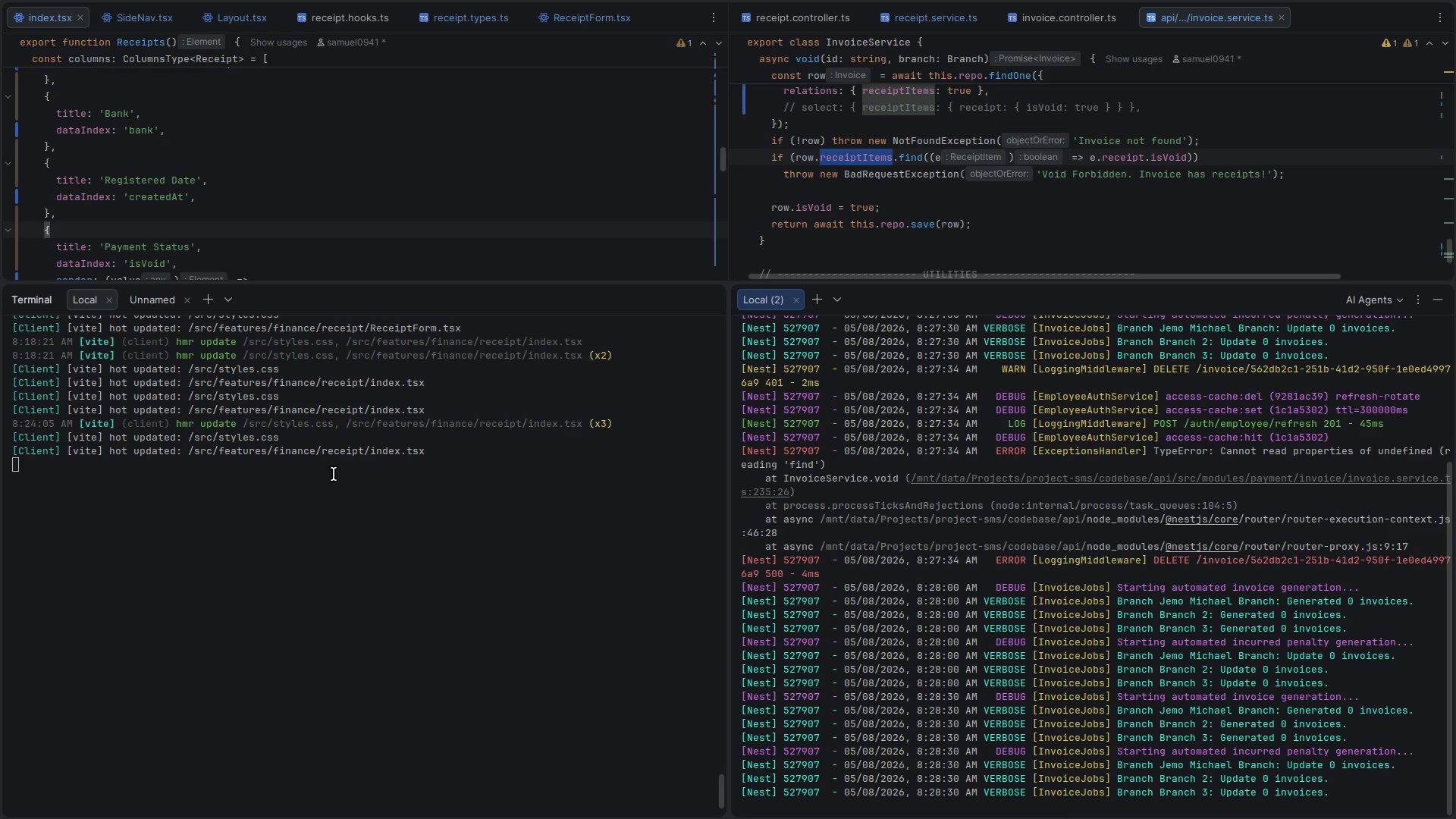 
scroll: coordinate [288, 642], scroll_direction: down, amount: 148.0
 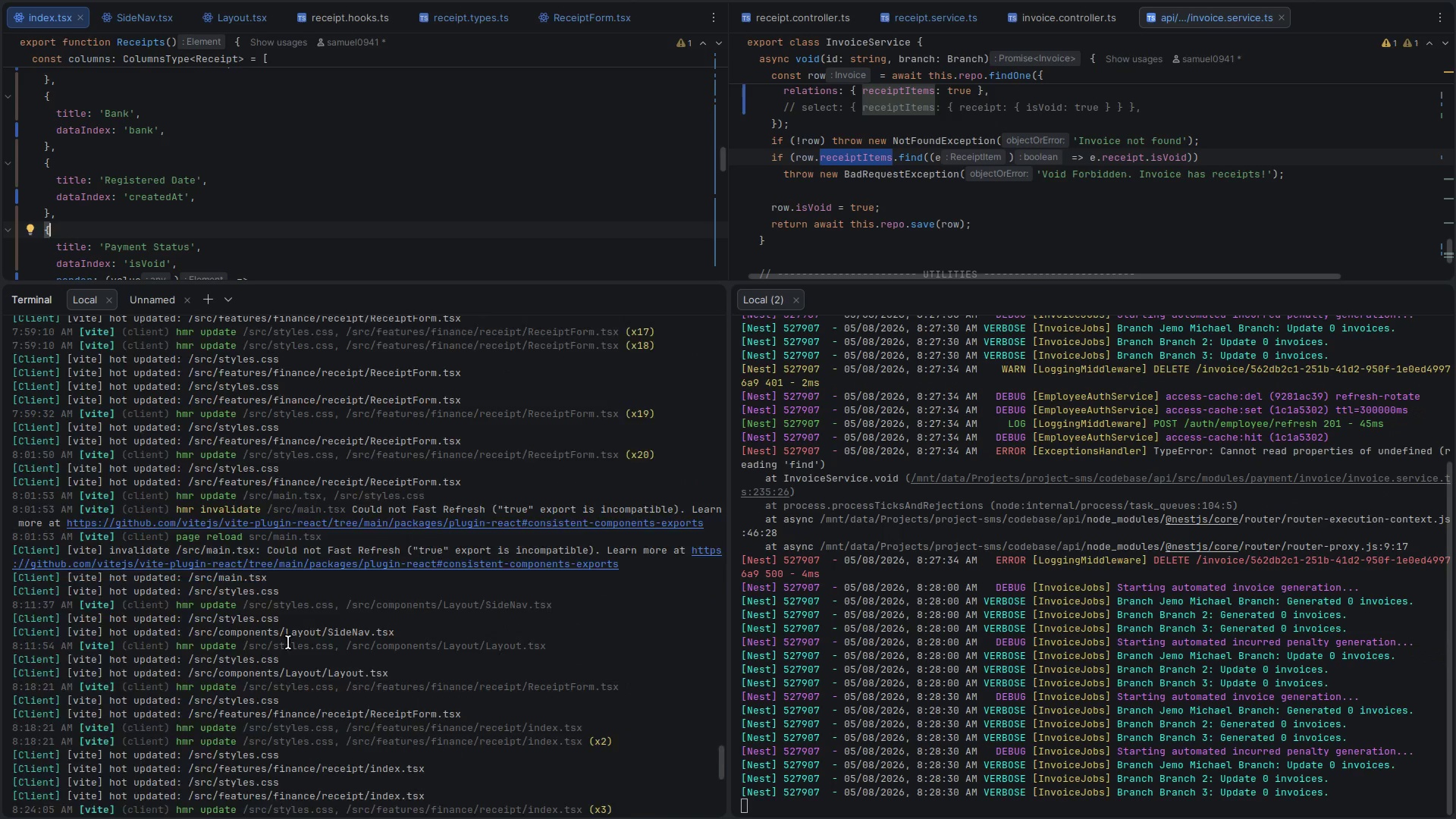 
key(Control+ControlLeft)
 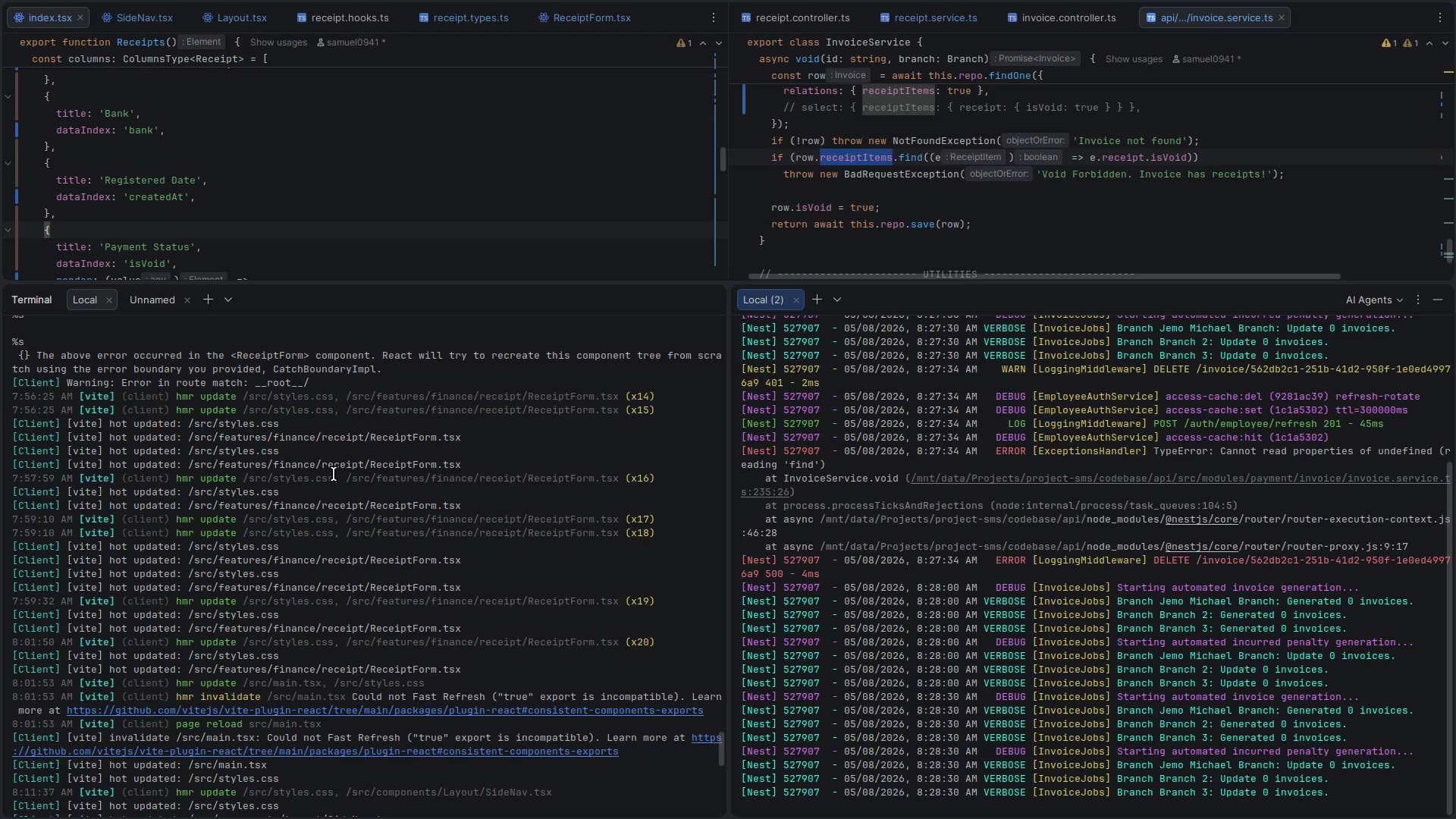 
key(Control+Backquote)
 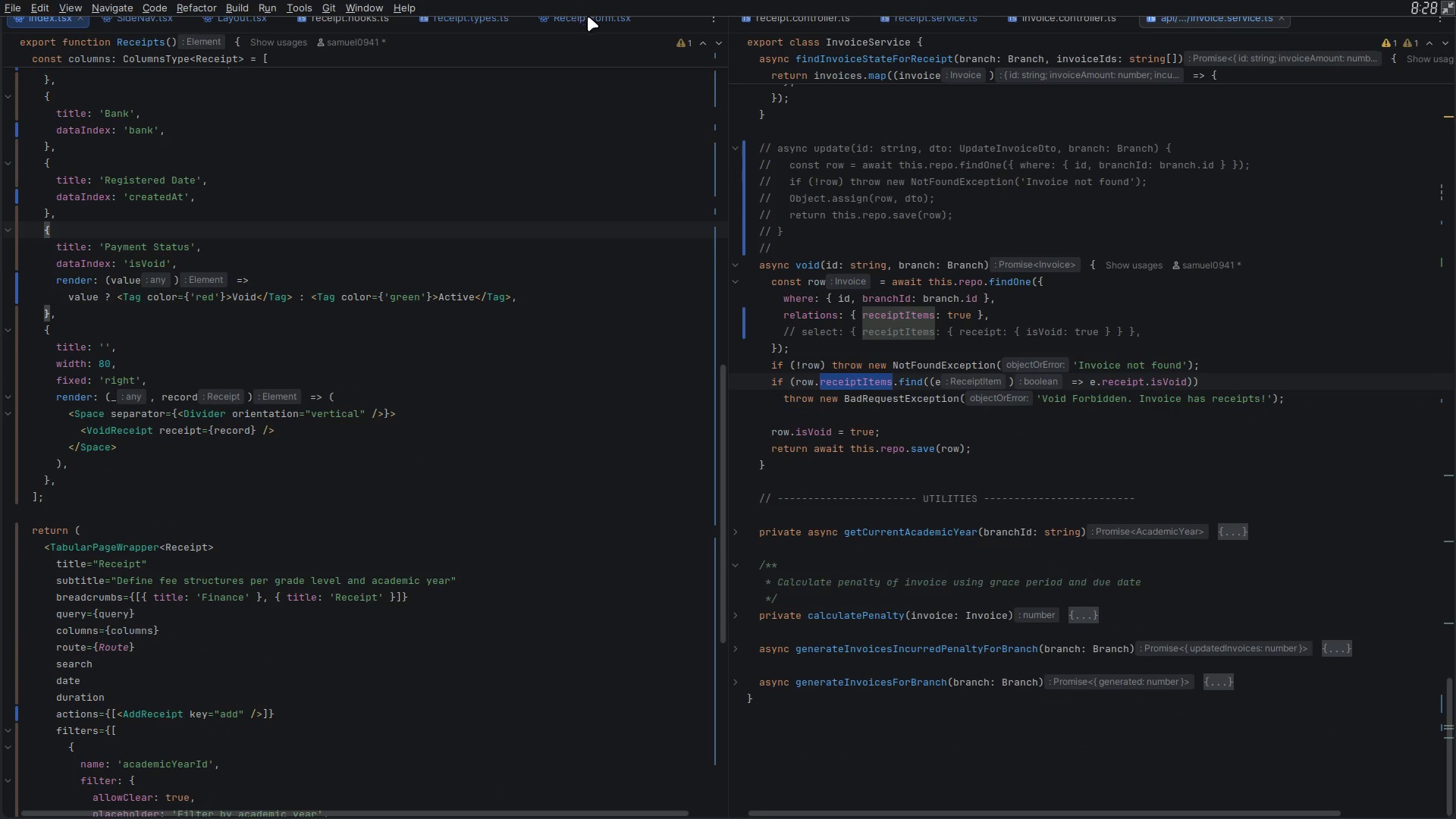 
scroll: coordinate [334, 474], scroll_direction: up, amount: 14.0
 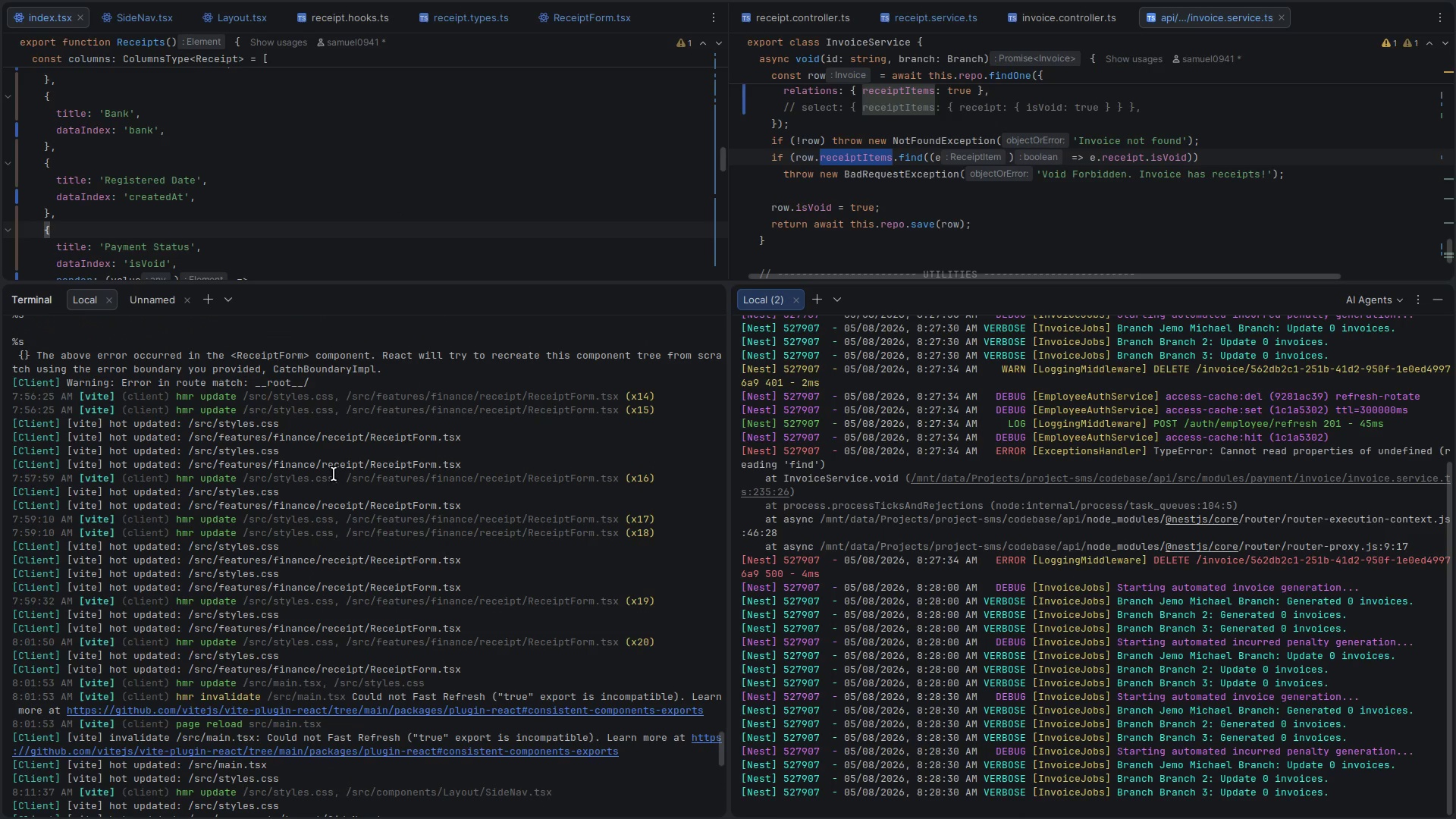 
left_click([594, 18])
 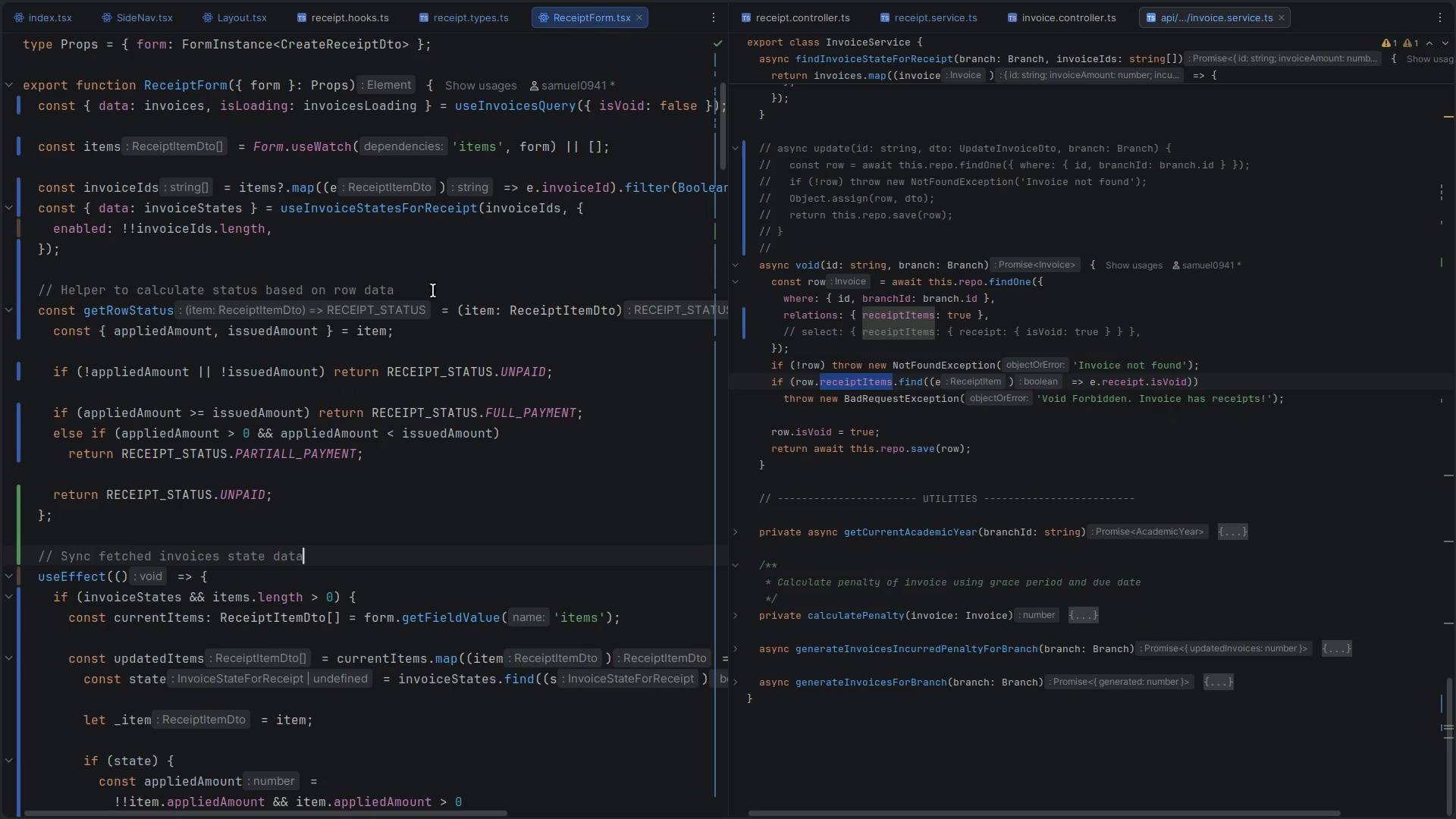 
left_click([433, 290])
 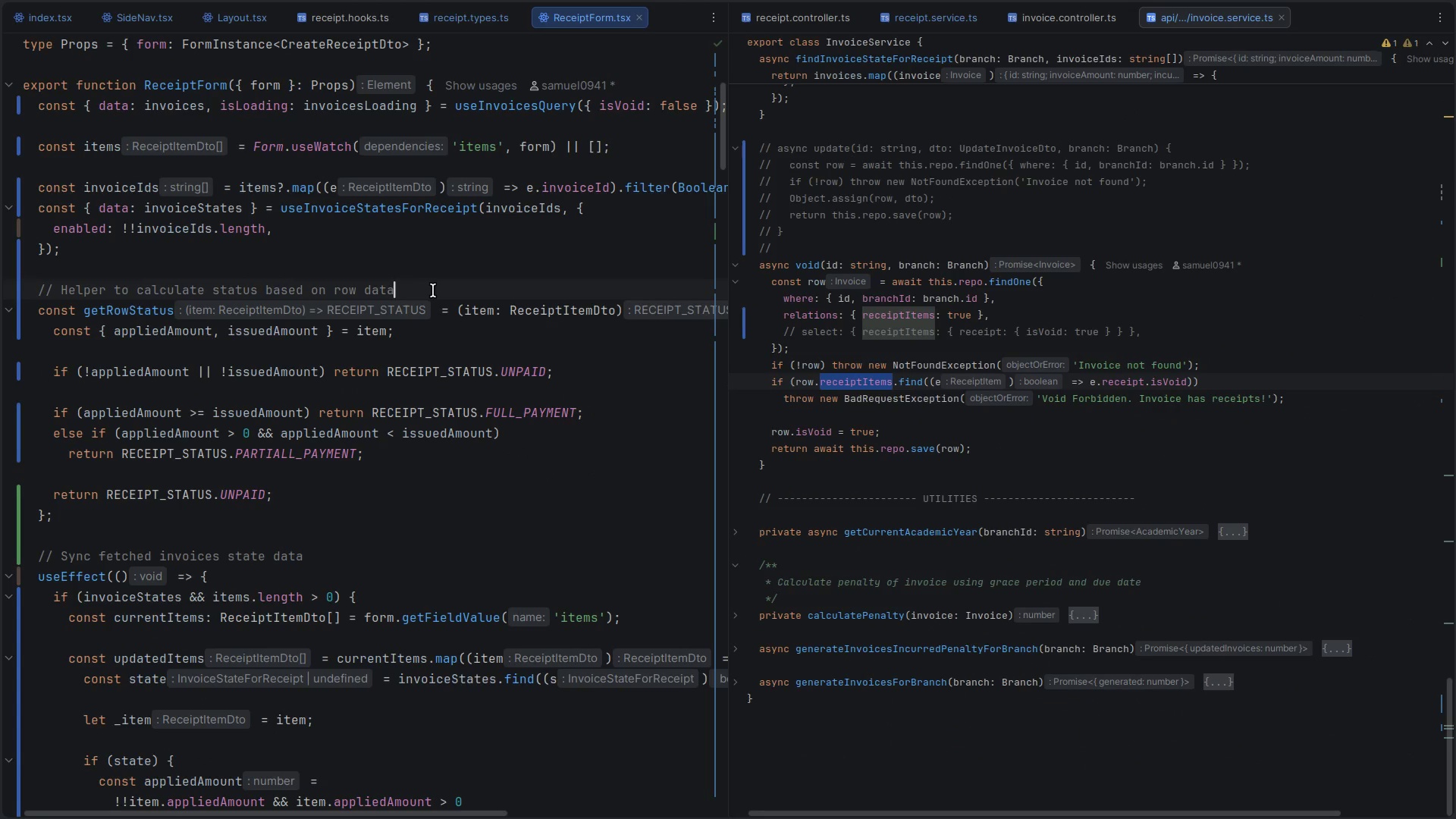 
key(Control+F)
 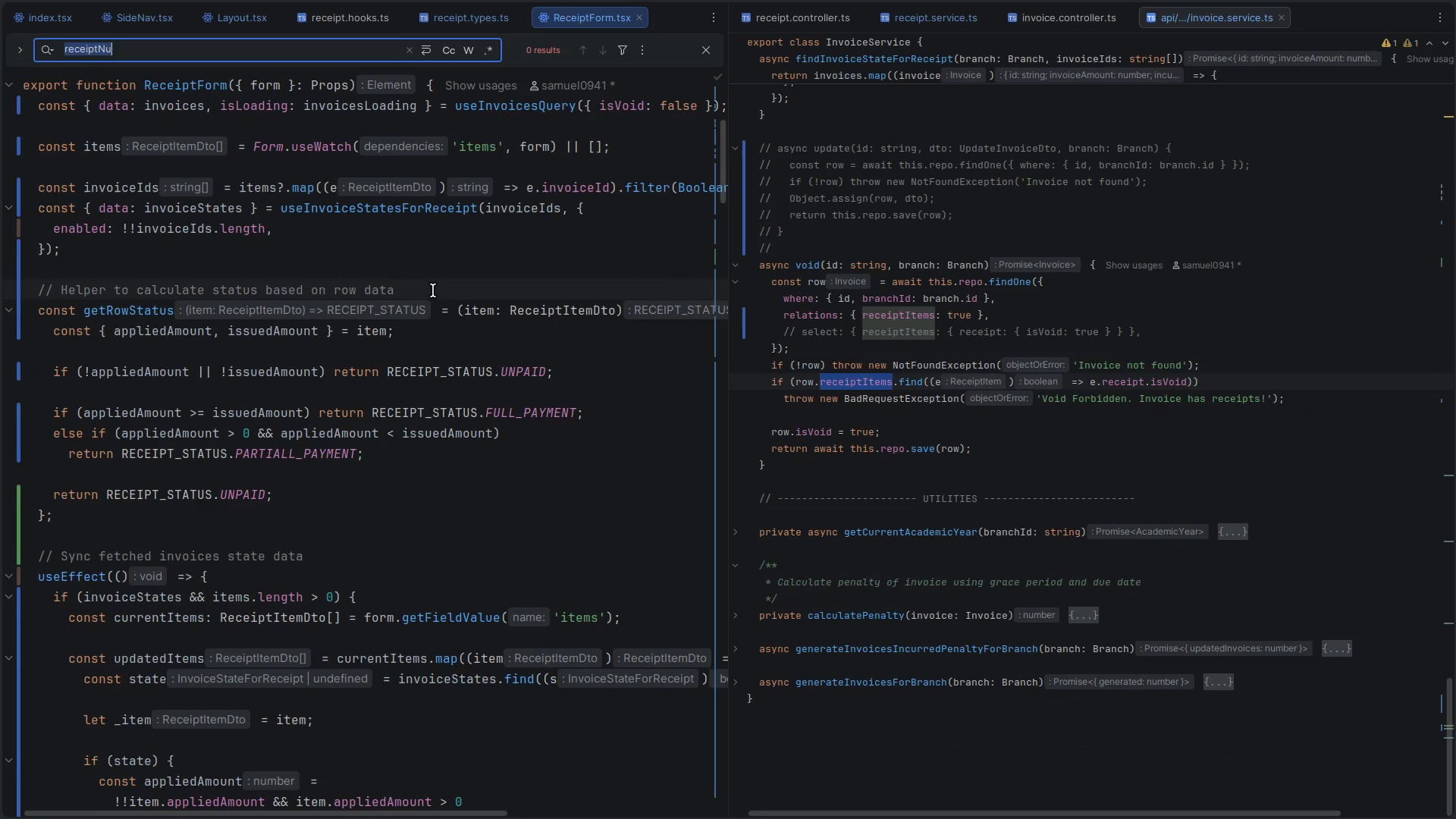 
type(console)
 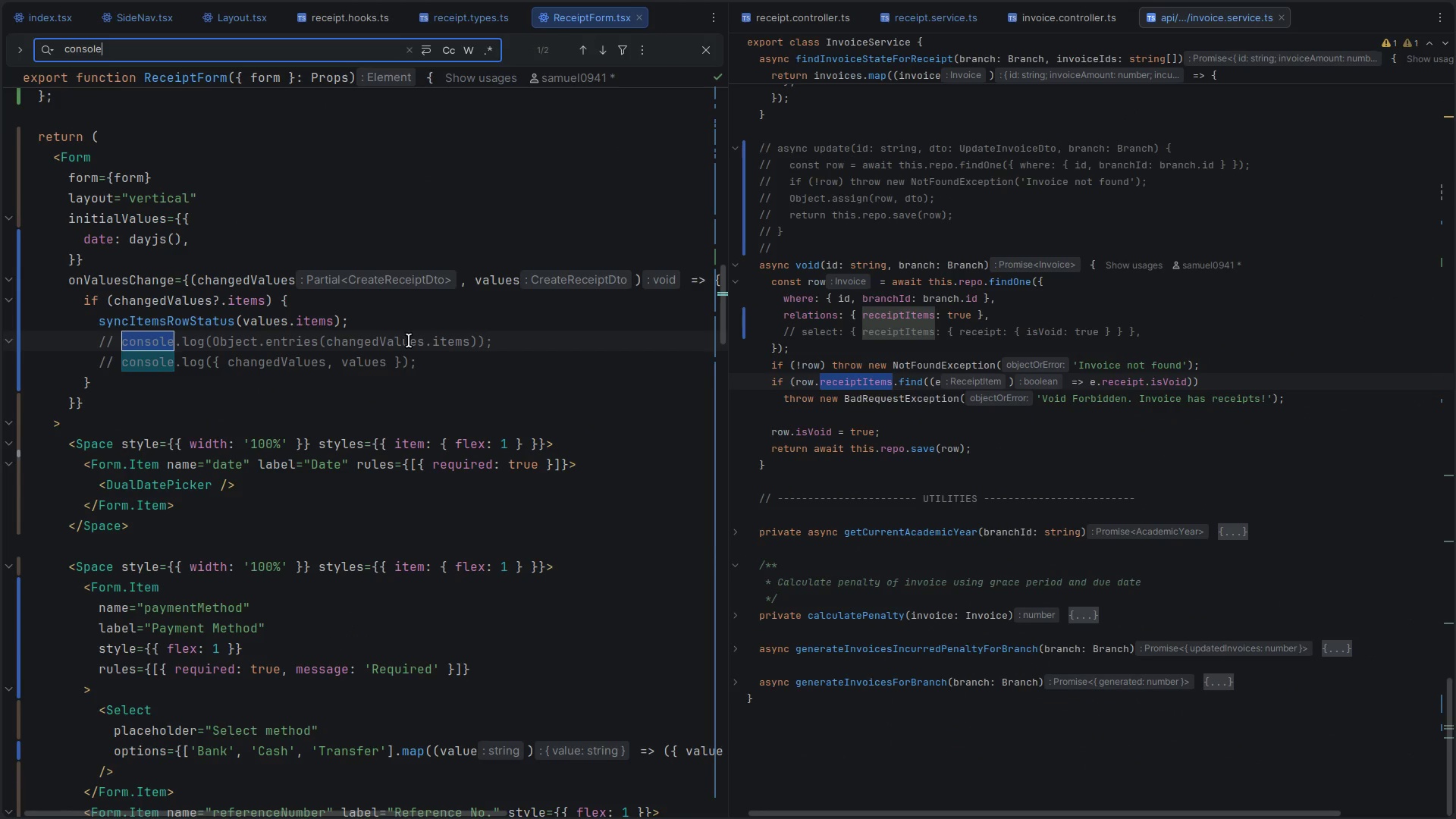 
left_click([435, 358])
 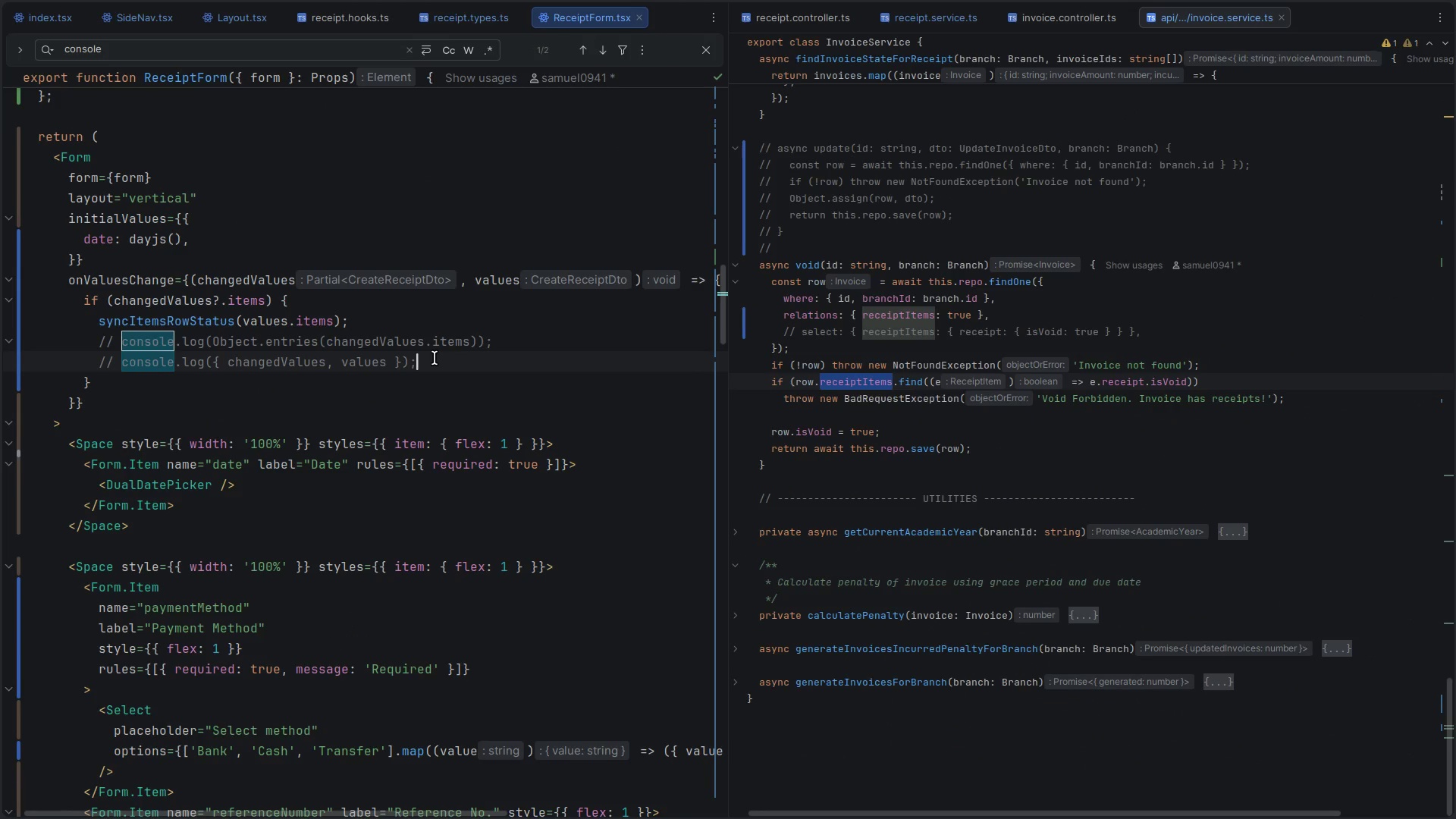 
key(Shift+ArrowUp)
 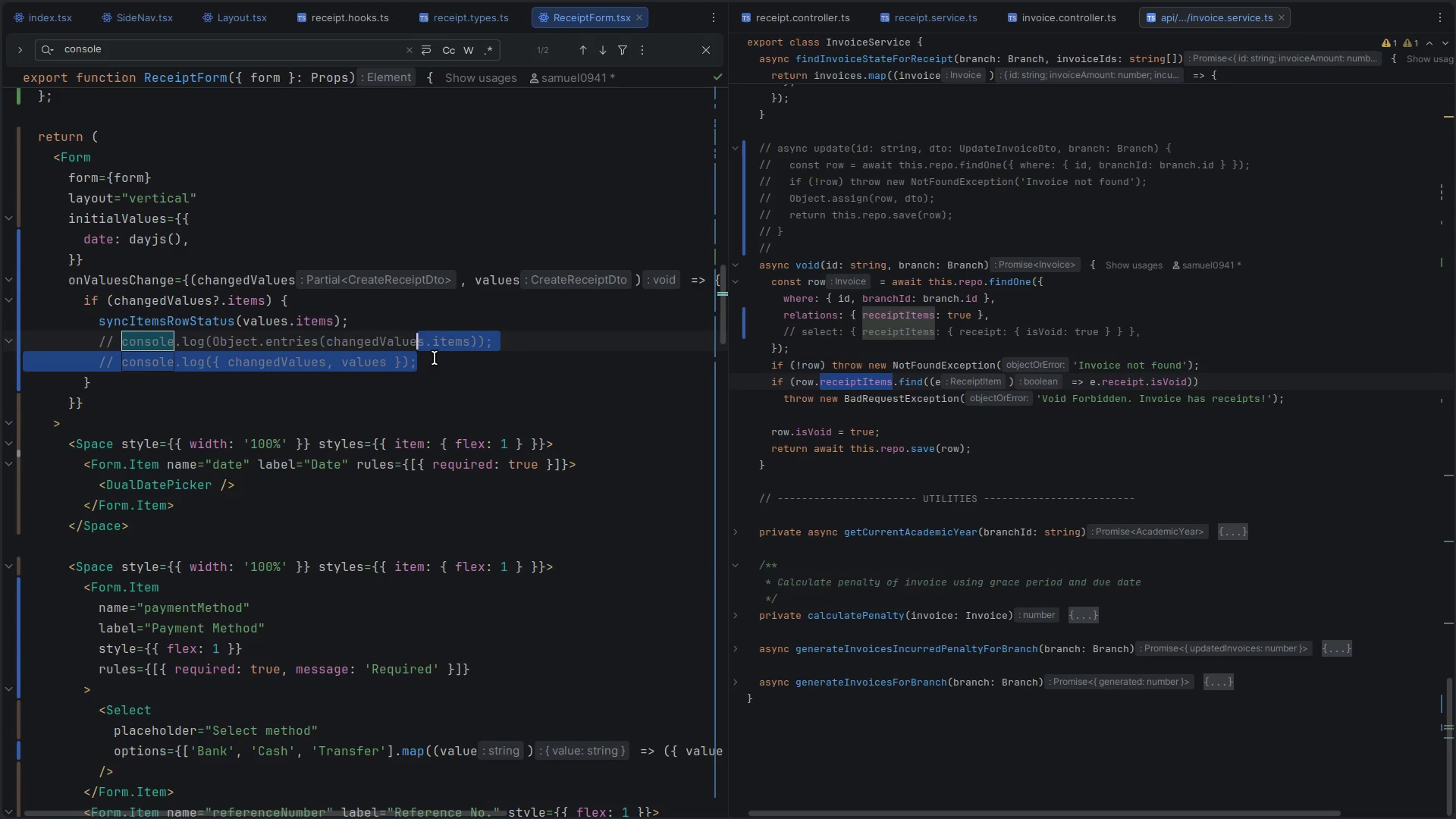 
key(Shift+ArrowUp)
 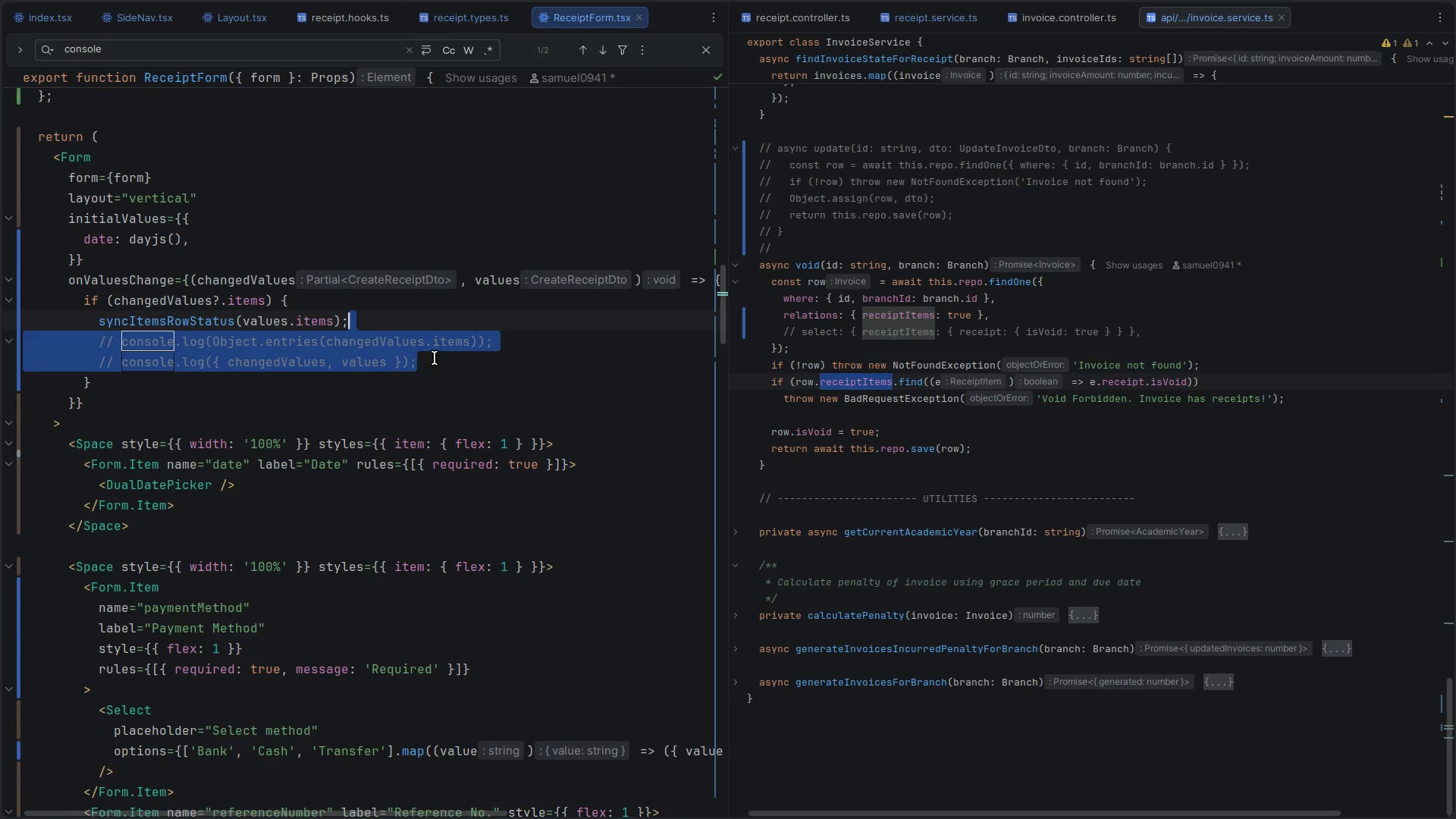 
key(Backspace)
 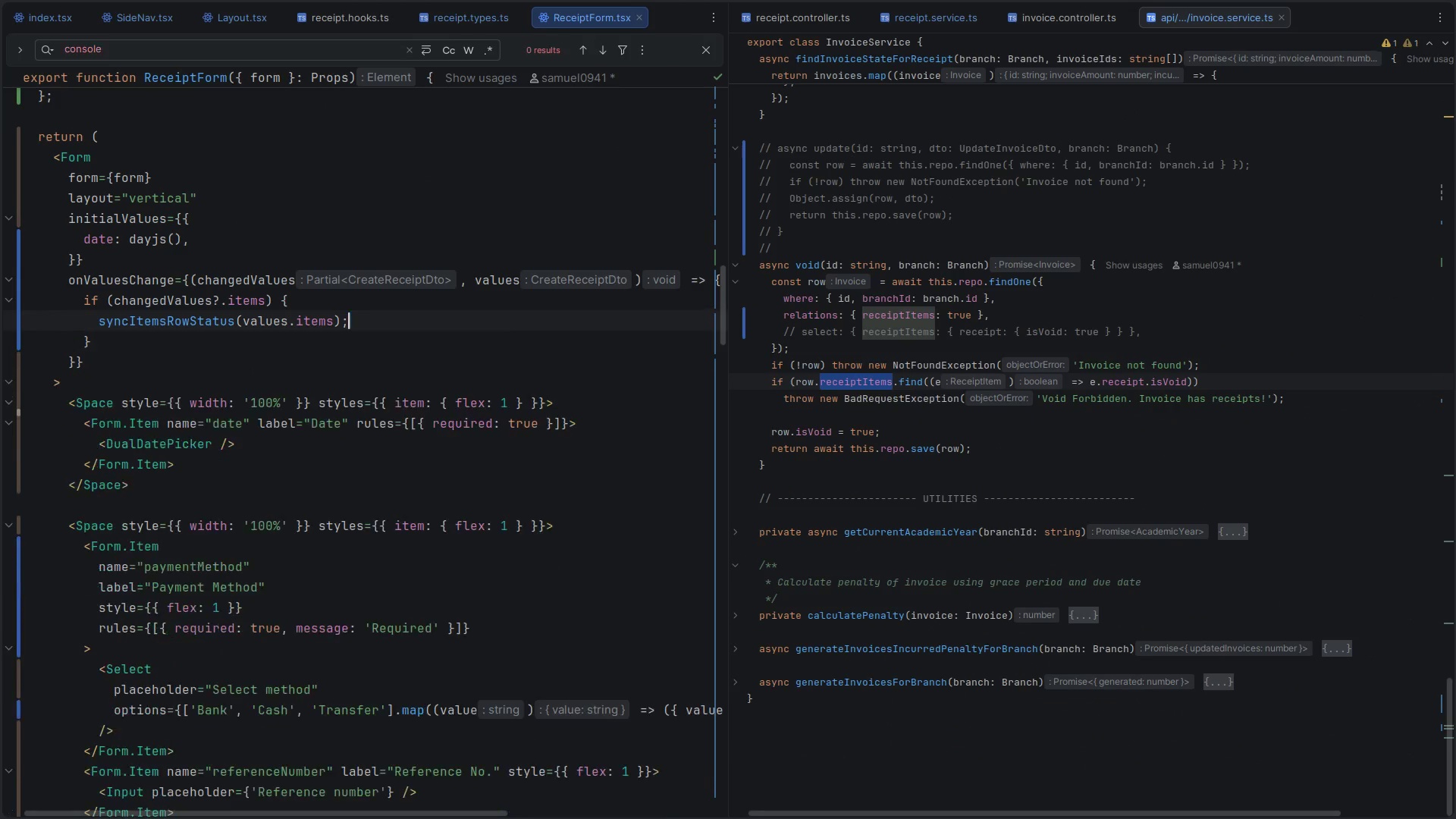 
key(Control+ControlLeft)
 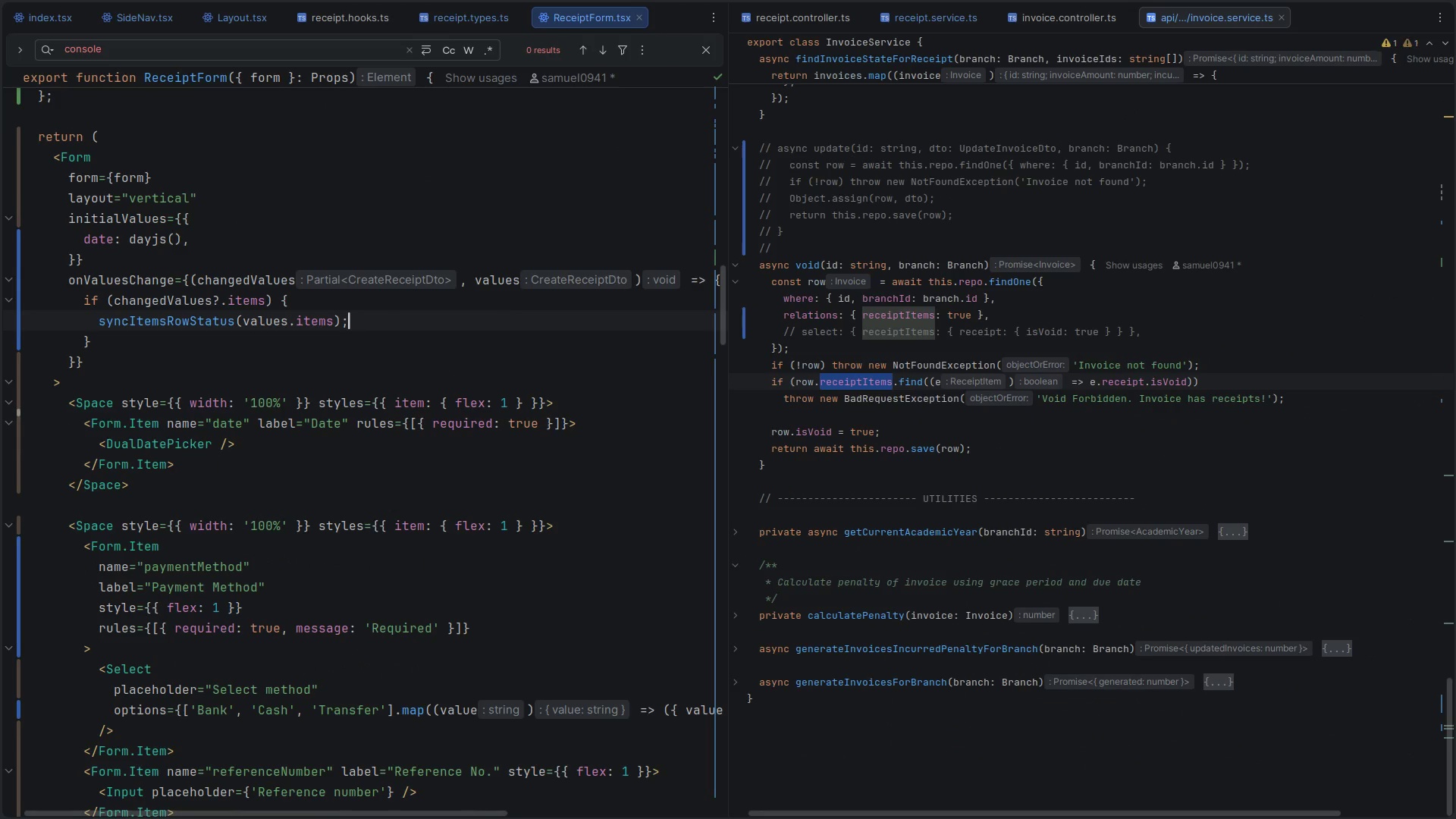 
key(Control+S)
 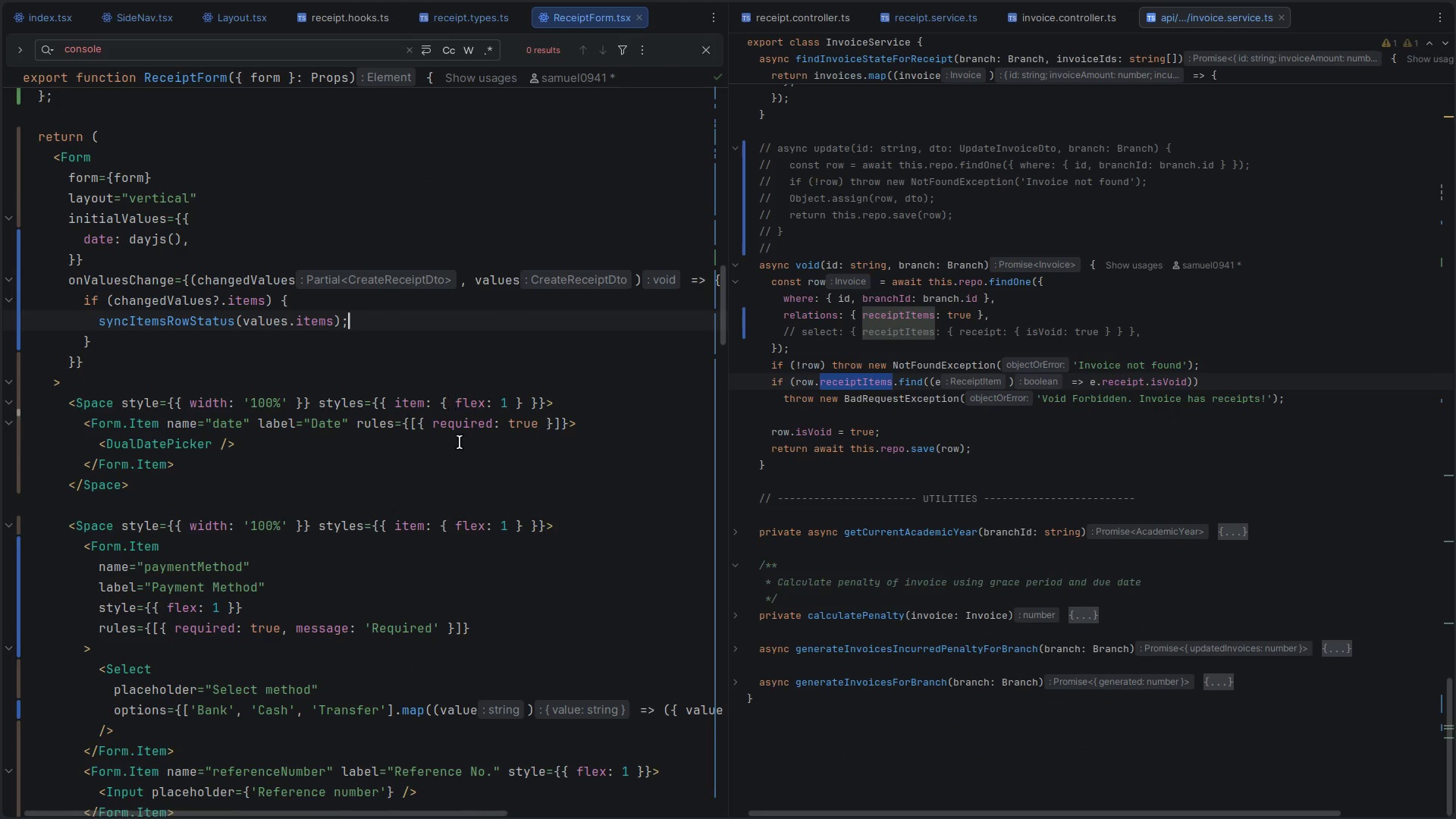 
hold_key(key=ControlLeft, duration=0.38)
 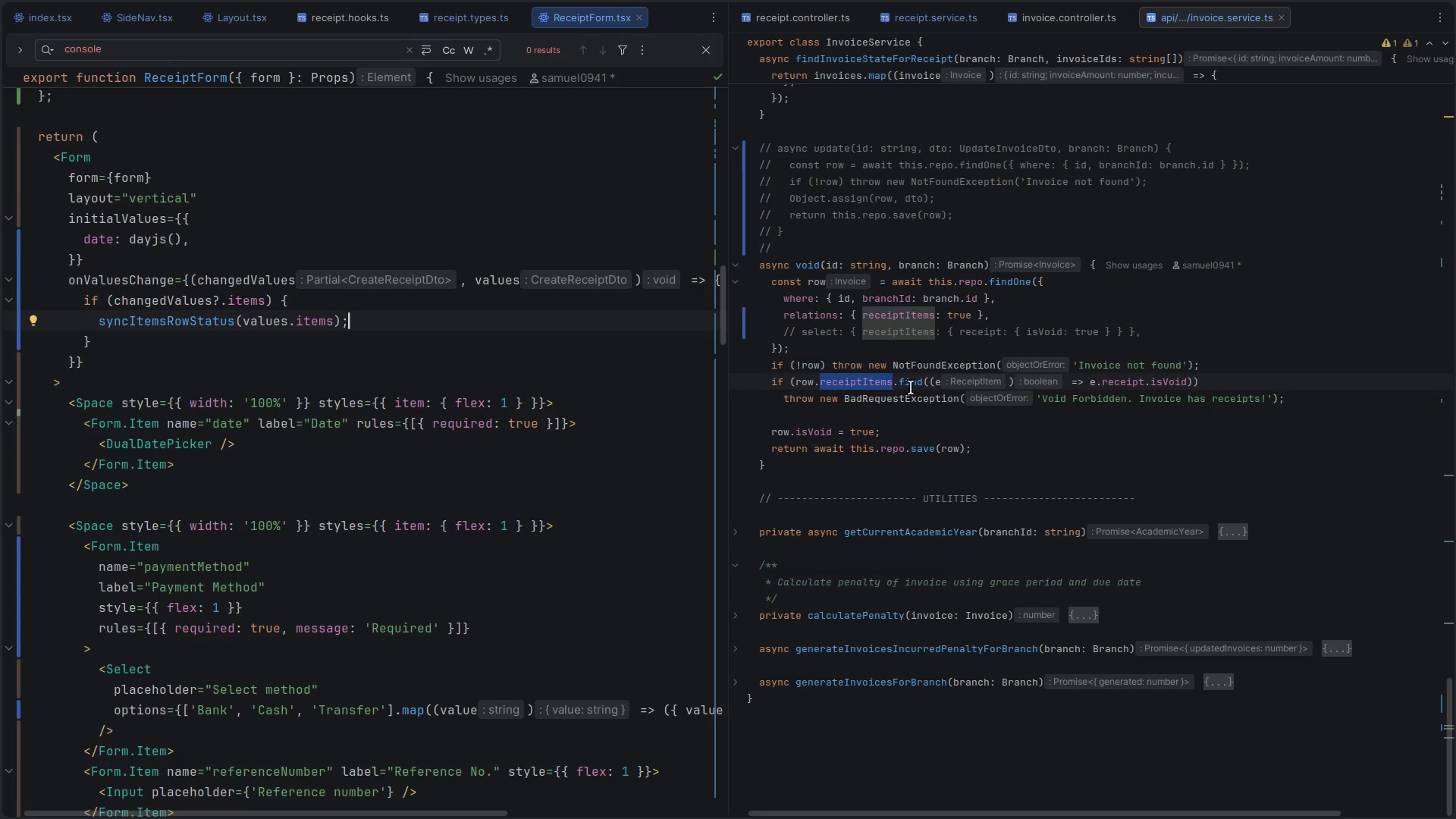 
double_click([842, 379])
 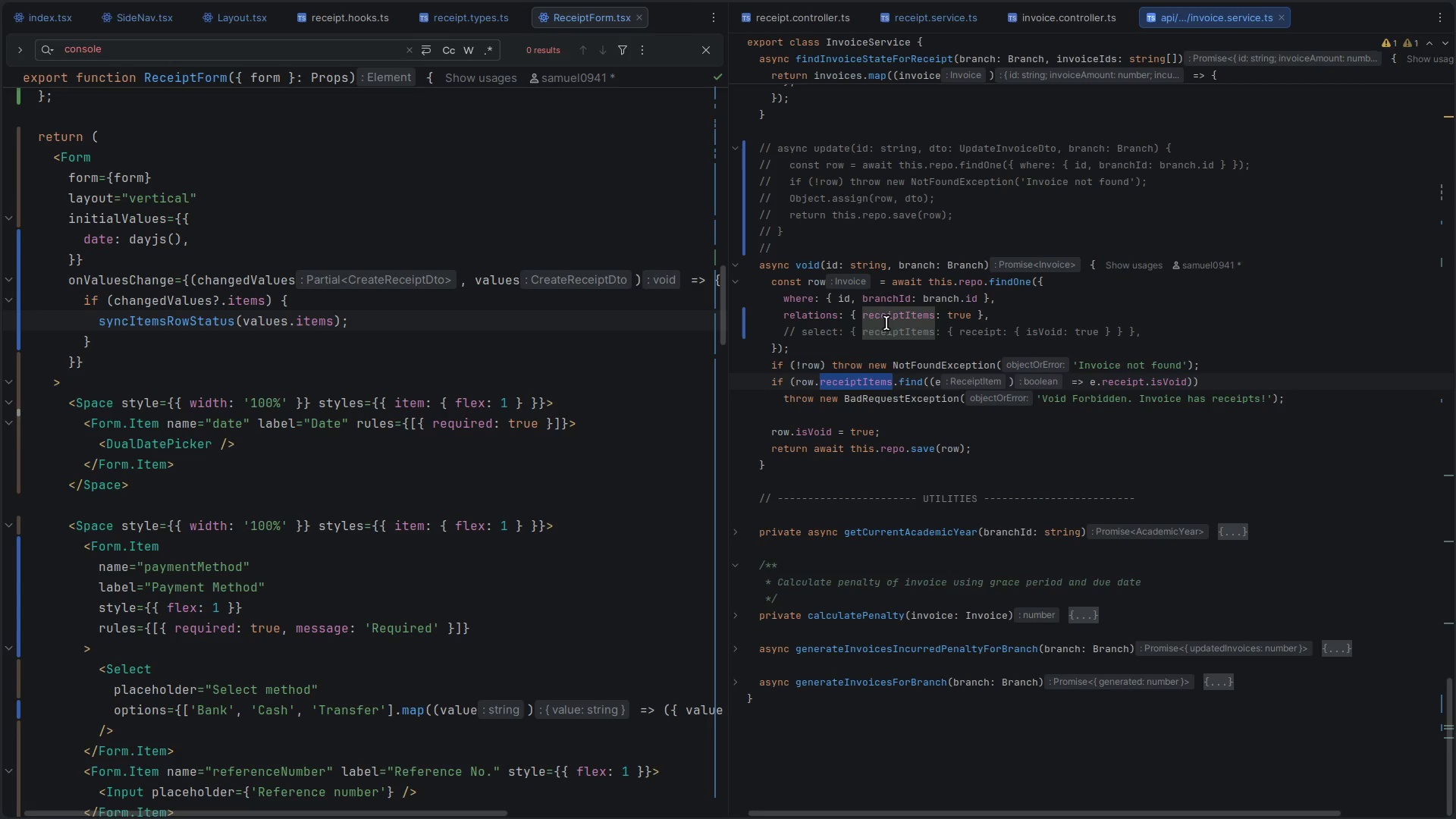 
key(ArrowRight)
 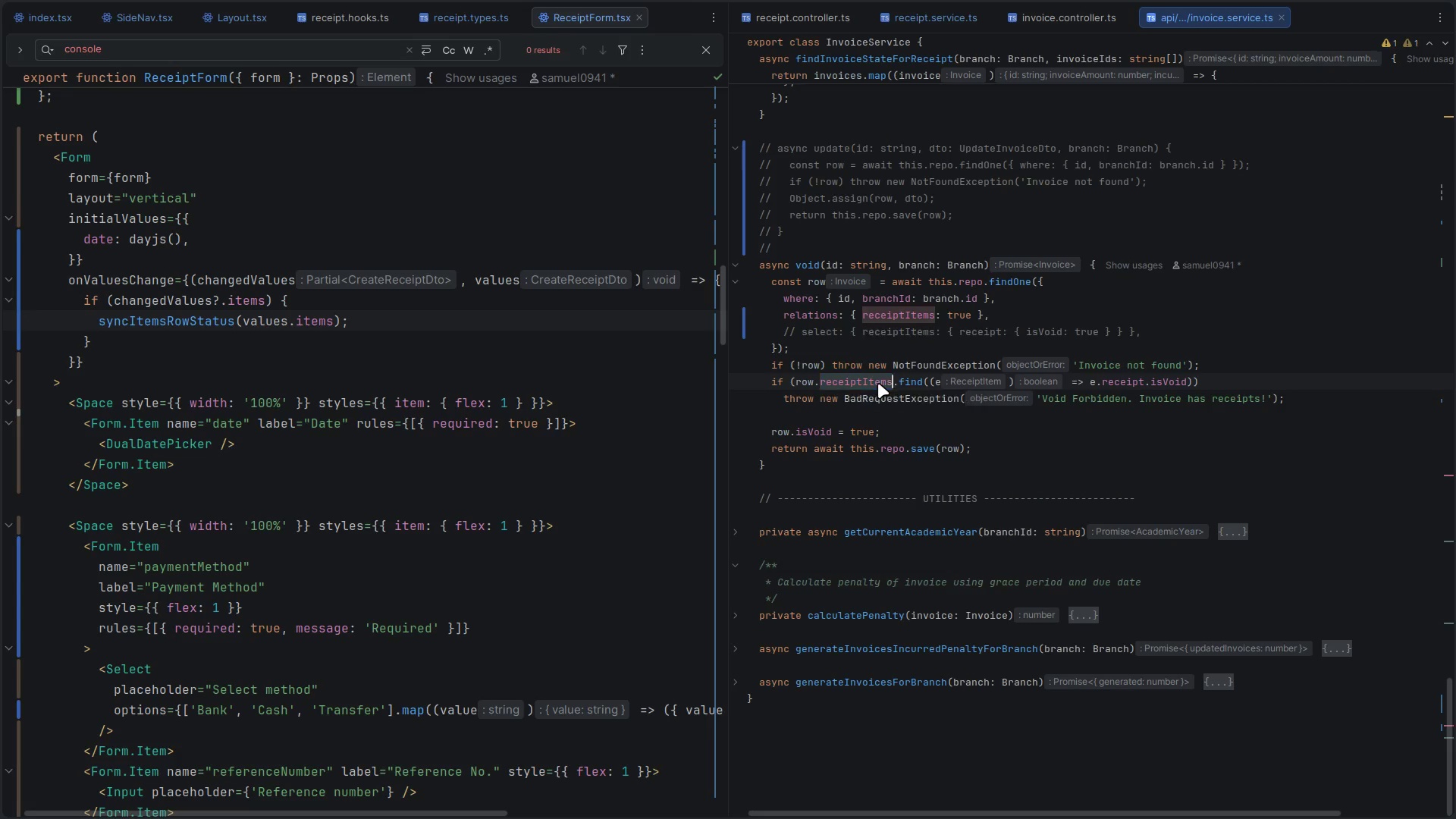 
key(Shift+Slash)
 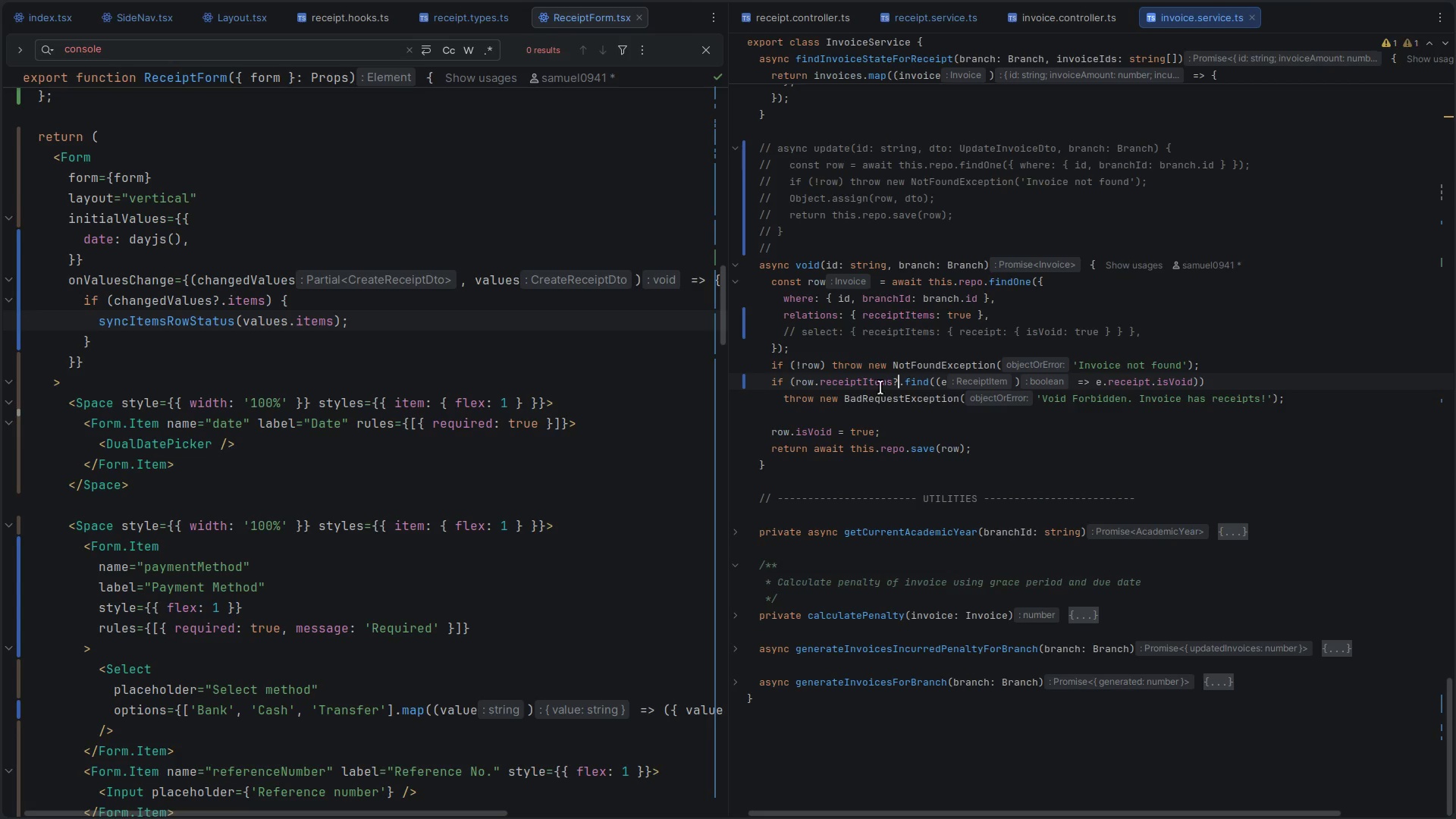 
hold_key(key=ControlLeft, duration=1.51)
 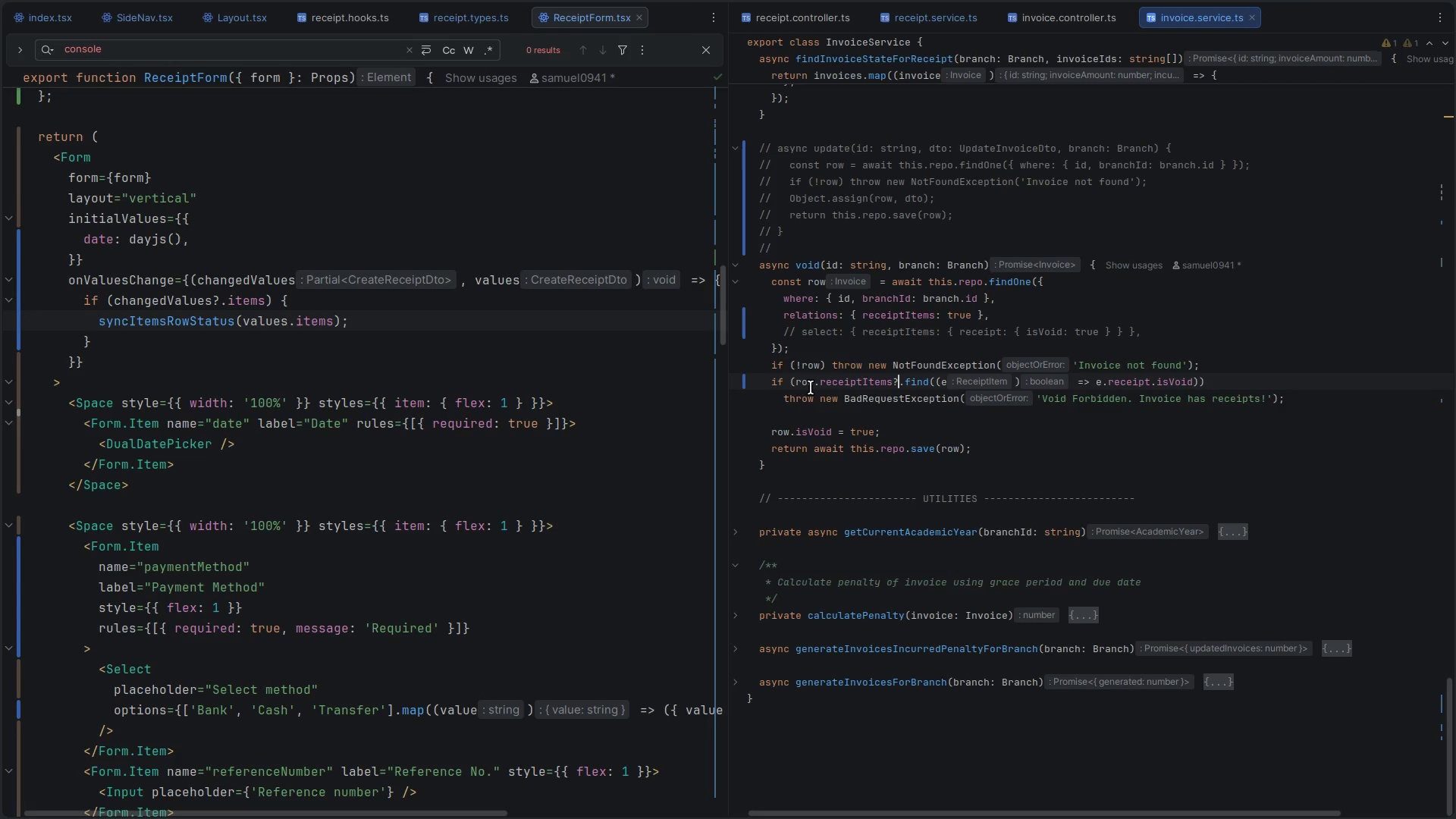 
hold_key(key=S, duration=0.86)
 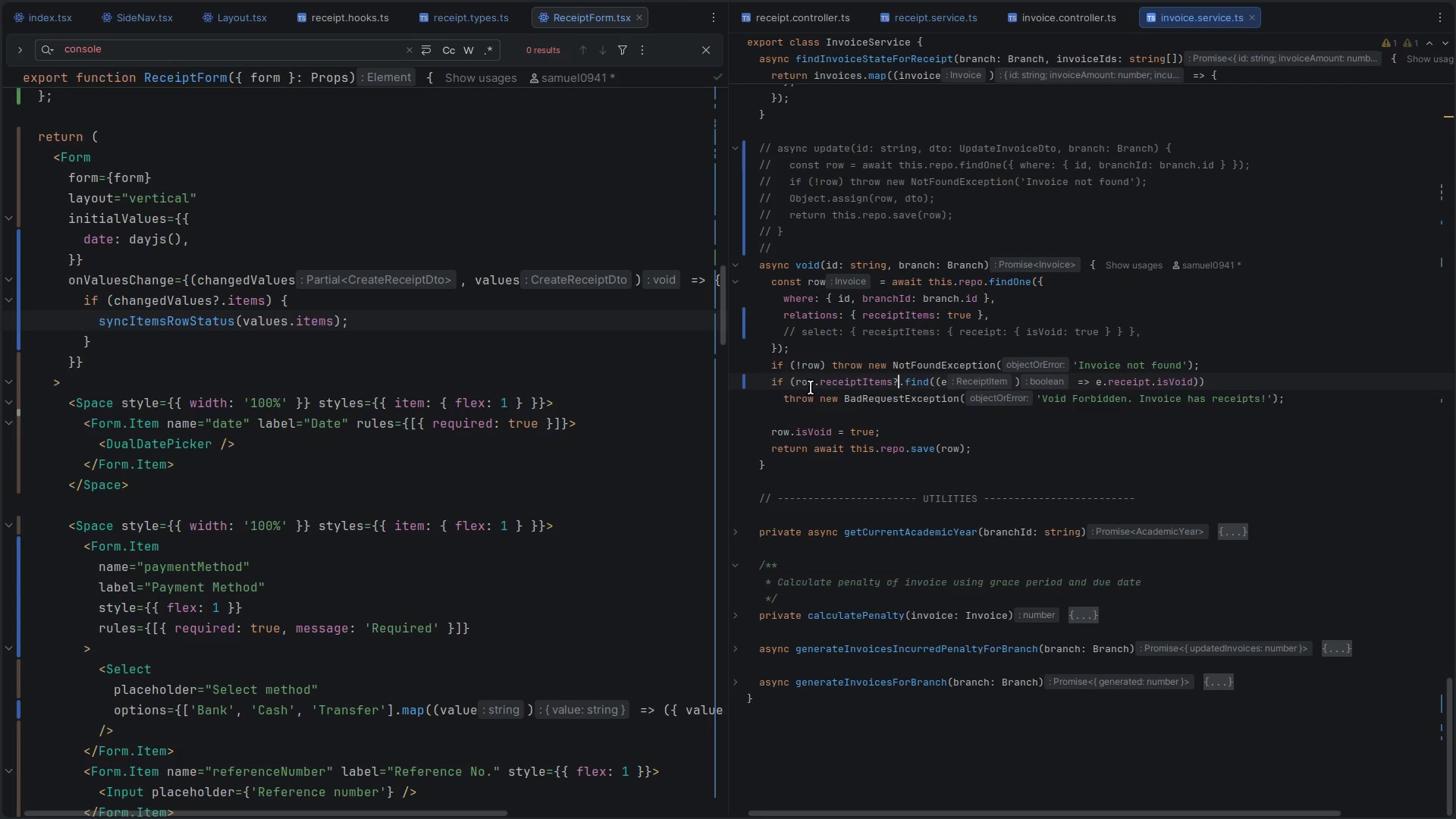 
key(Control+ControlLeft)
 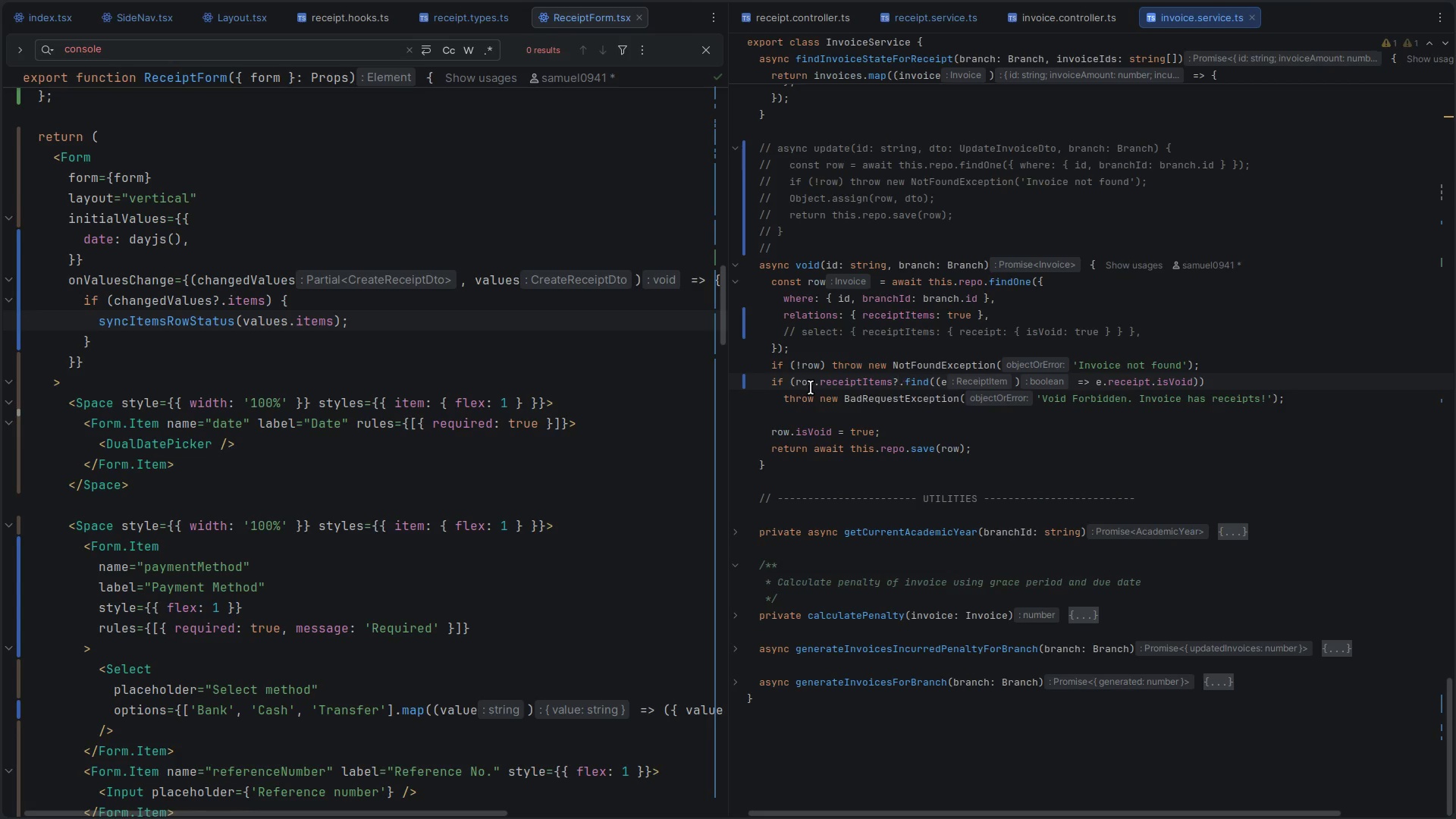 
key(Control+Backquote)
 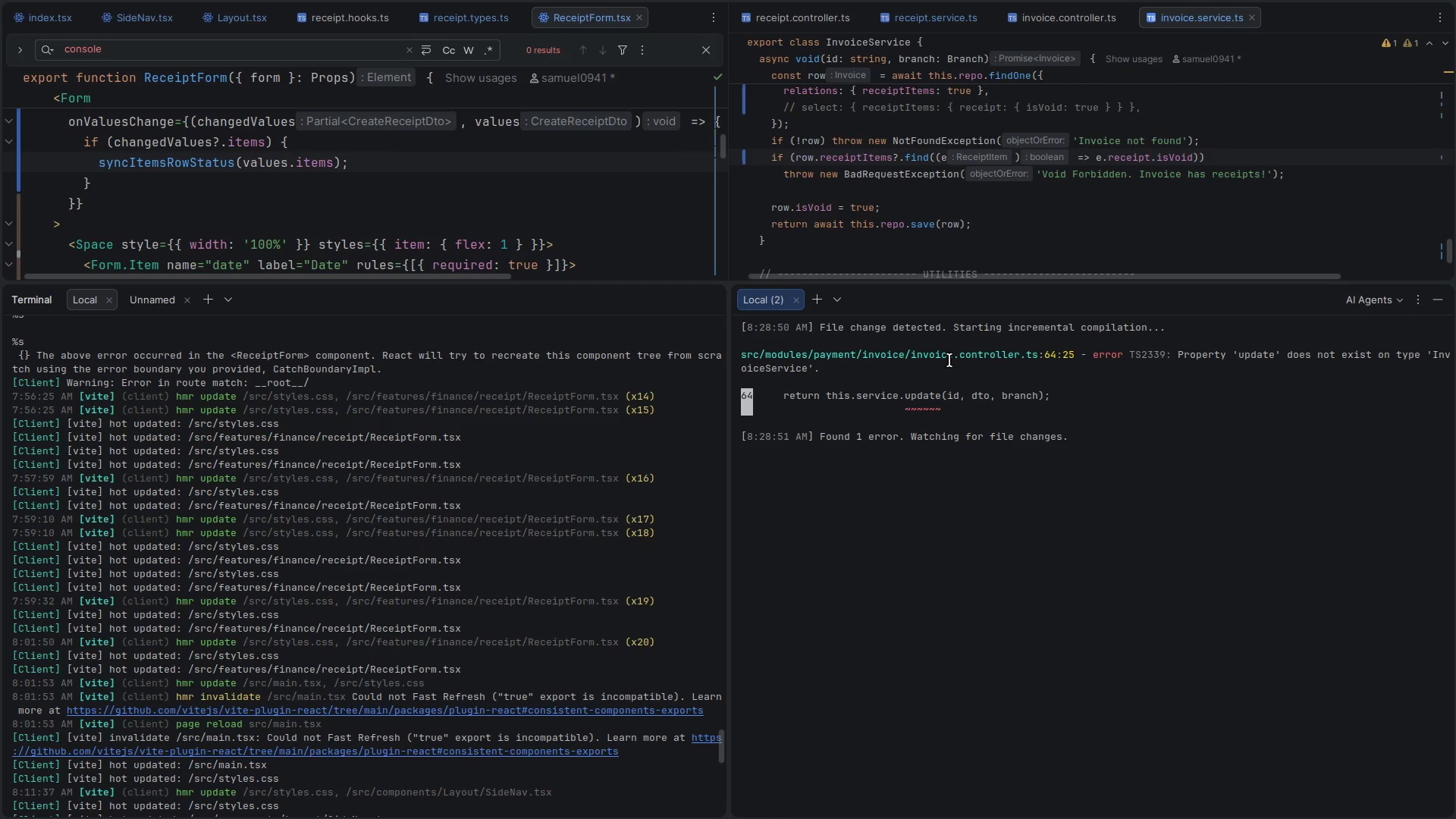 
left_click([949, 355])
 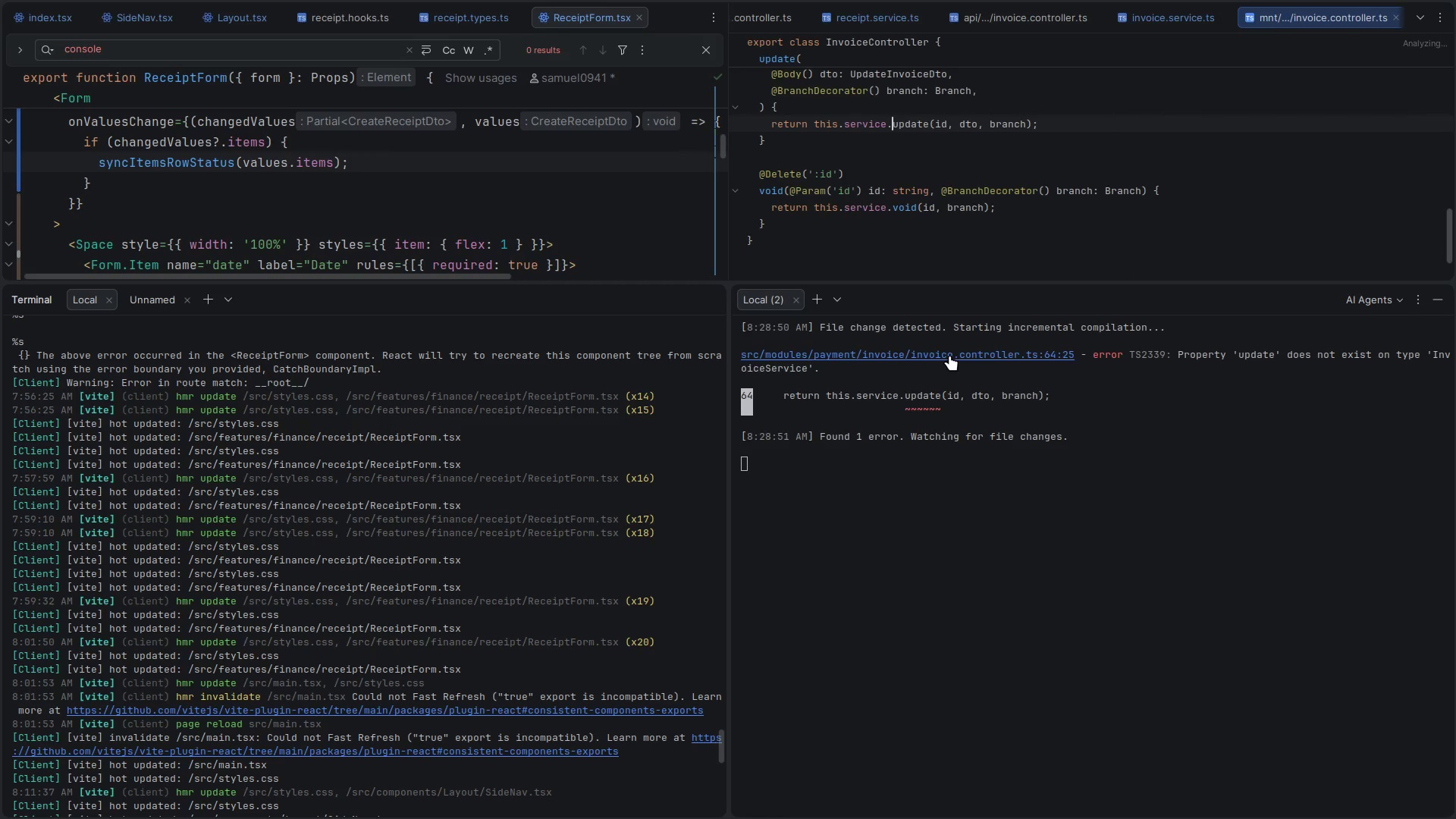 
key(Control+Backquote)
 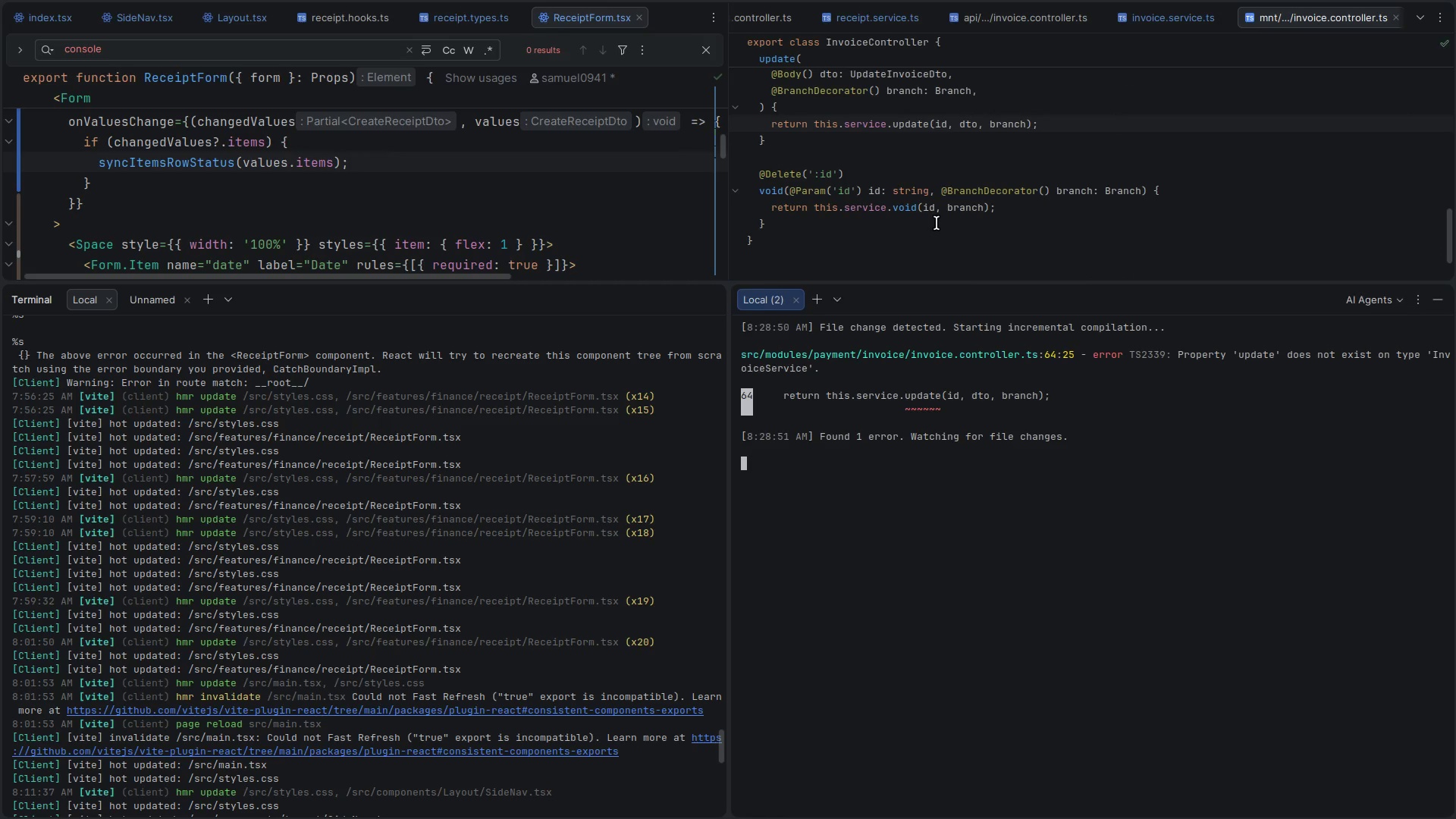 
key(Control+Backquote)
 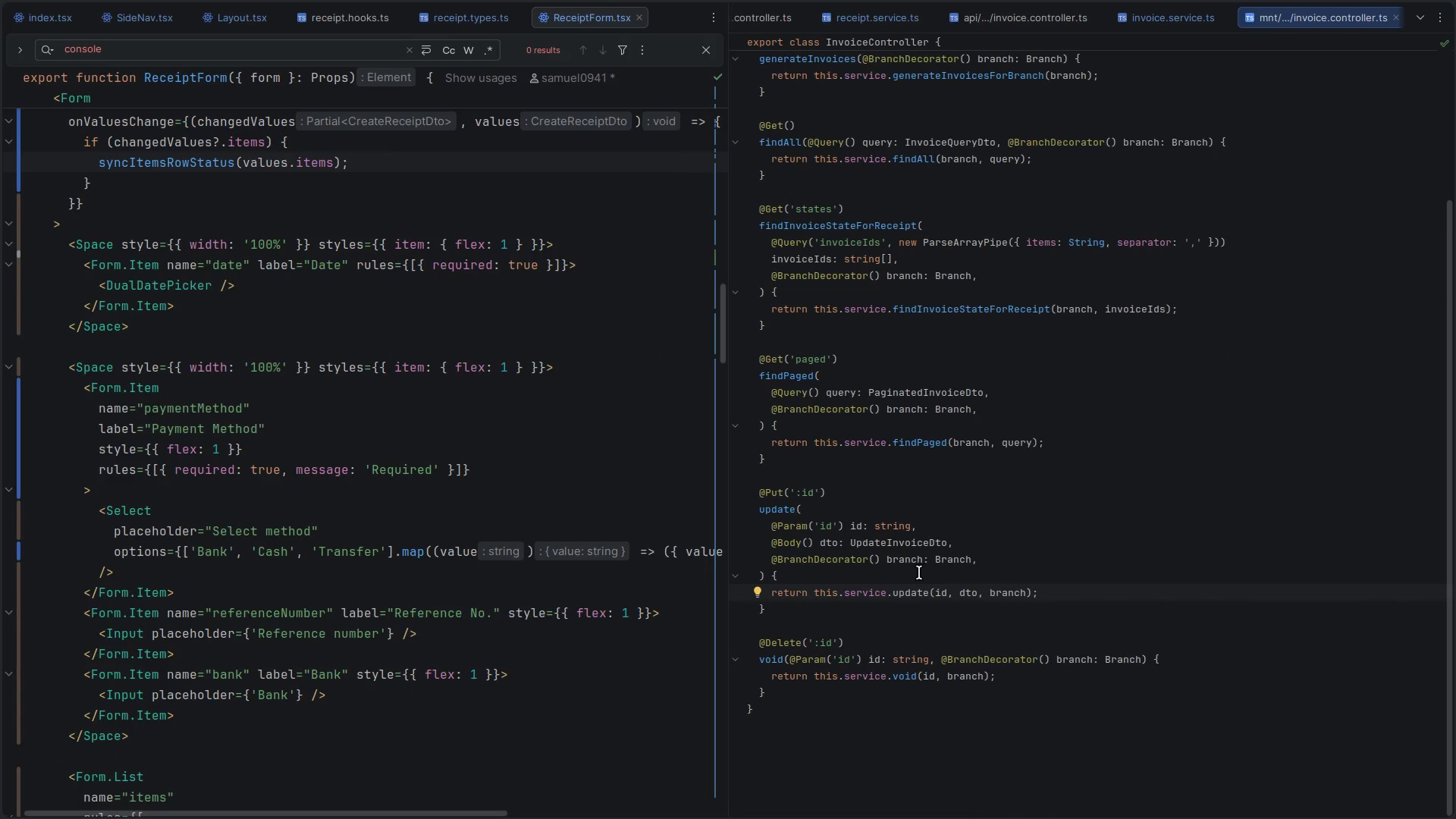 
left_click_drag(start_coordinate=[815, 614], to_coordinate=[774, 495])
 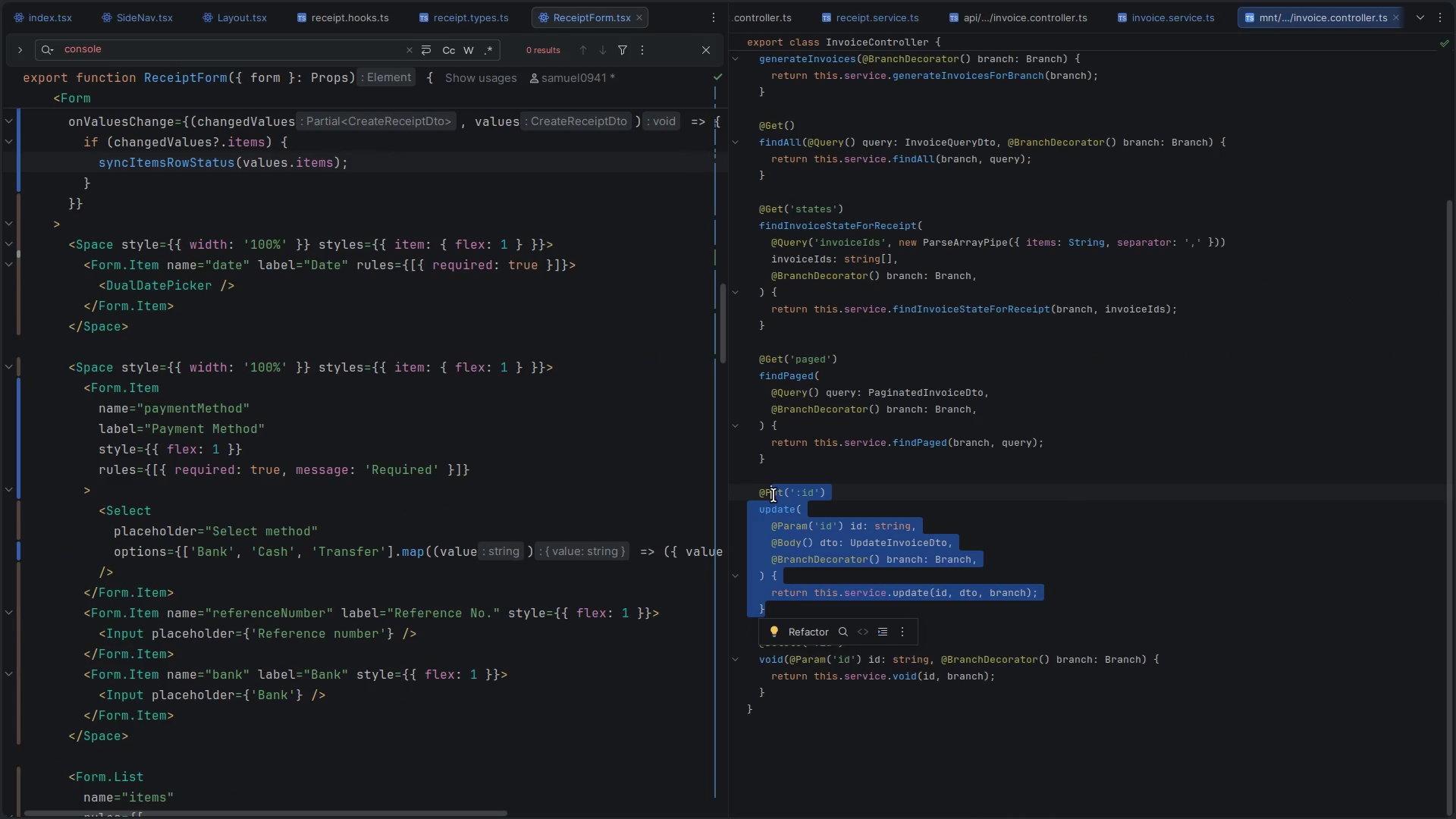 
key(Control+Slash)
 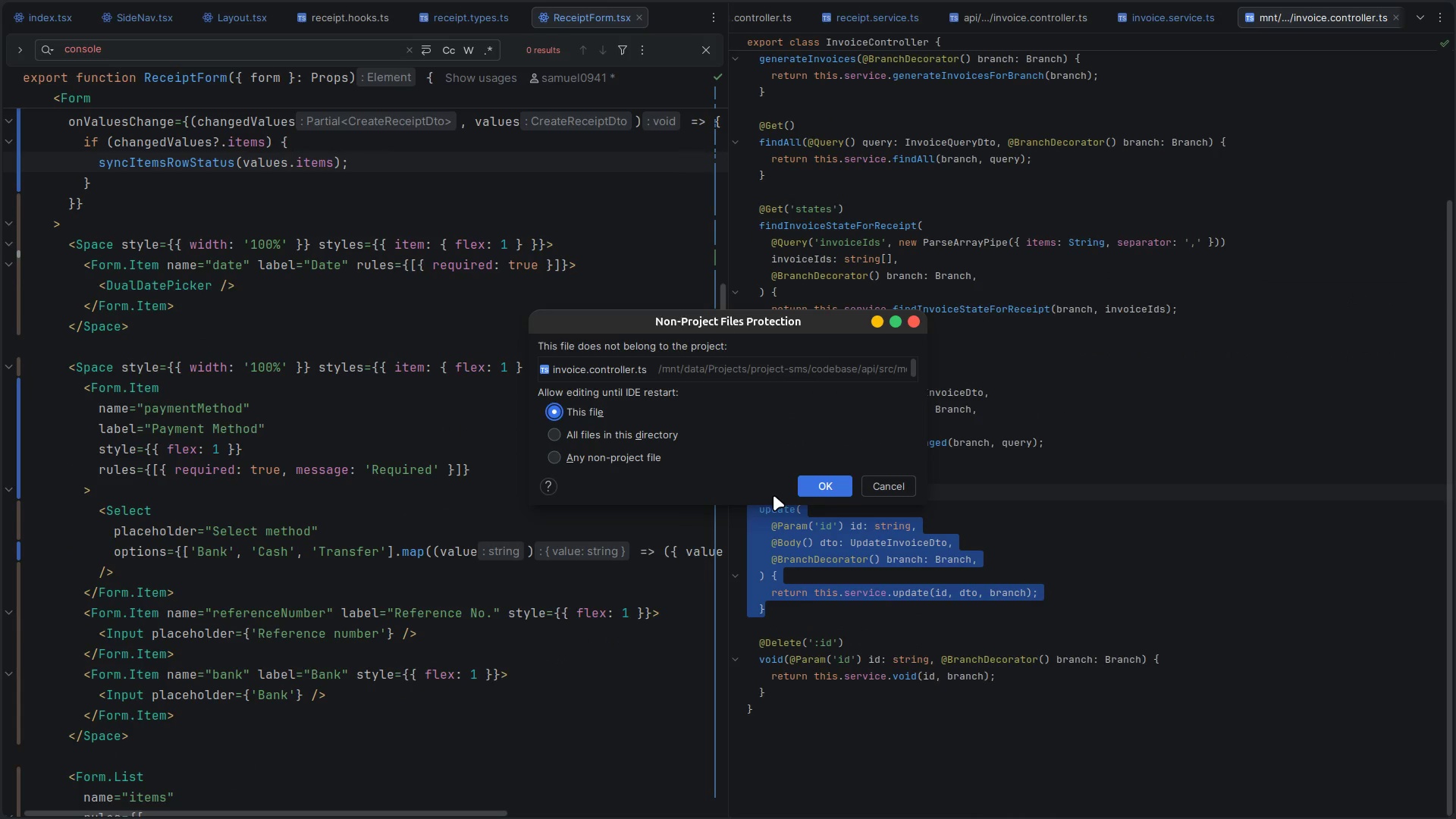 
key(Escape)
 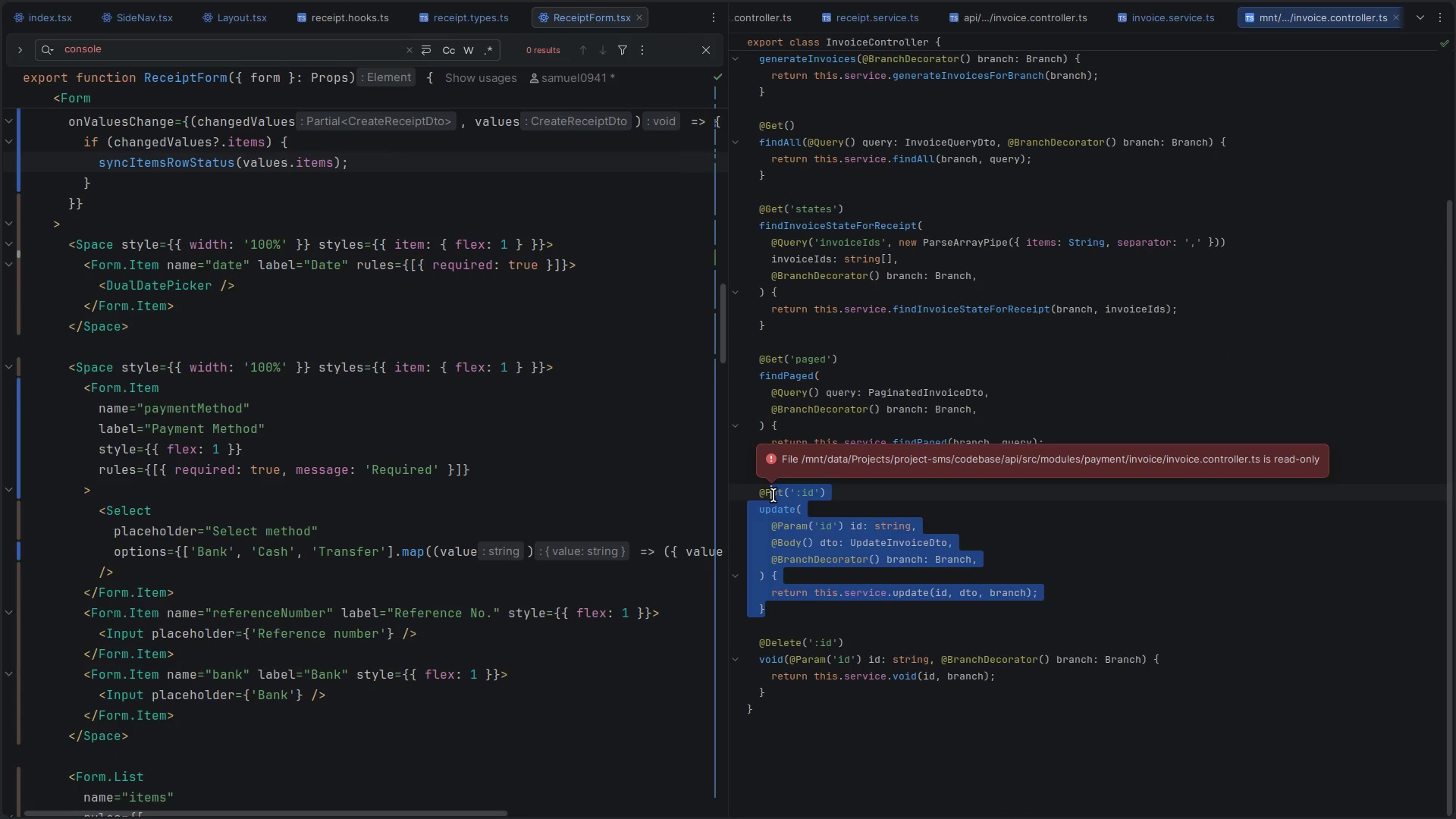 
key(Control+W)
 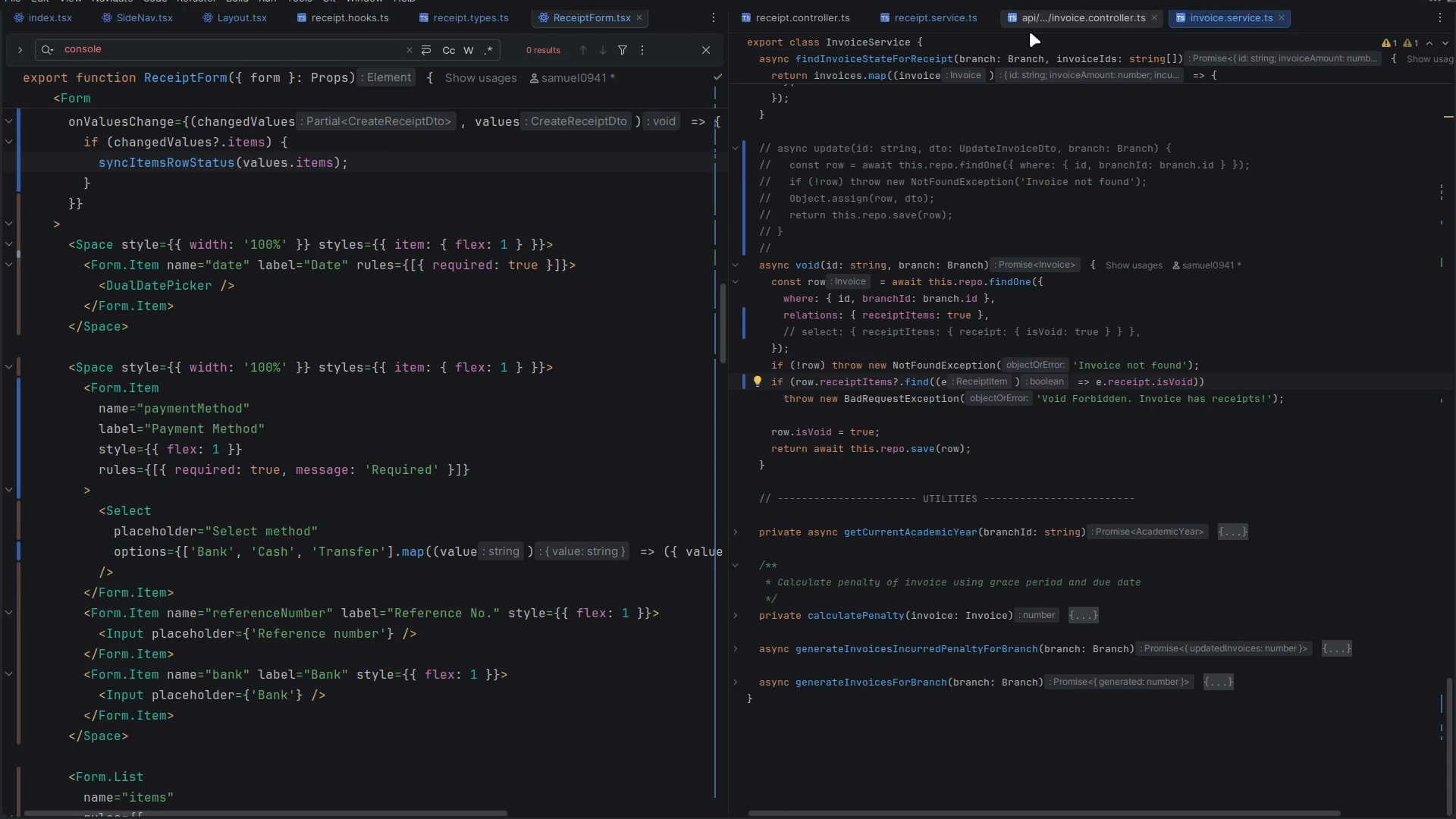 
left_click([1058, 27])
 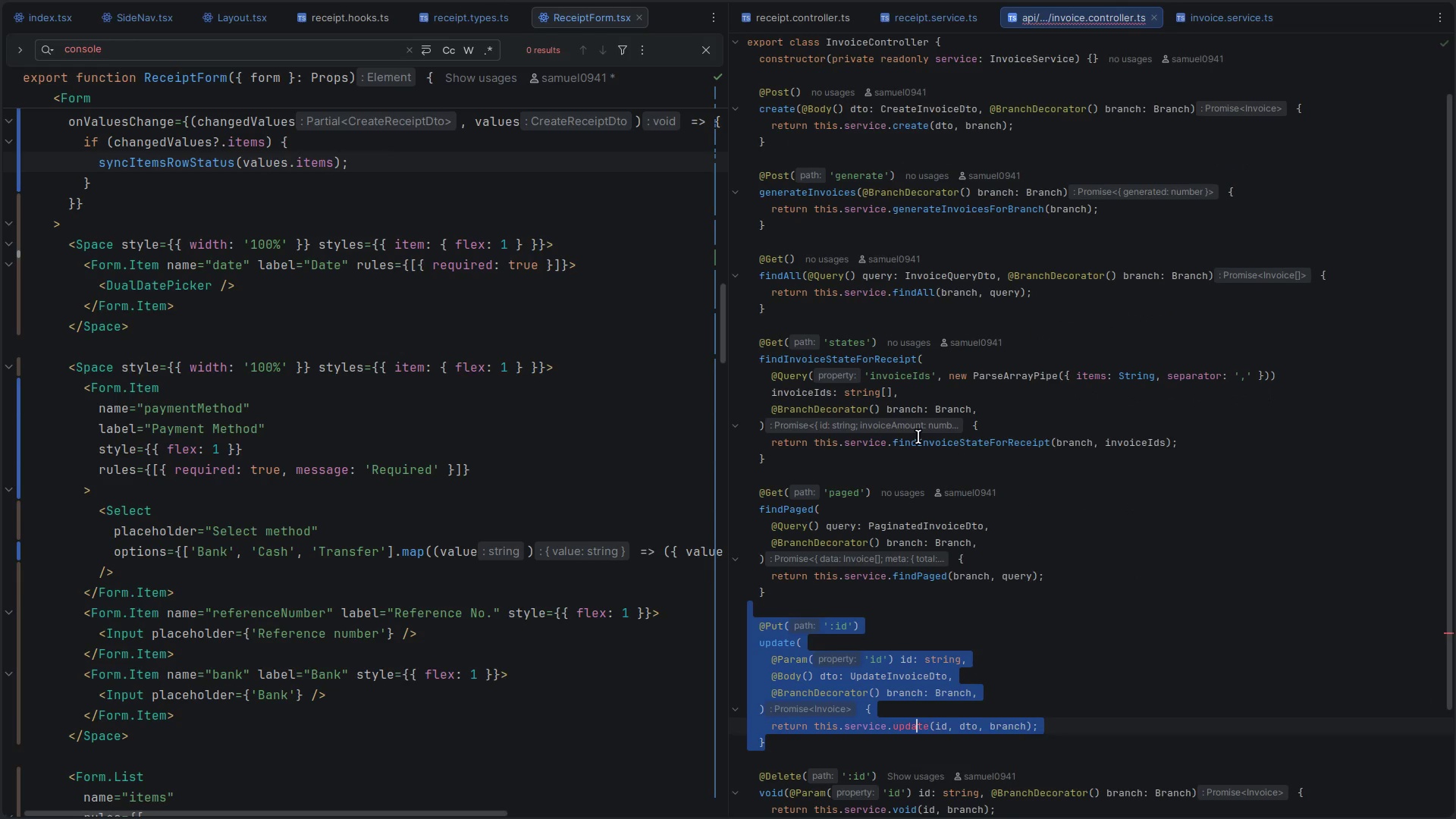 
key(Control+Slash)
 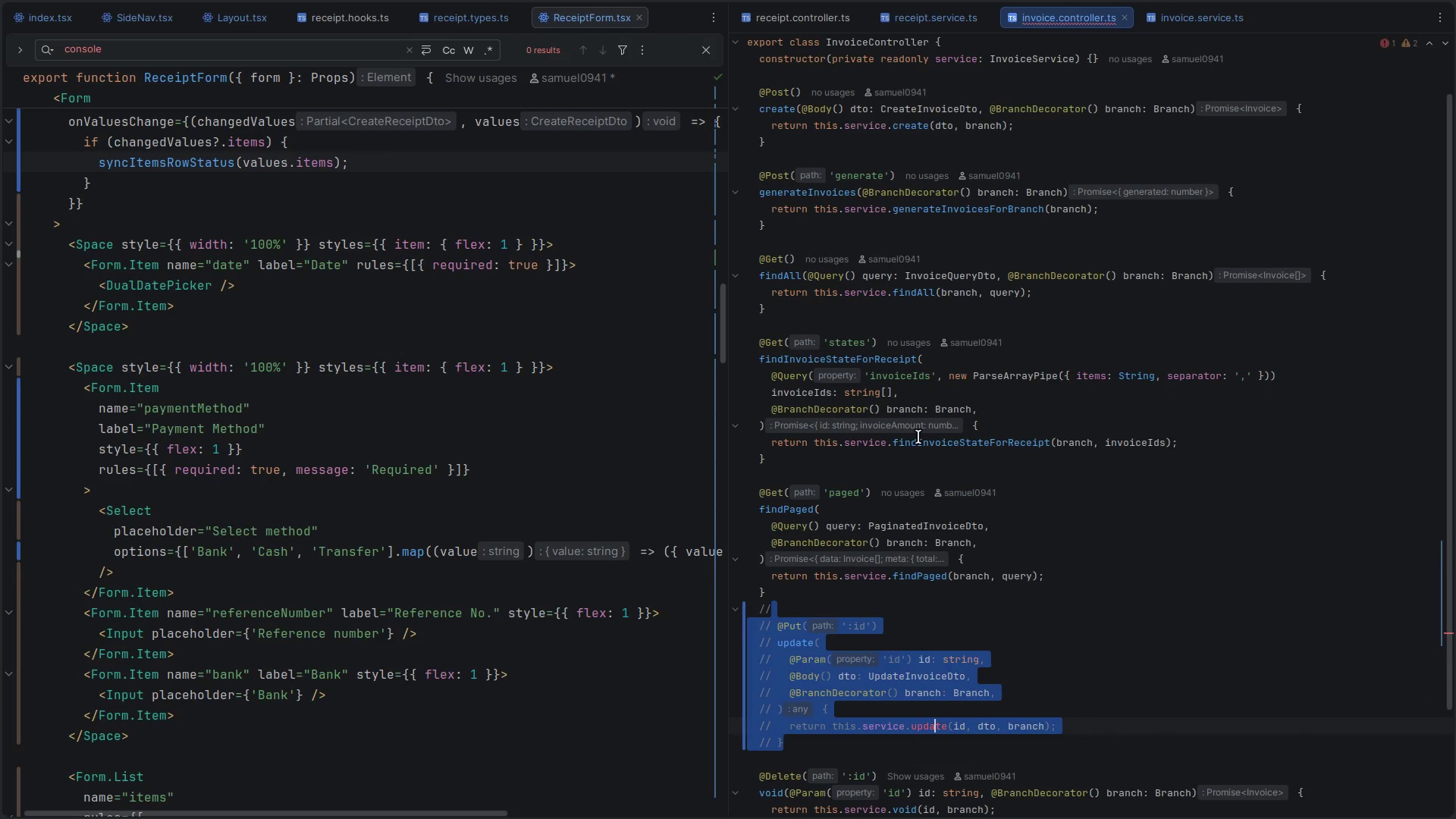 
key(Control+S)
 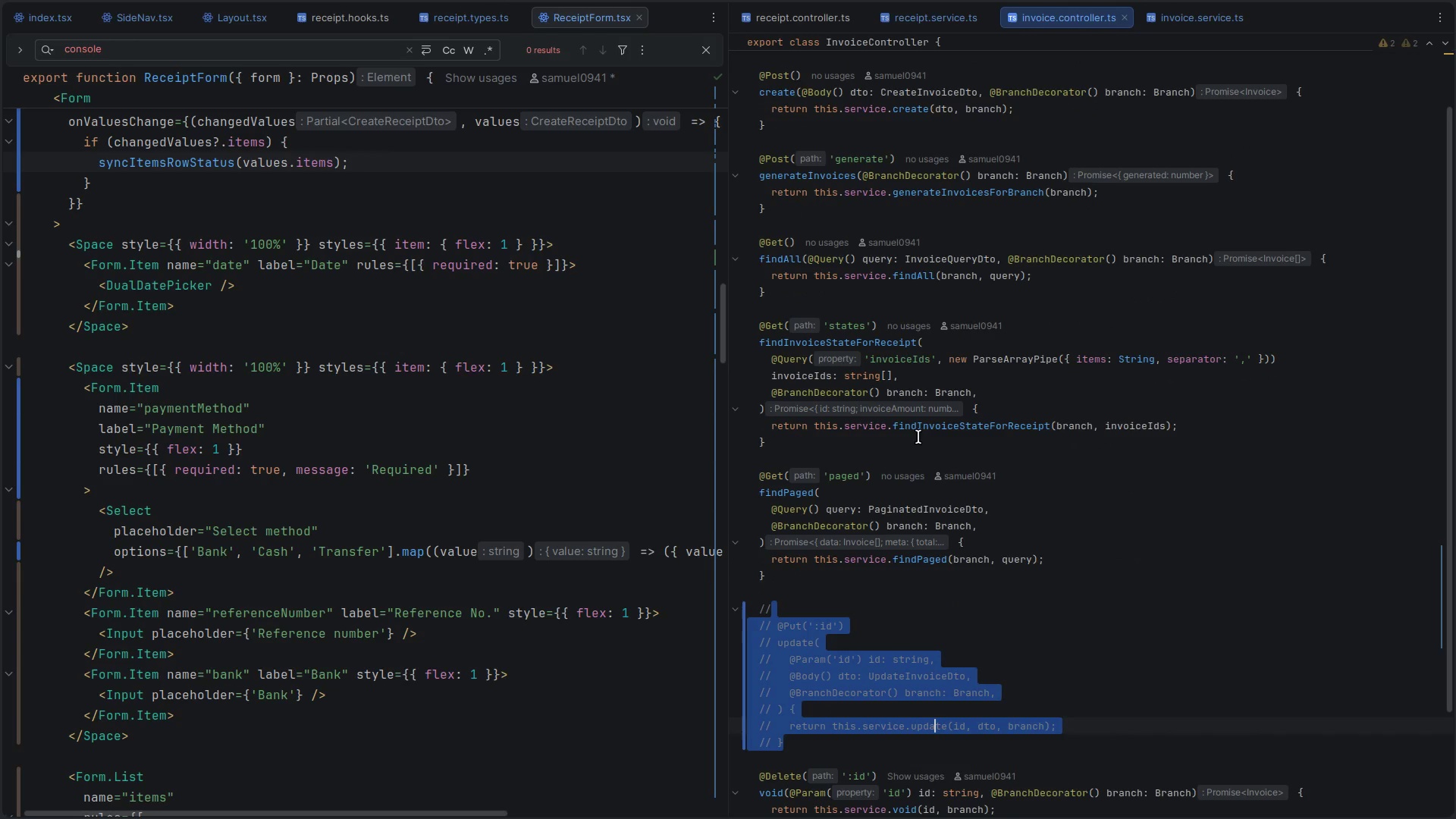 
key(Control+Backquote)
 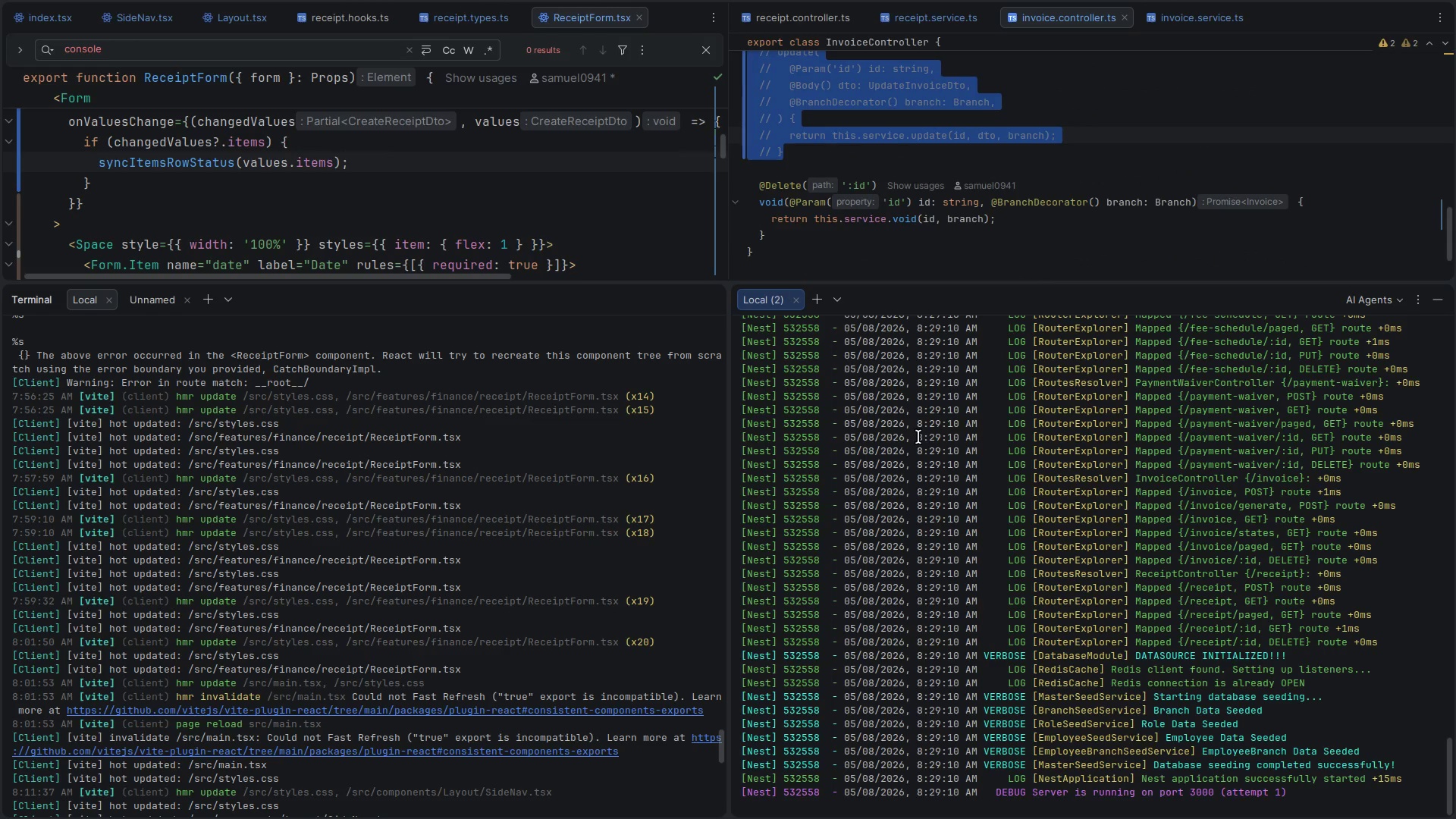 
key(Meta+MetaLeft)
 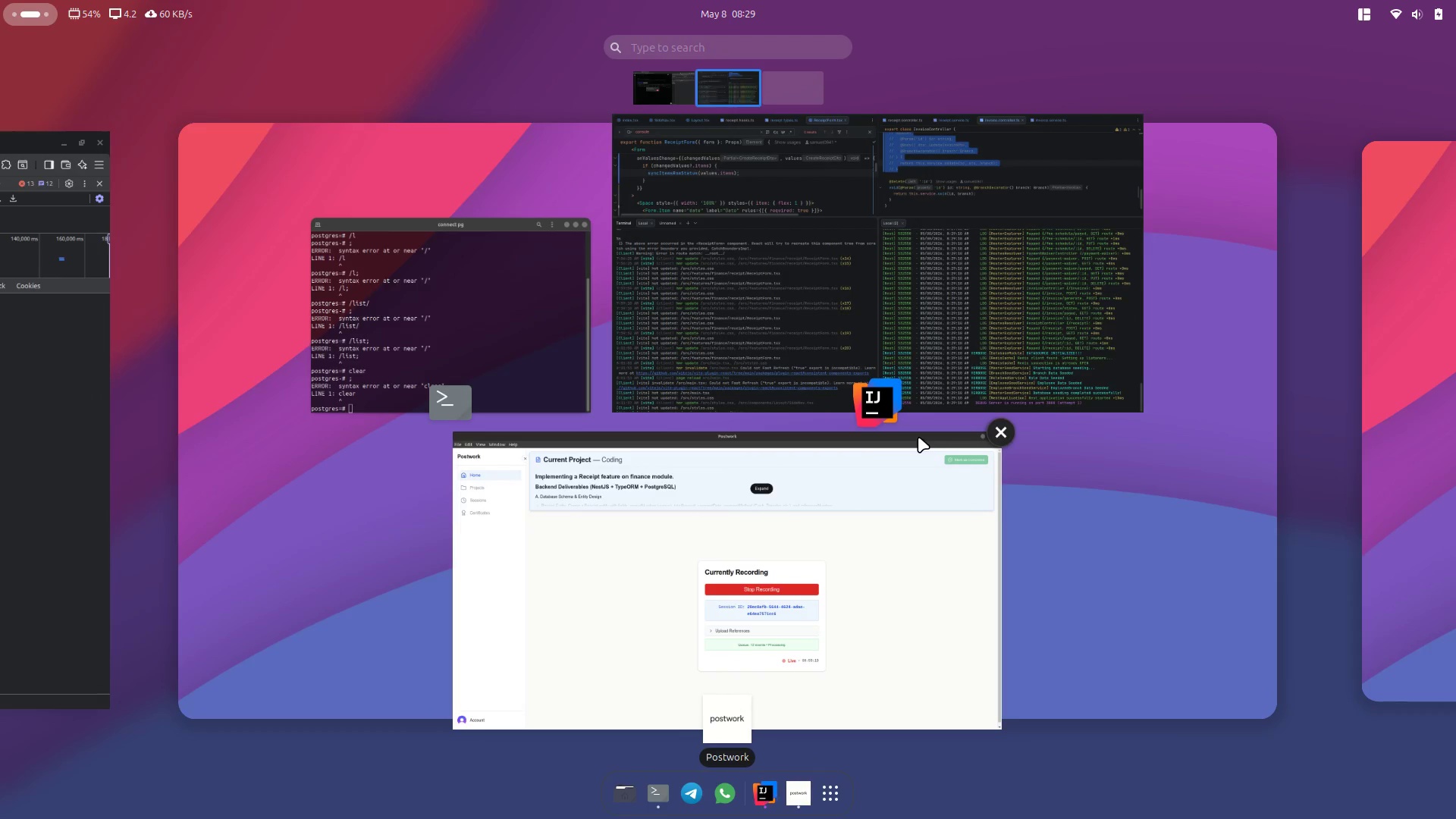 
left_click([777, 354])
 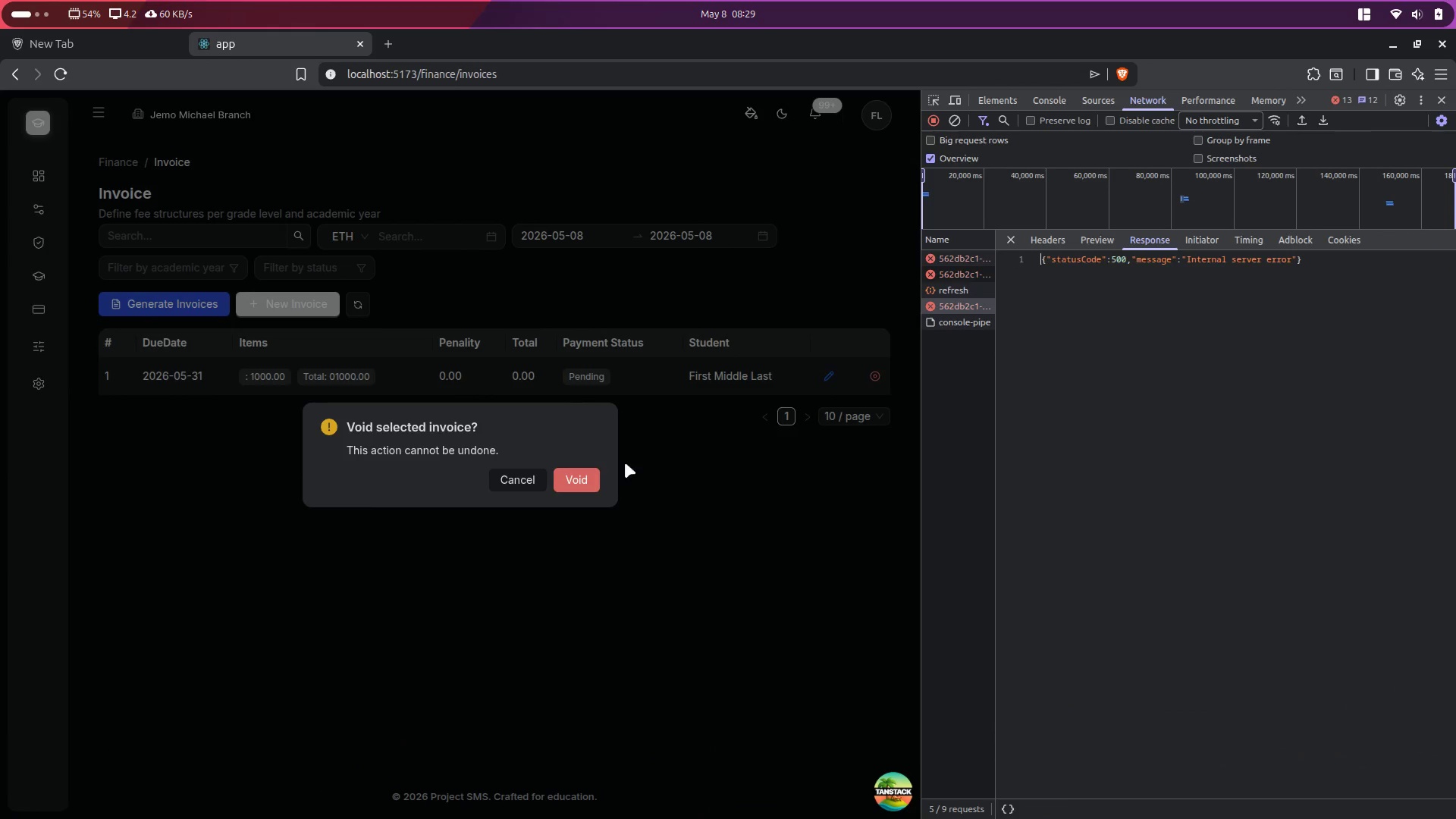 
scroll: coordinate [655, 374], scroll_direction: up, amount: 16.0
 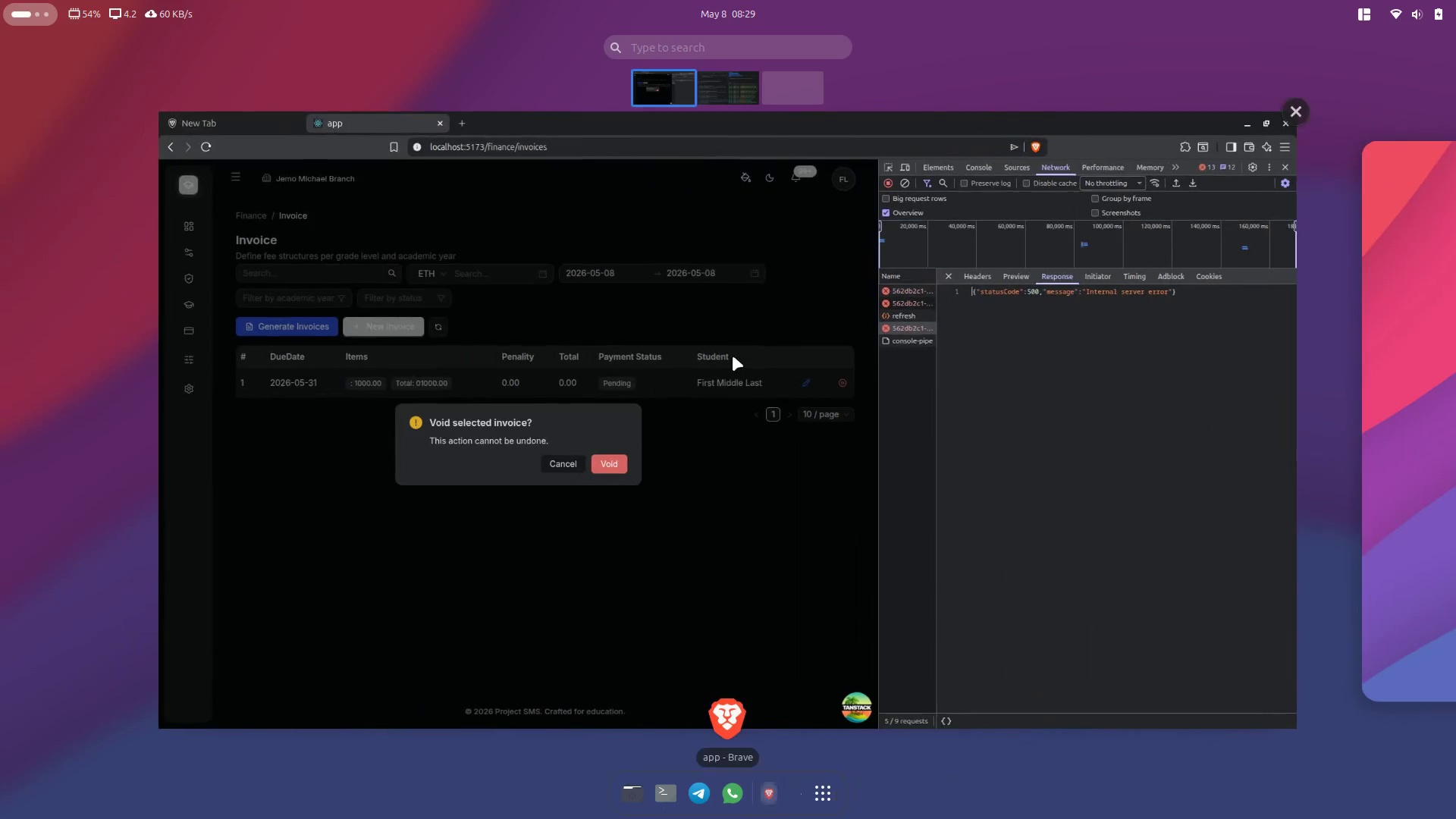 
left_click([581, 484])
 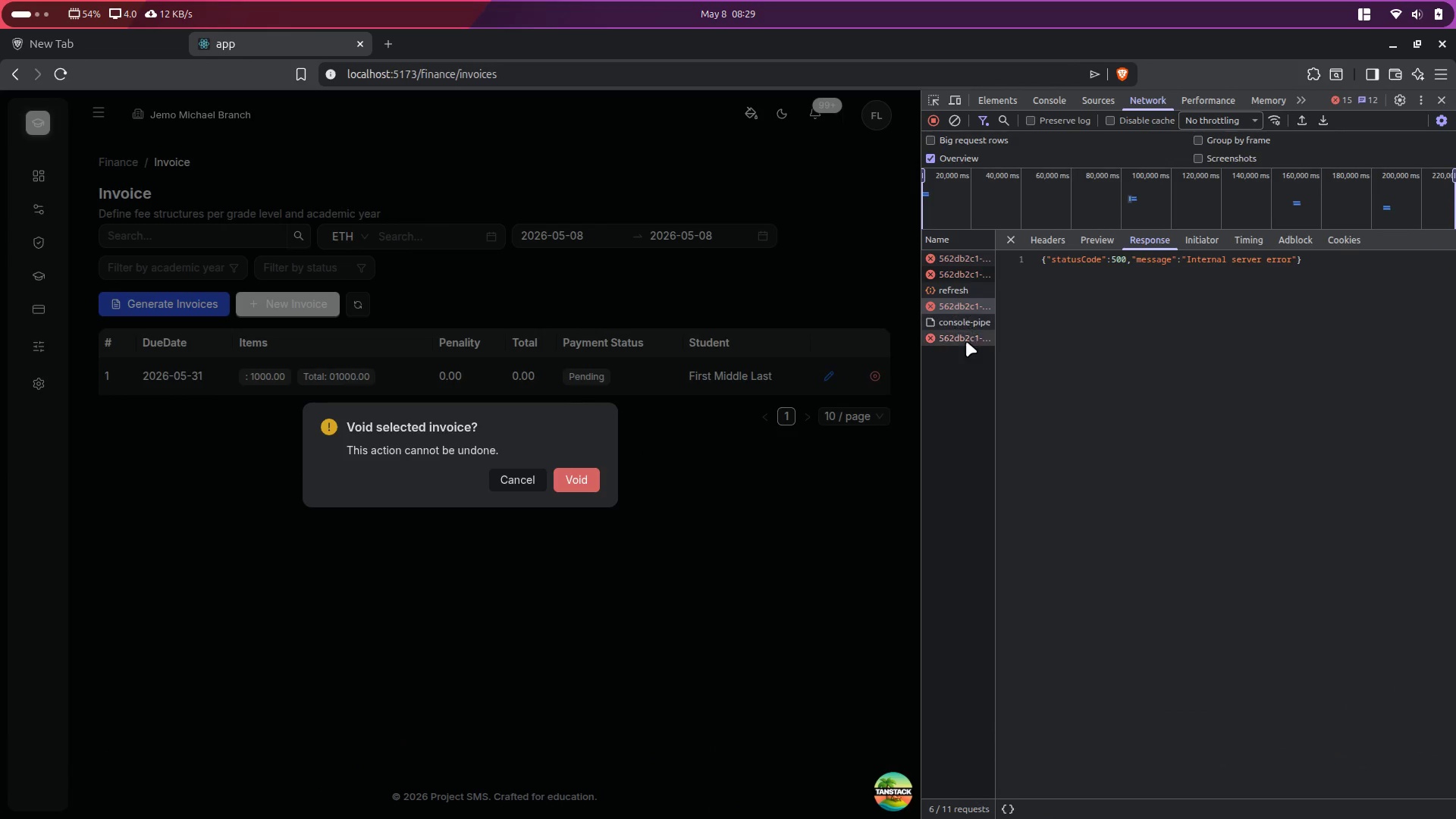 
left_click([954, 335])
 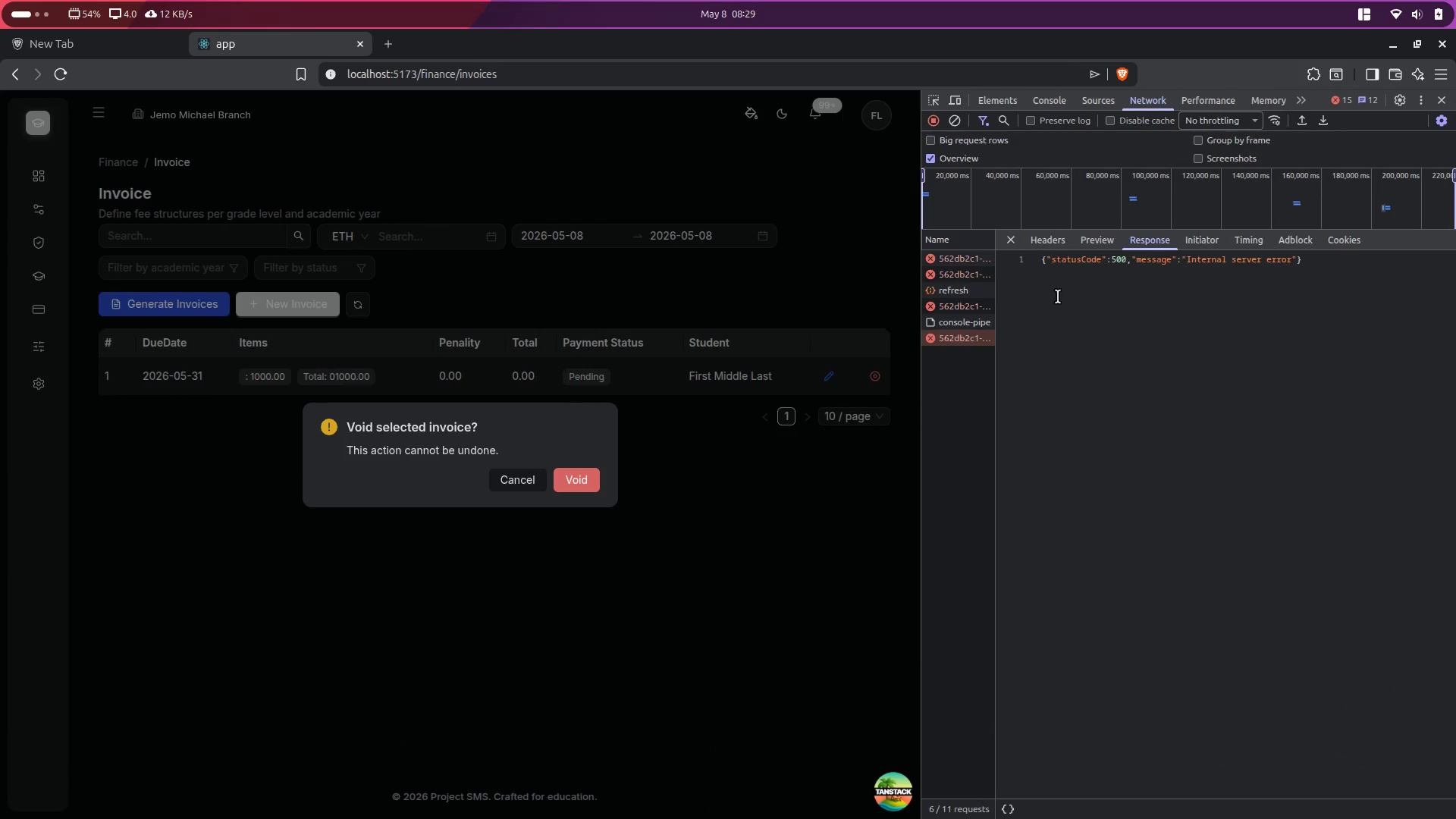 
key(Meta+MetaLeft)
 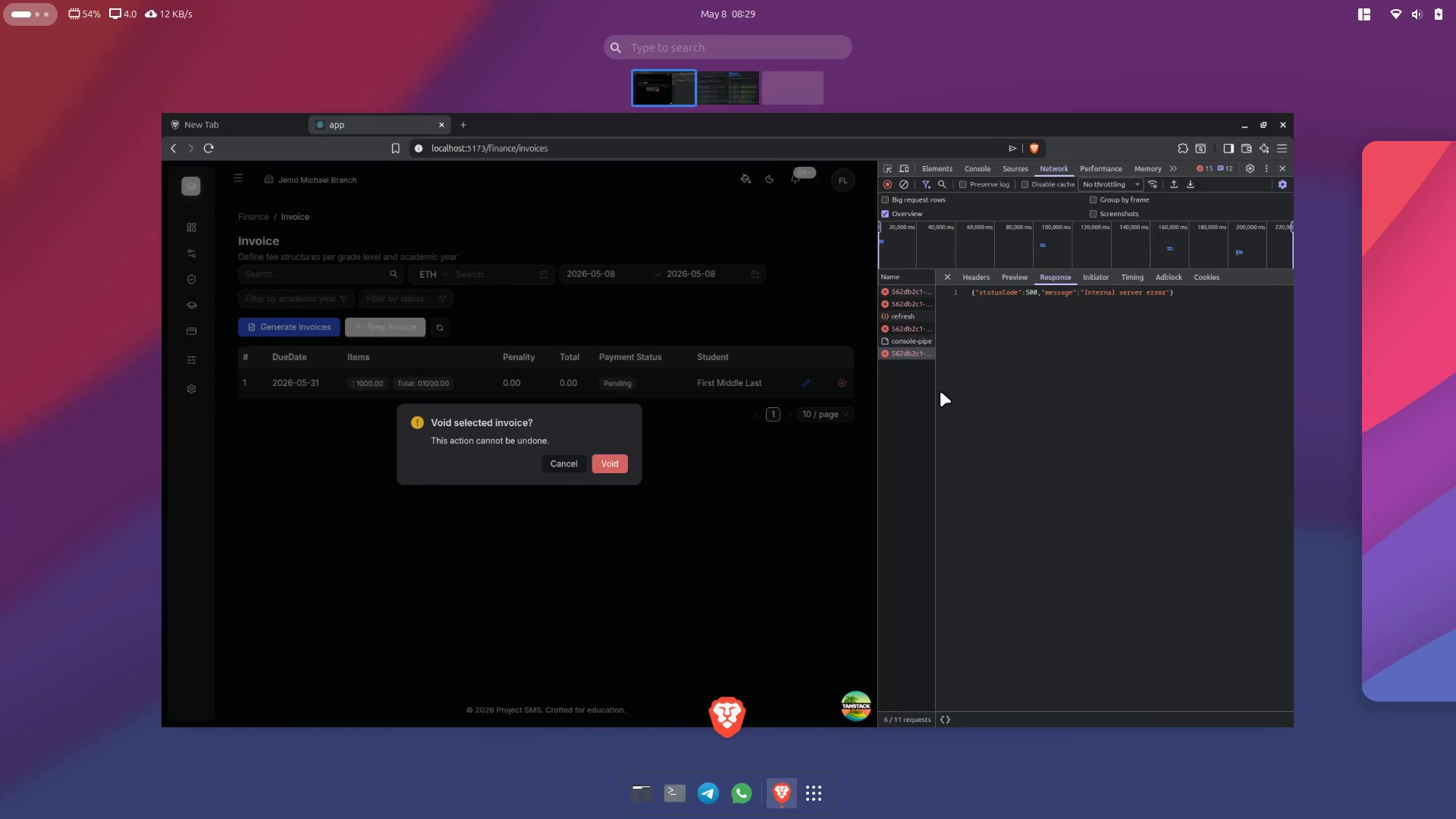 
left_click([993, 332])
 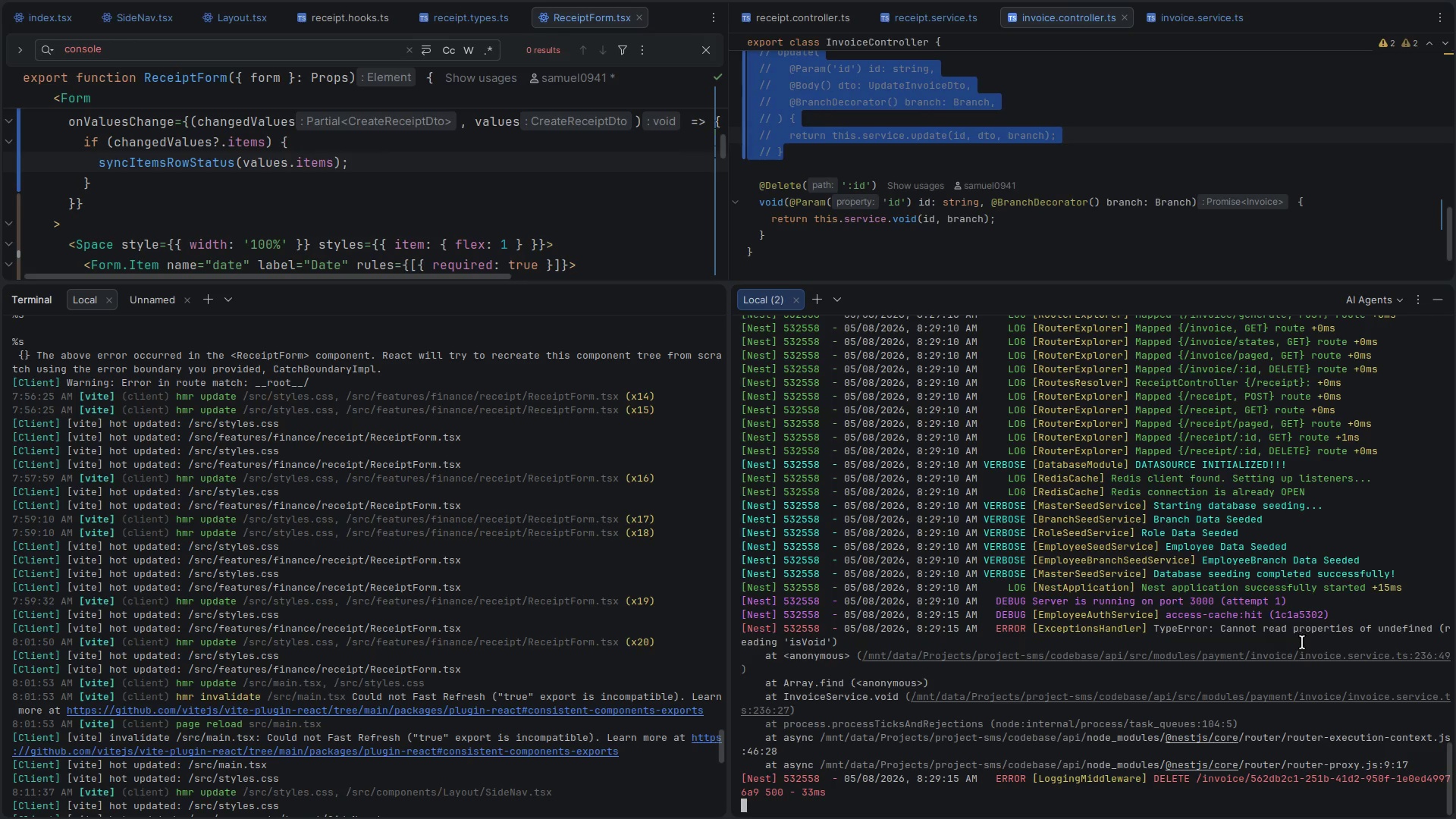 
scroll: coordinate [940, 391], scroll_direction: down, amount: 4.0
 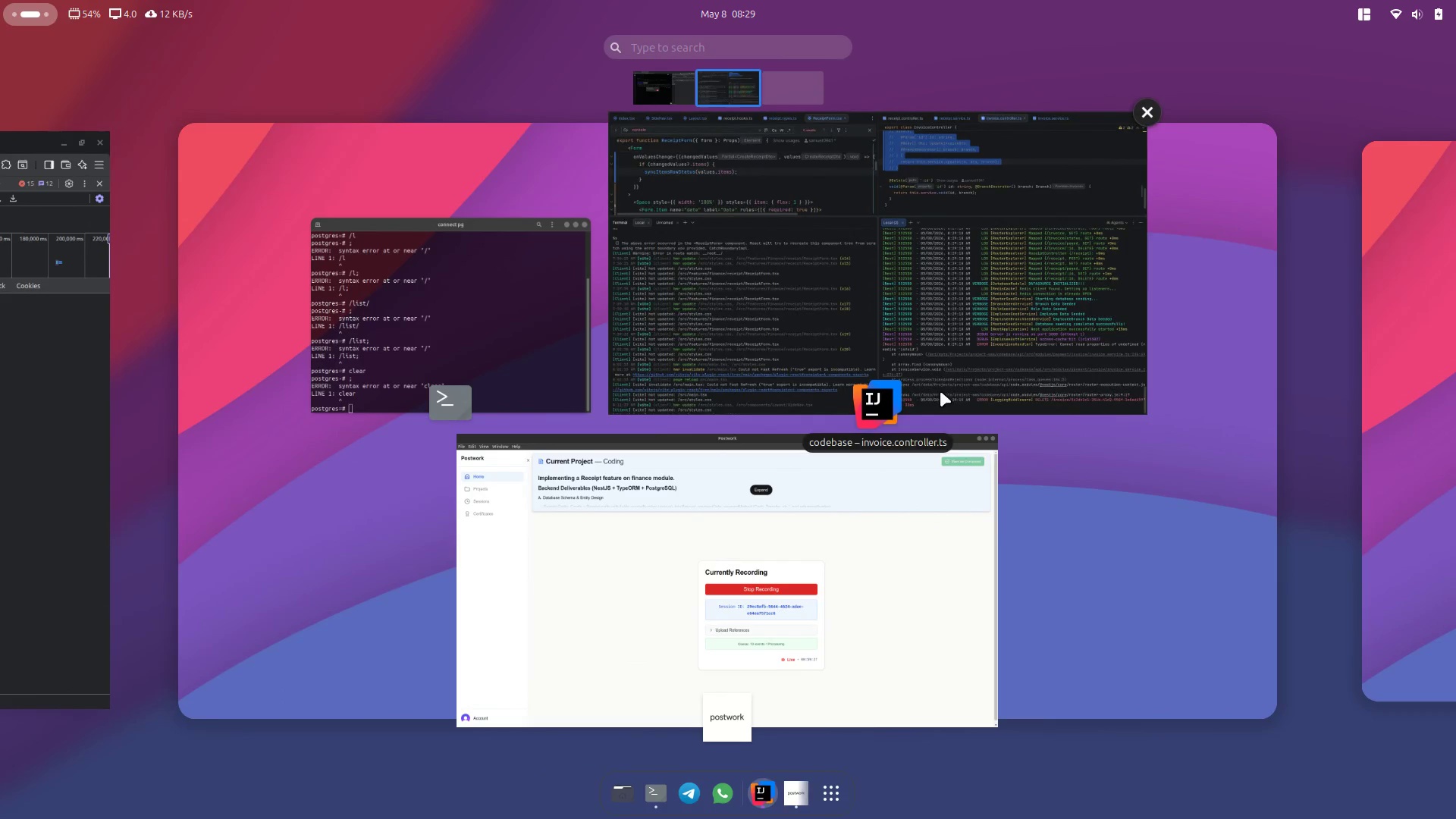 
key(Control+ControlLeft)
 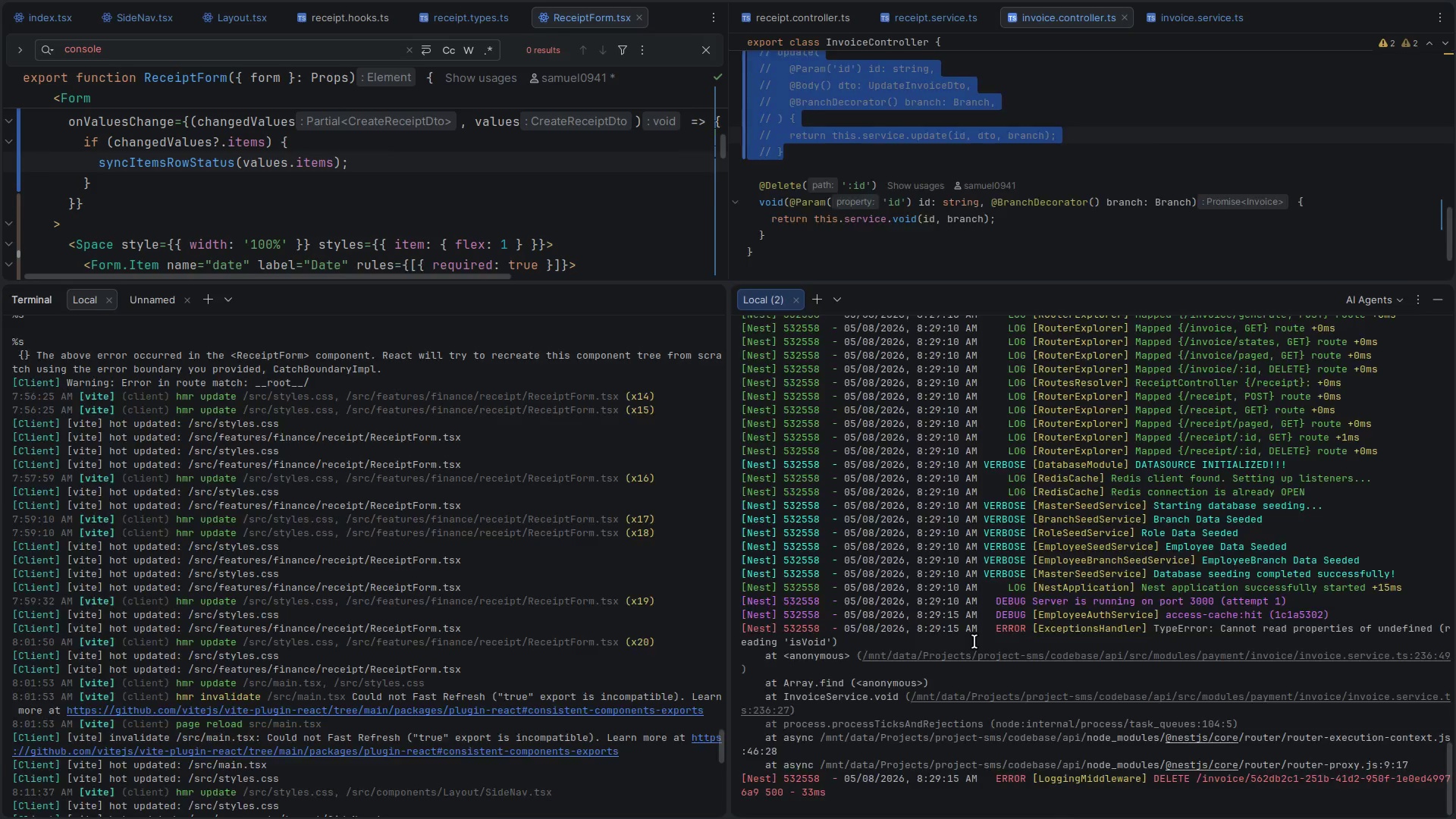 
key(Control+Backquote)
 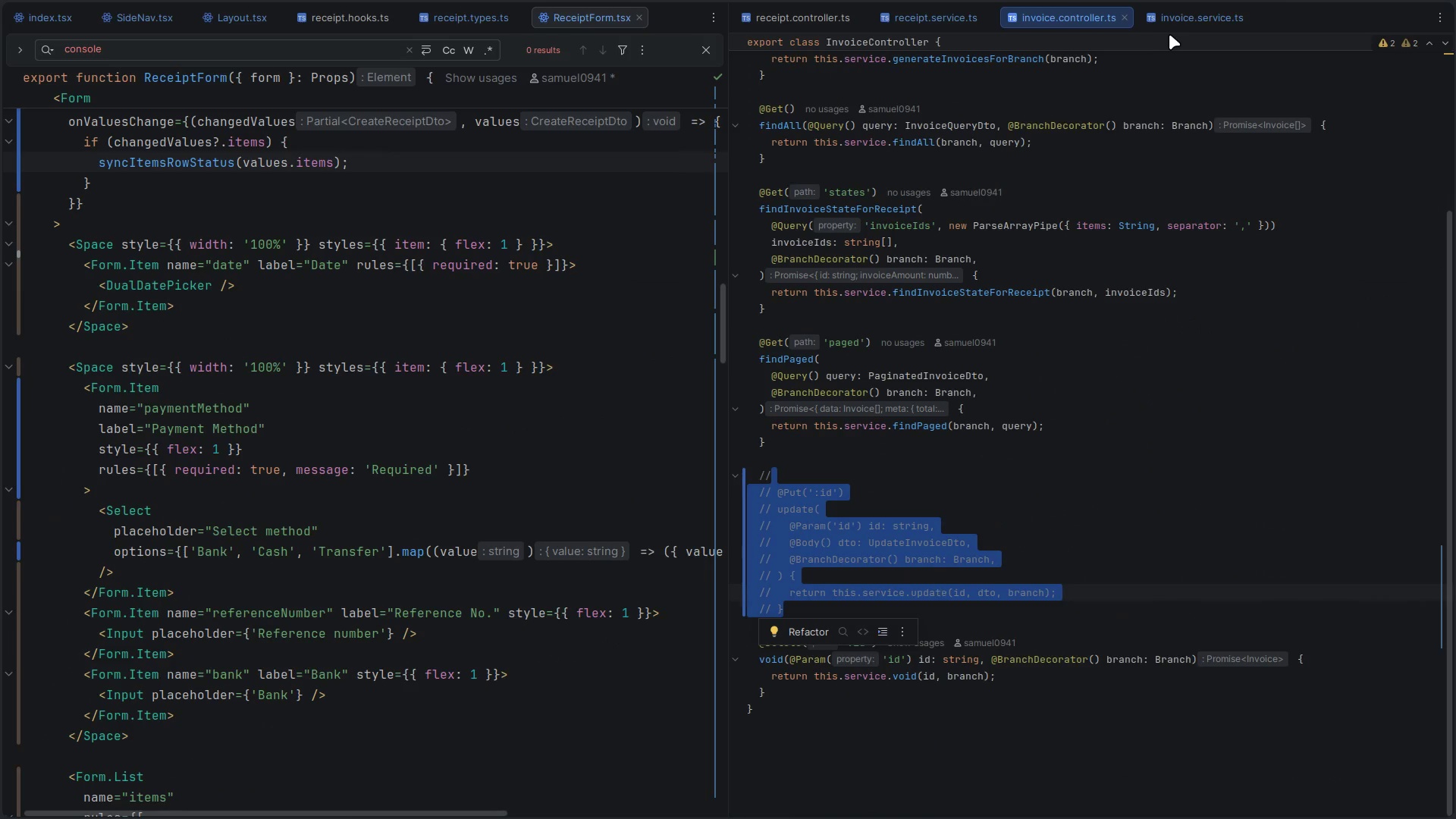 
left_click([1167, 13])
 